 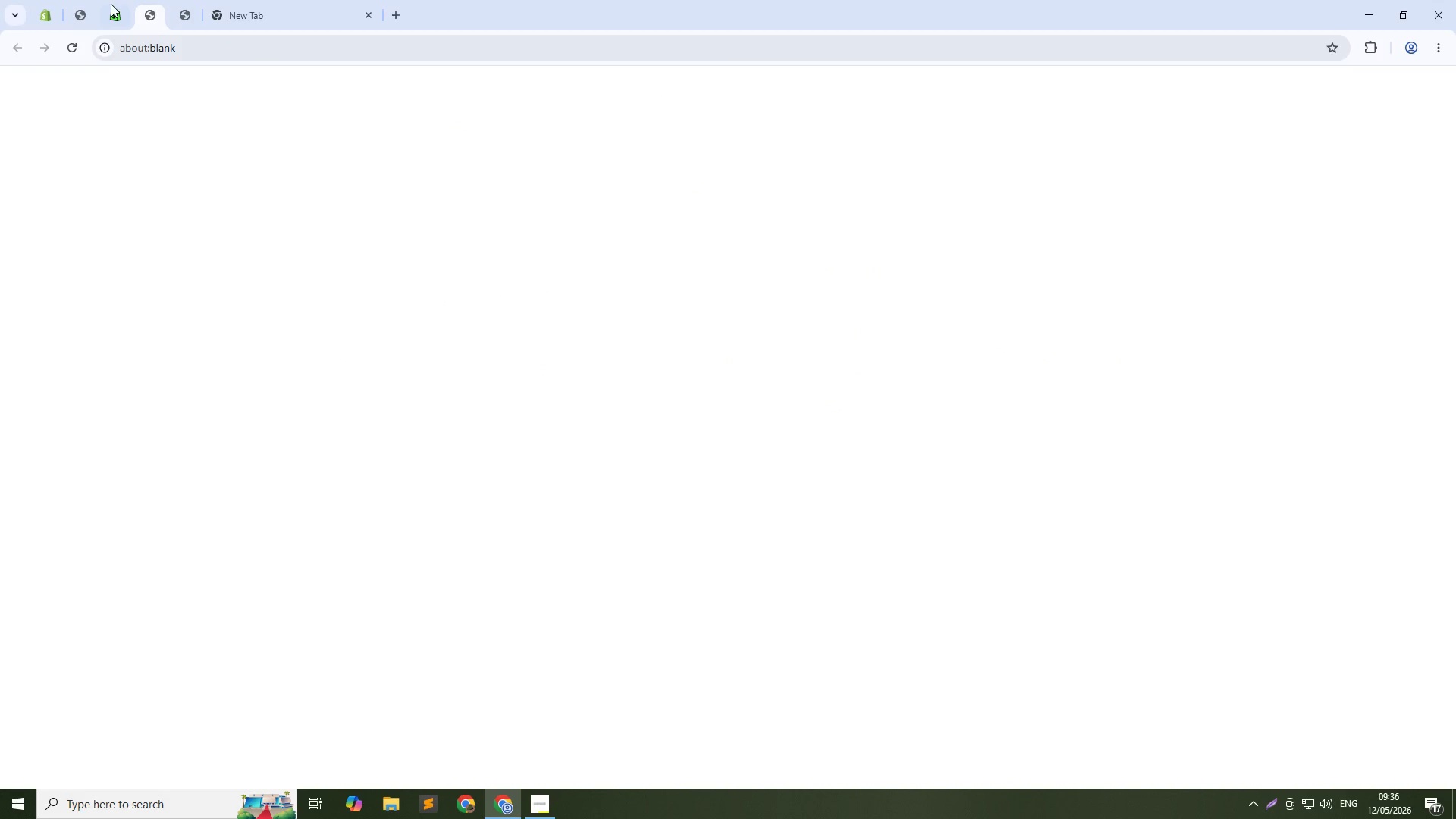 
left_click([113, 6])
 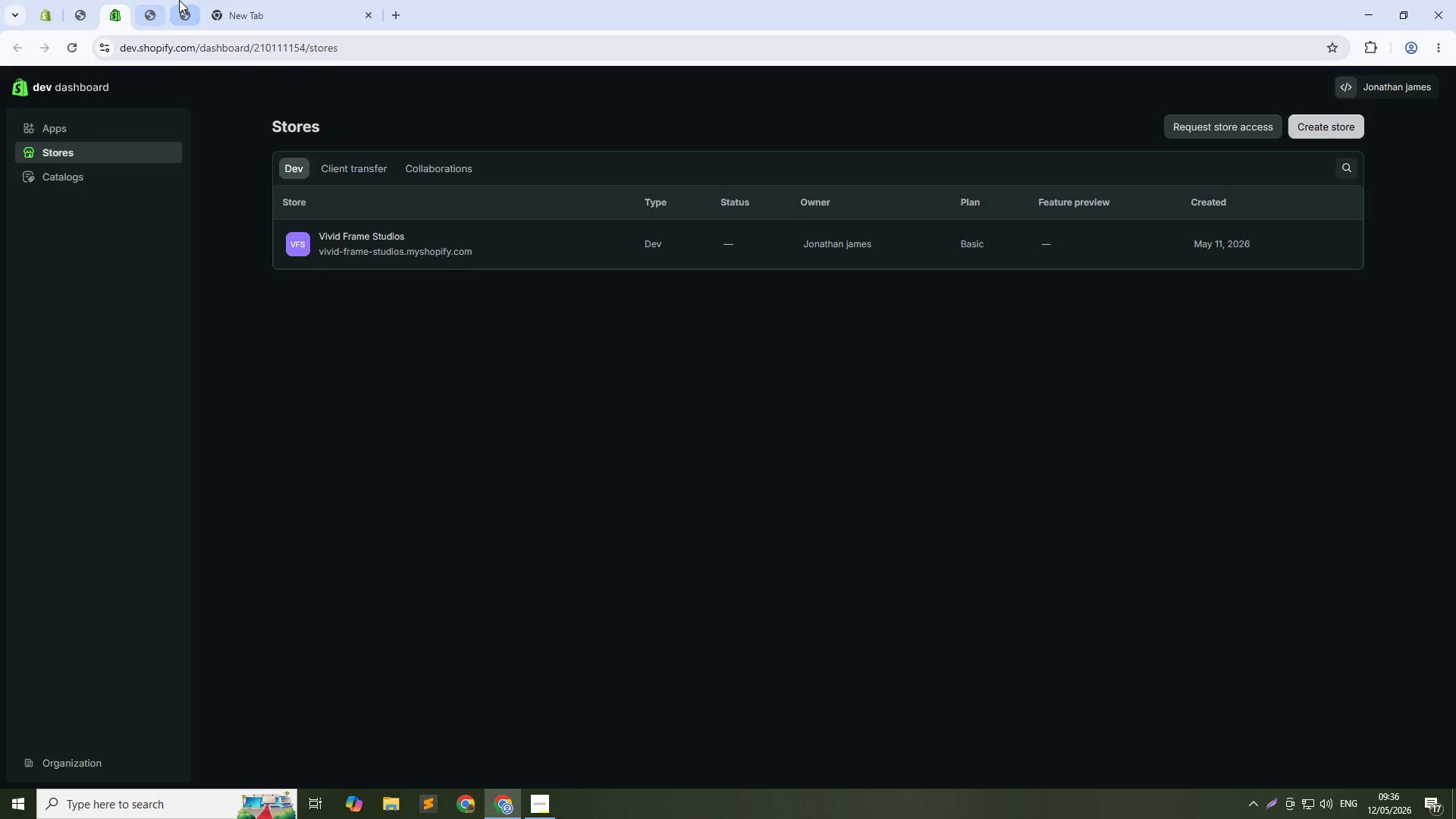 
left_click([180, 0])
 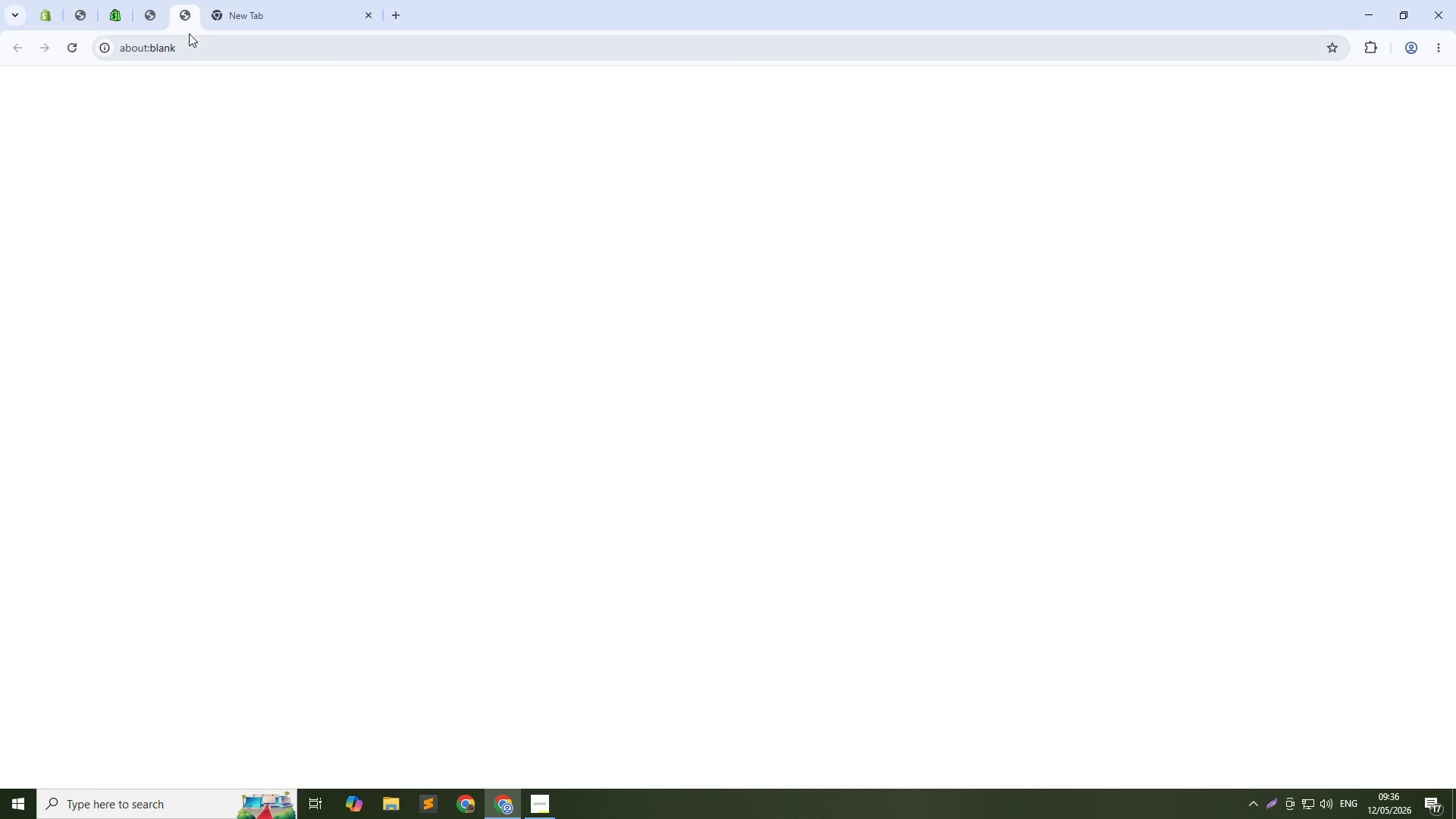 
left_click([176, 45])
 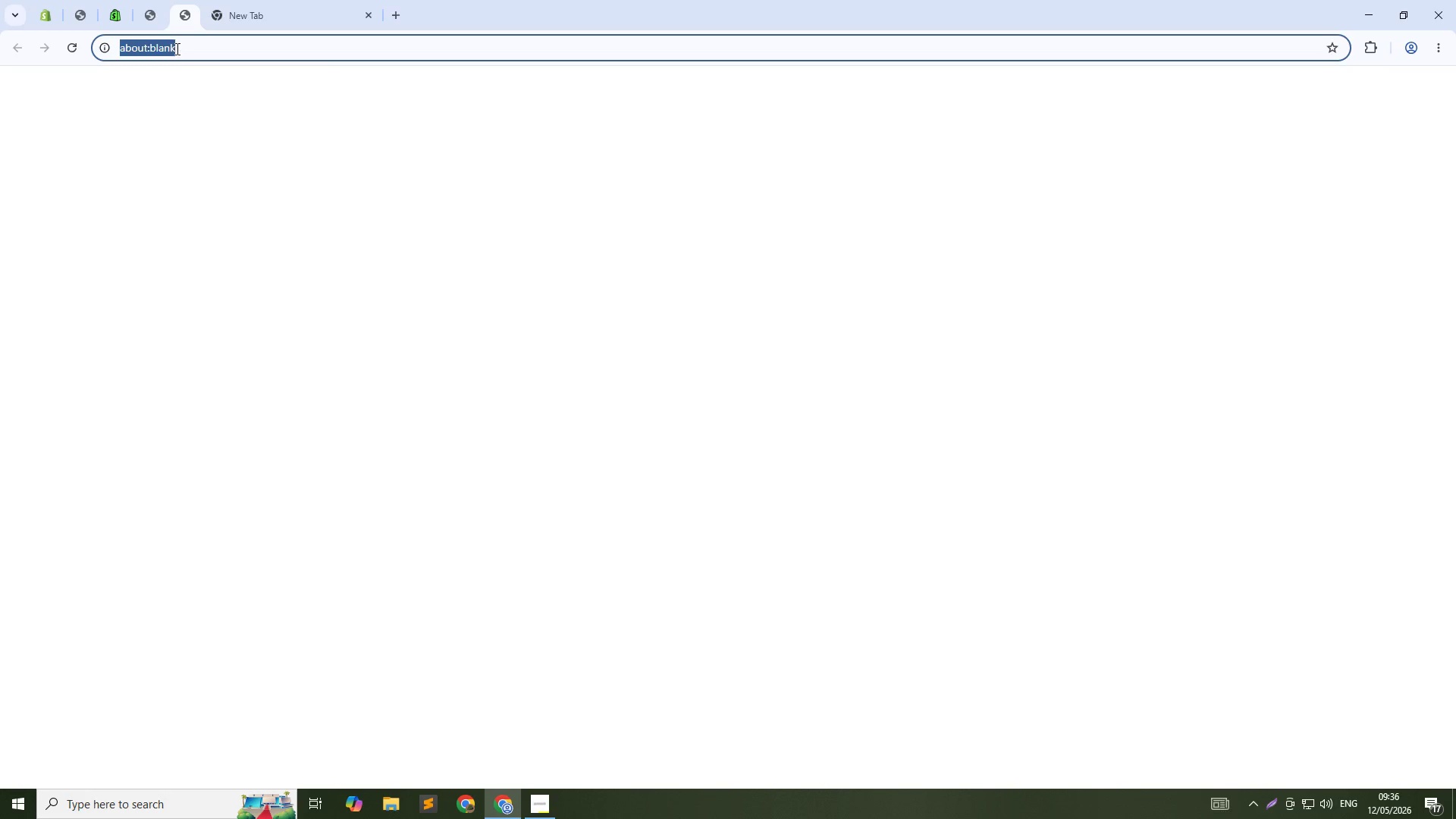 
key(F5)
 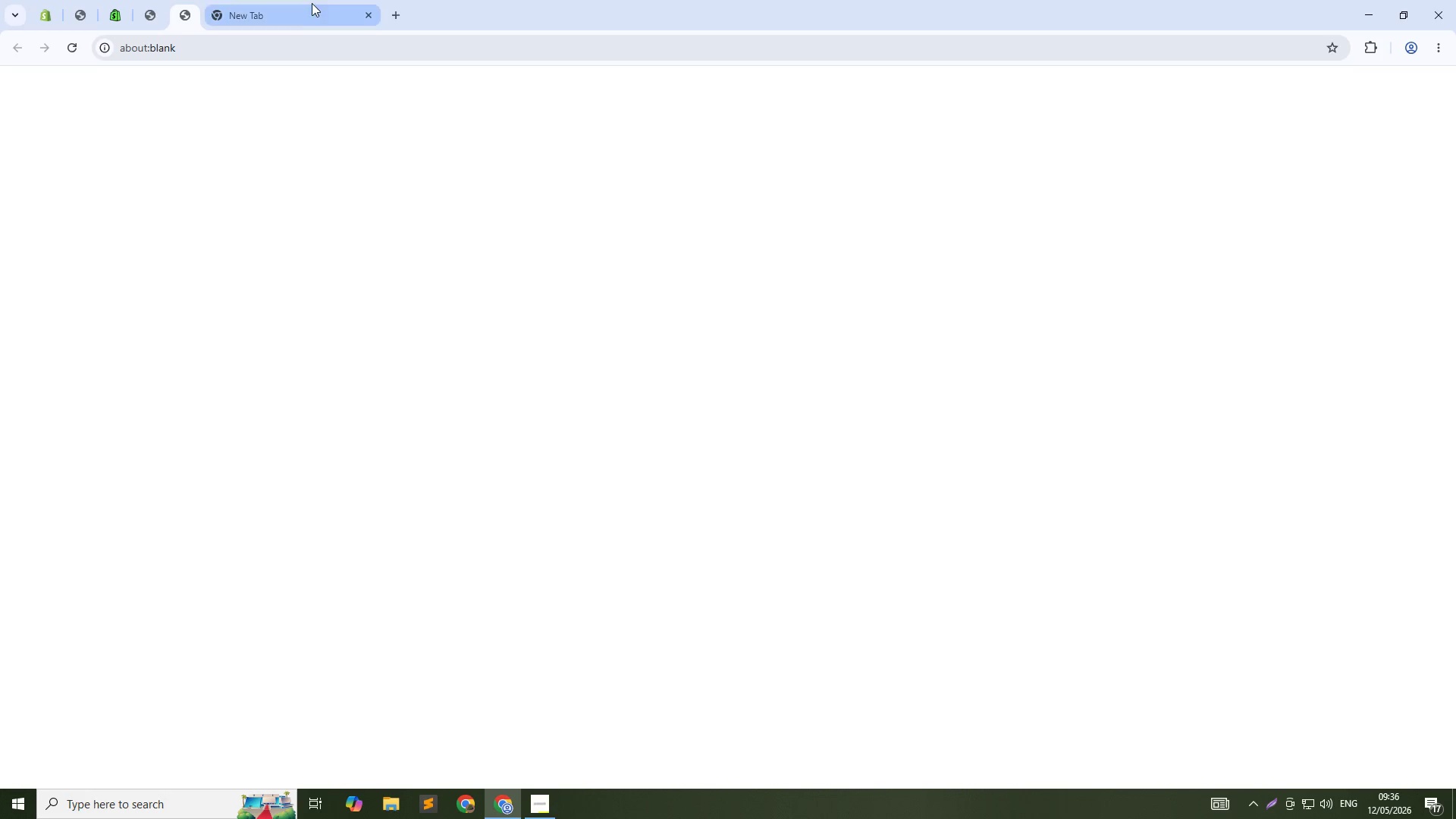 
left_click([310, 2])
 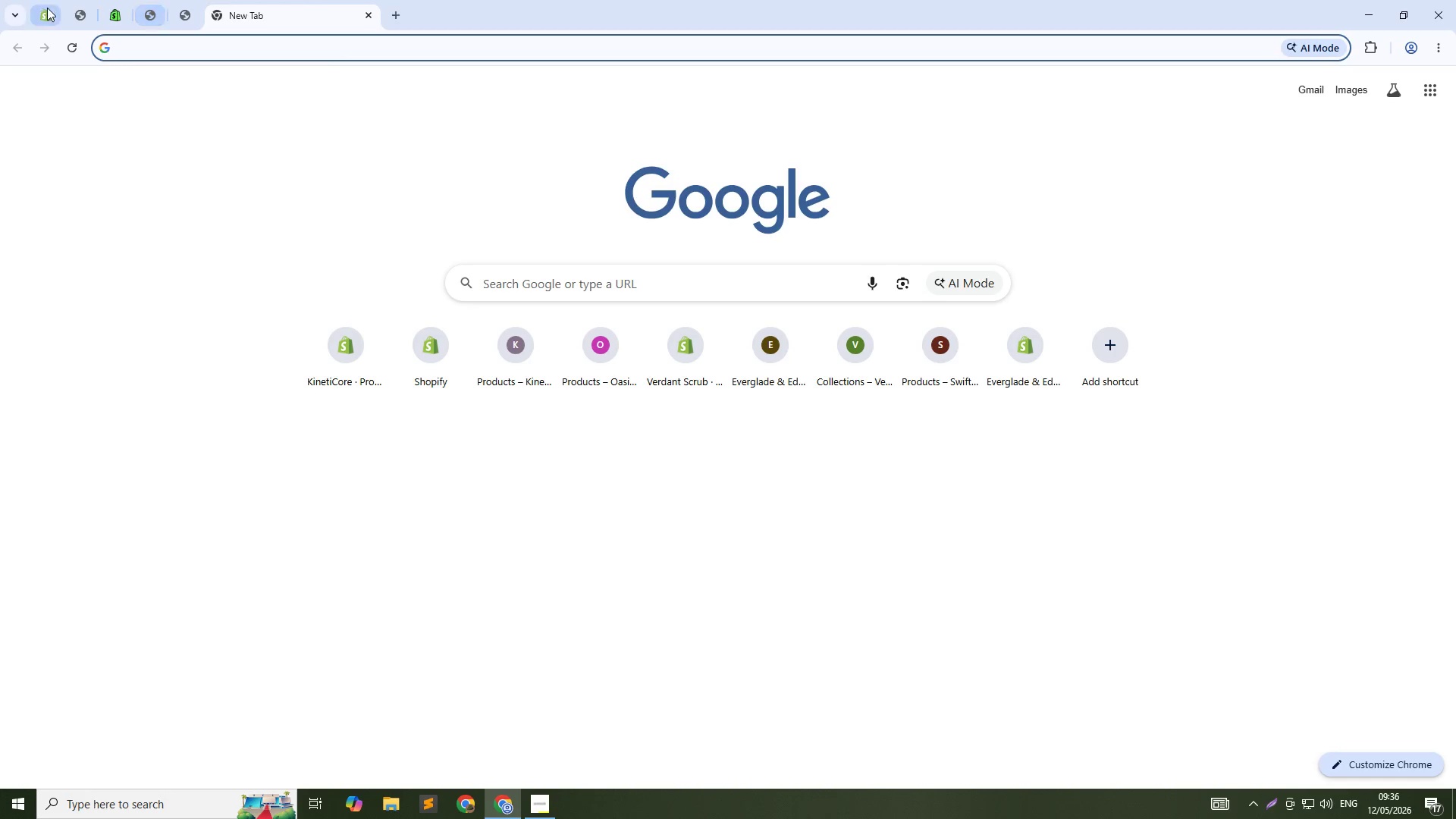 
left_click([52, 4])
 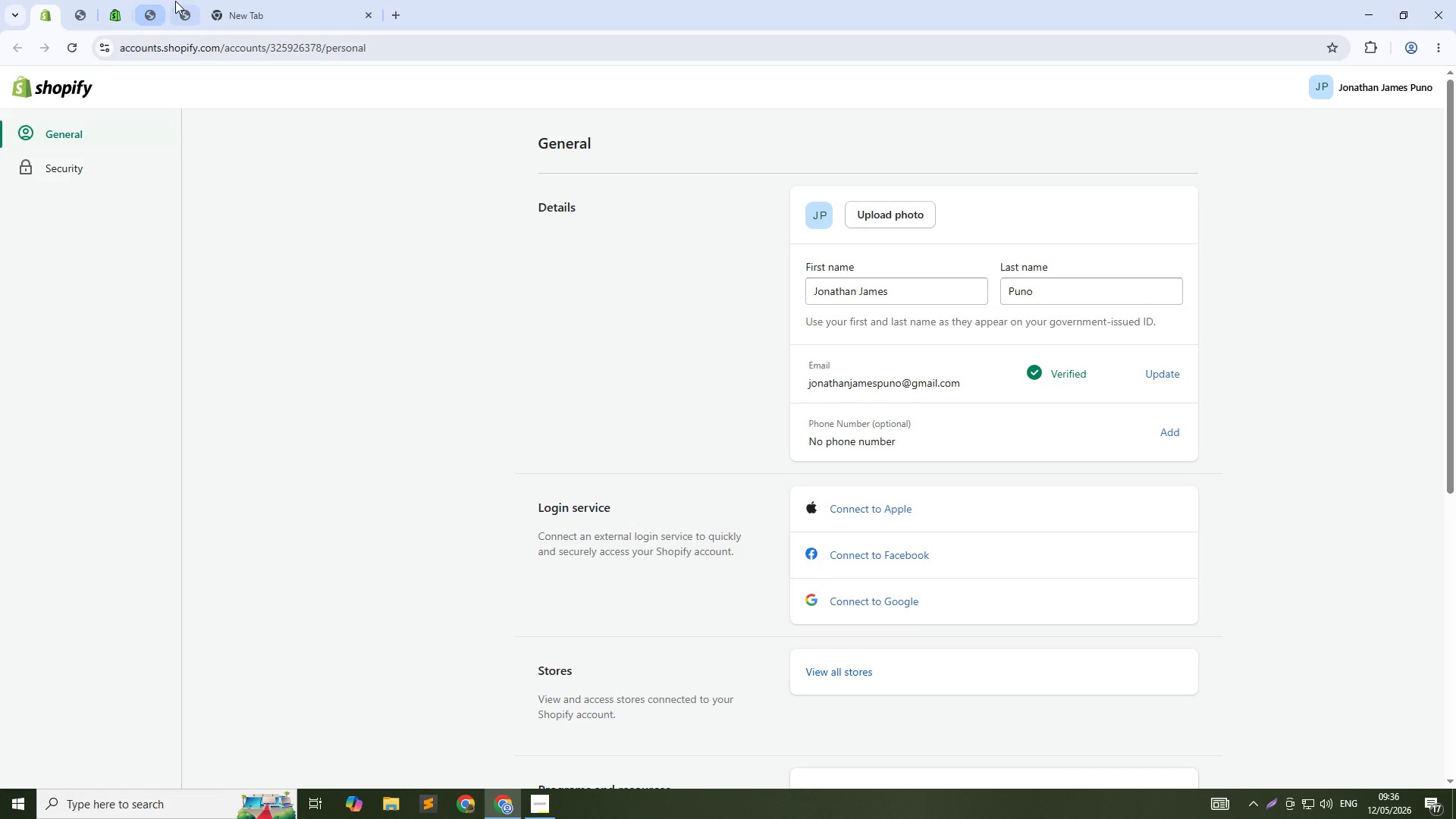 
left_click([156, 1])
 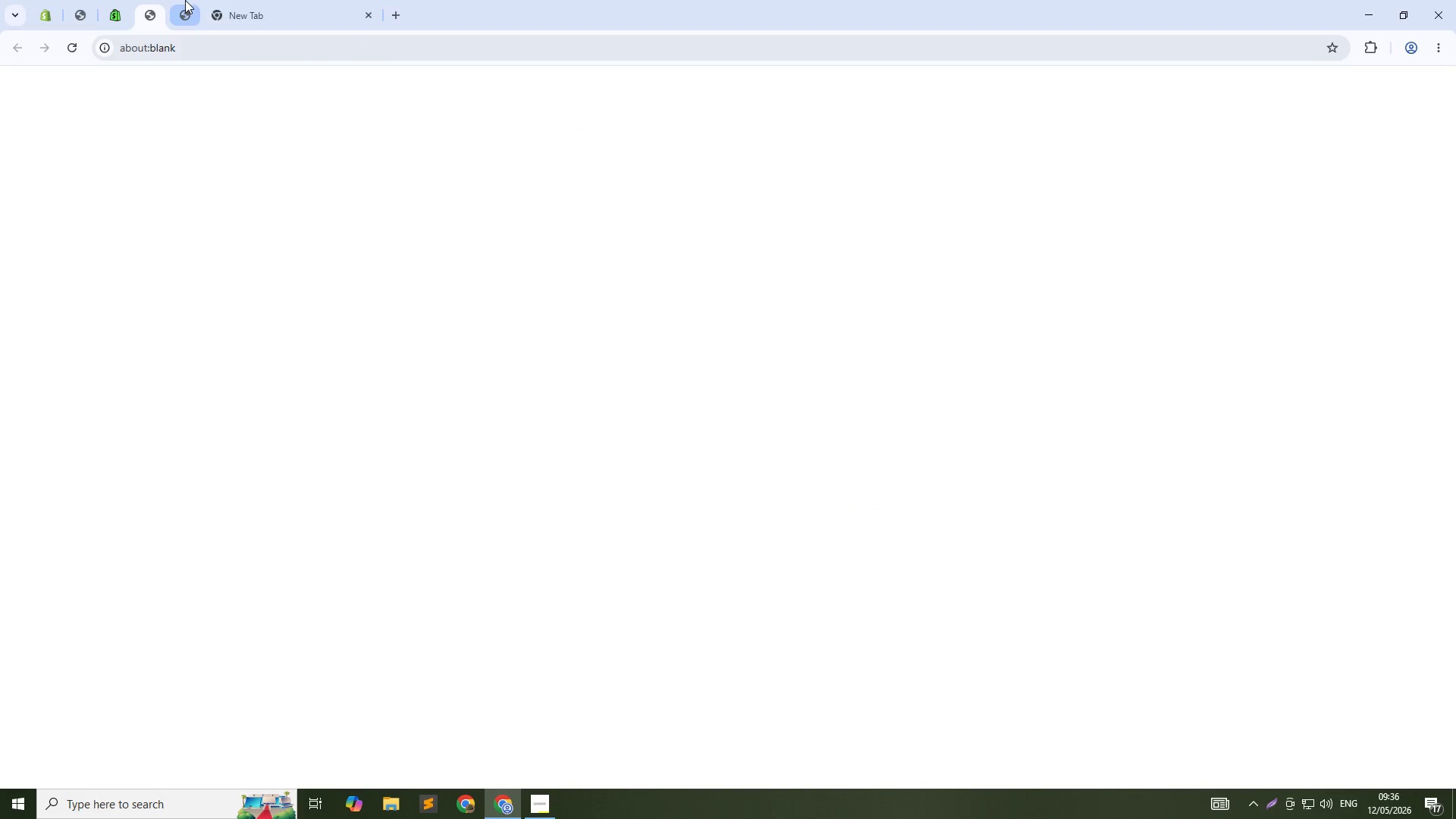 
left_click([185, 0])
 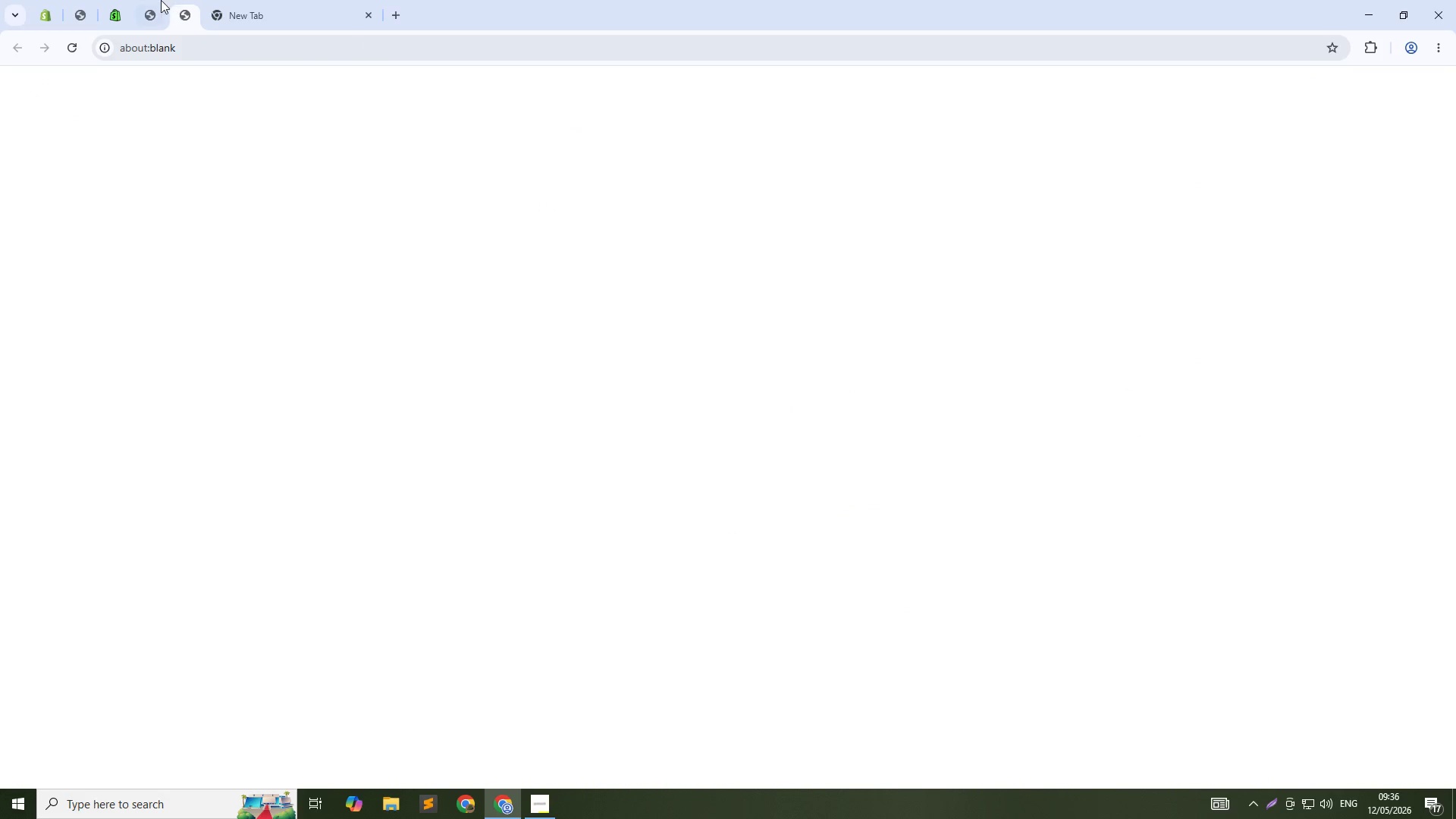 
left_click([148, 0])
 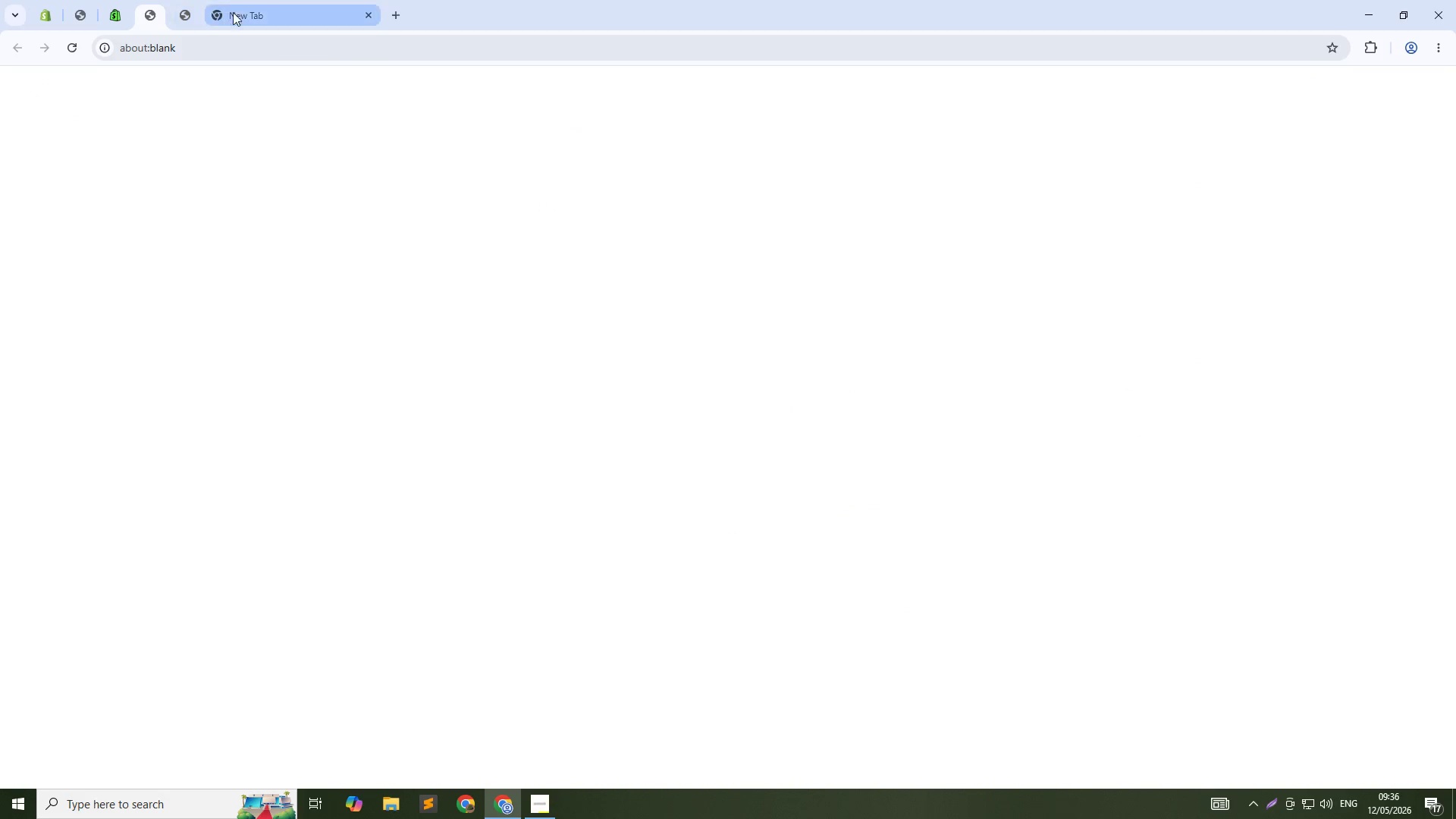 
left_click([235, 9])
 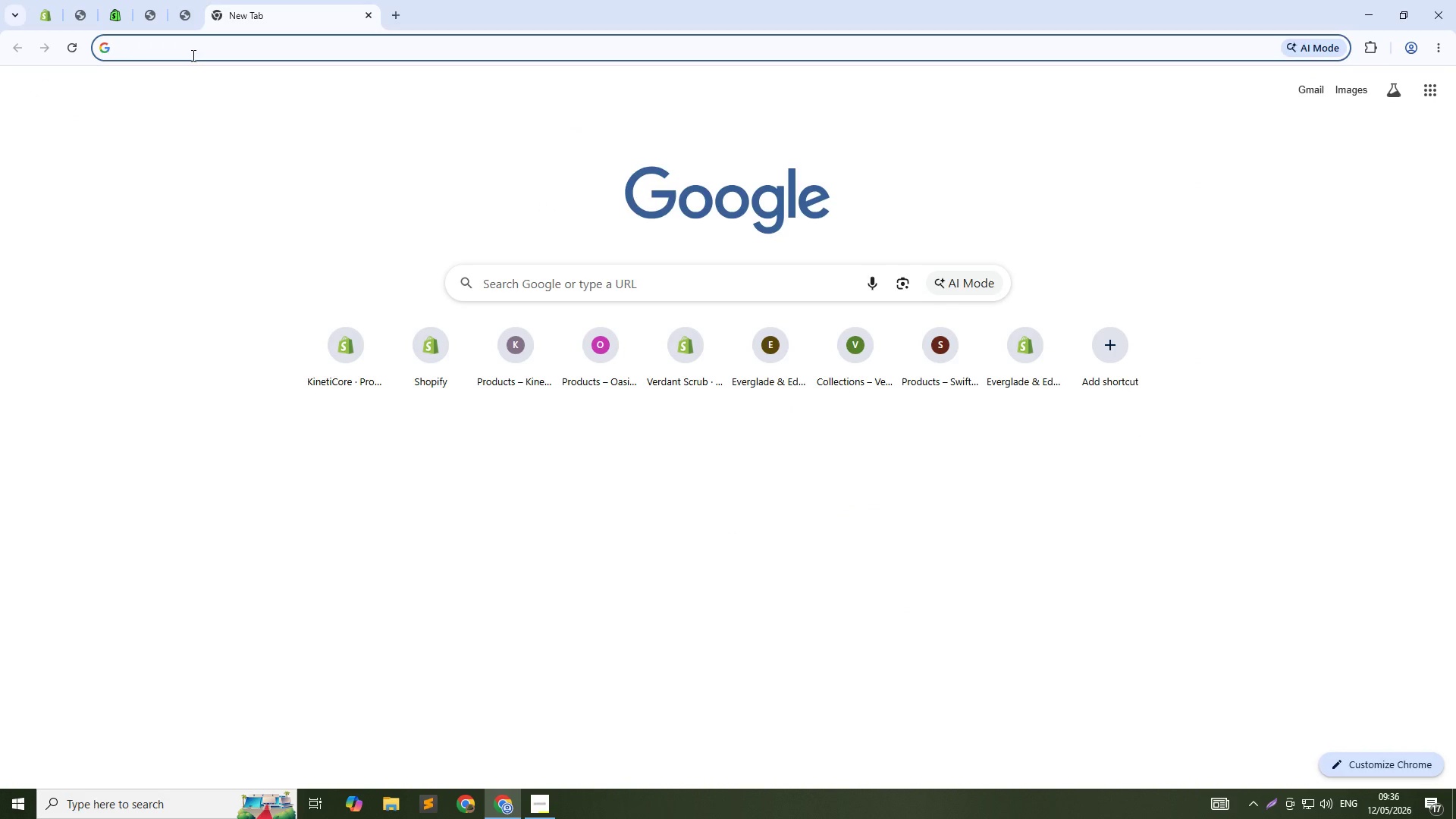 
type(sh)
 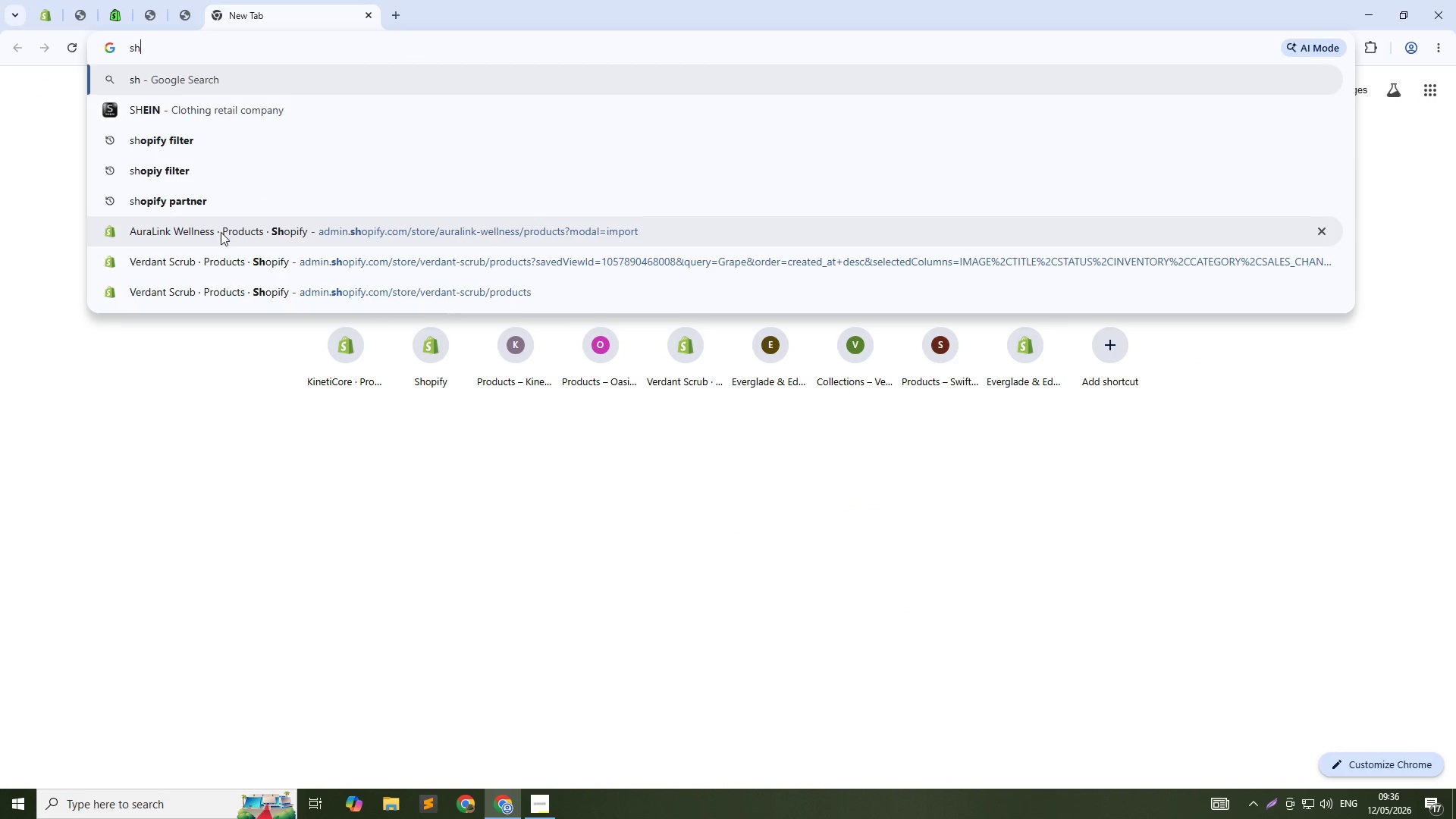 
left_click([221, 232])
 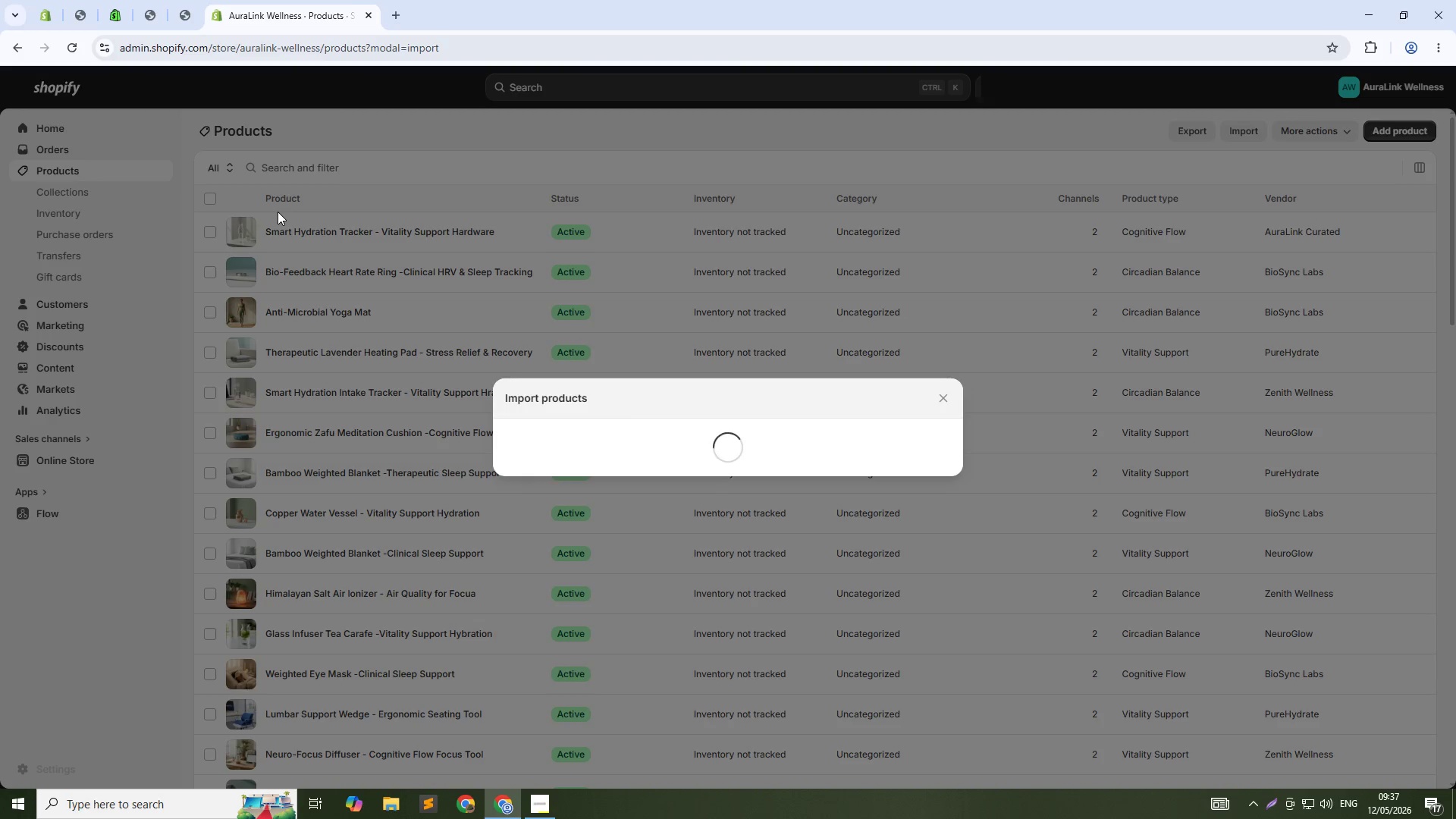 
wait(15.16)
 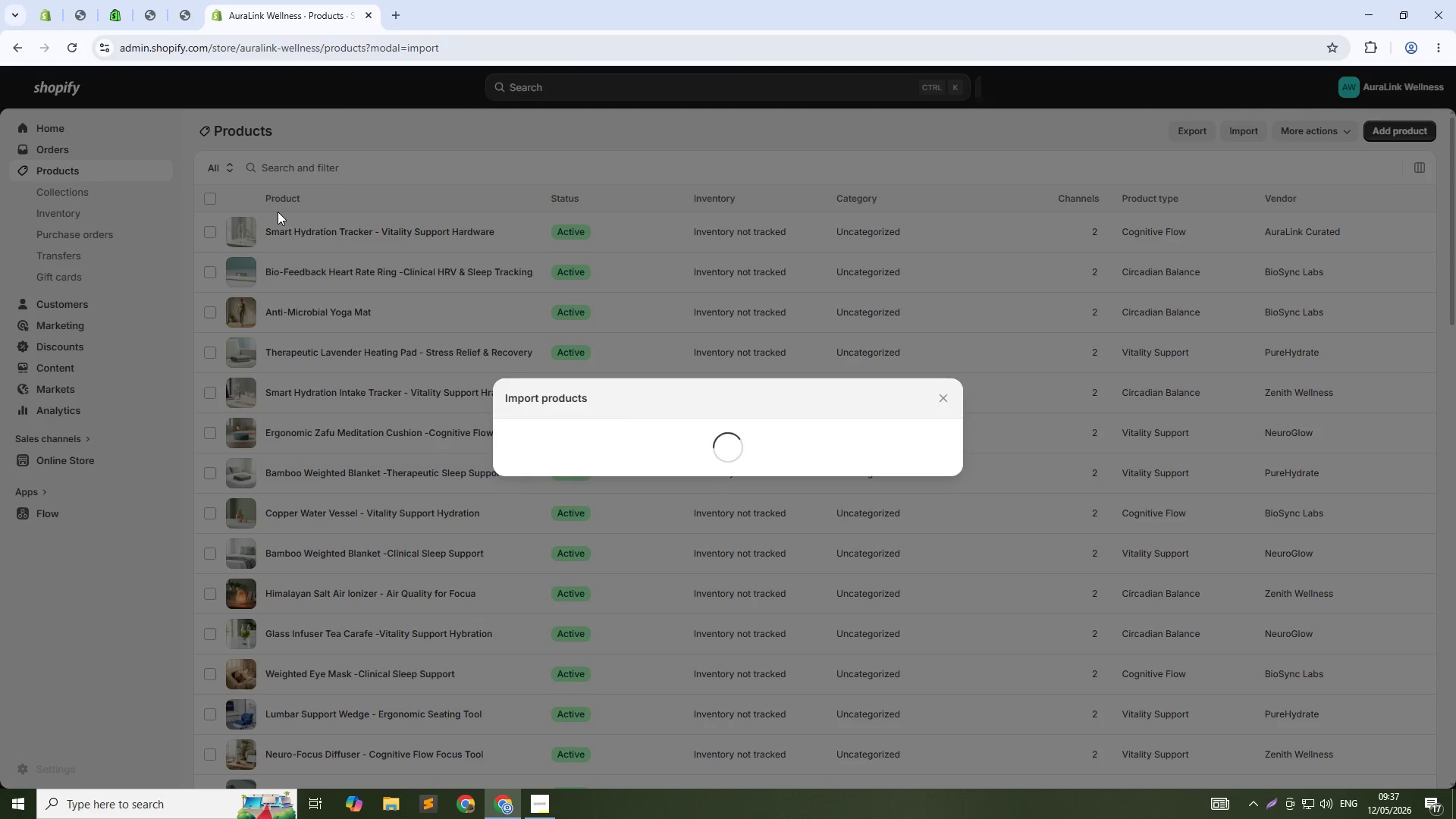 
left_click([952, 344])
 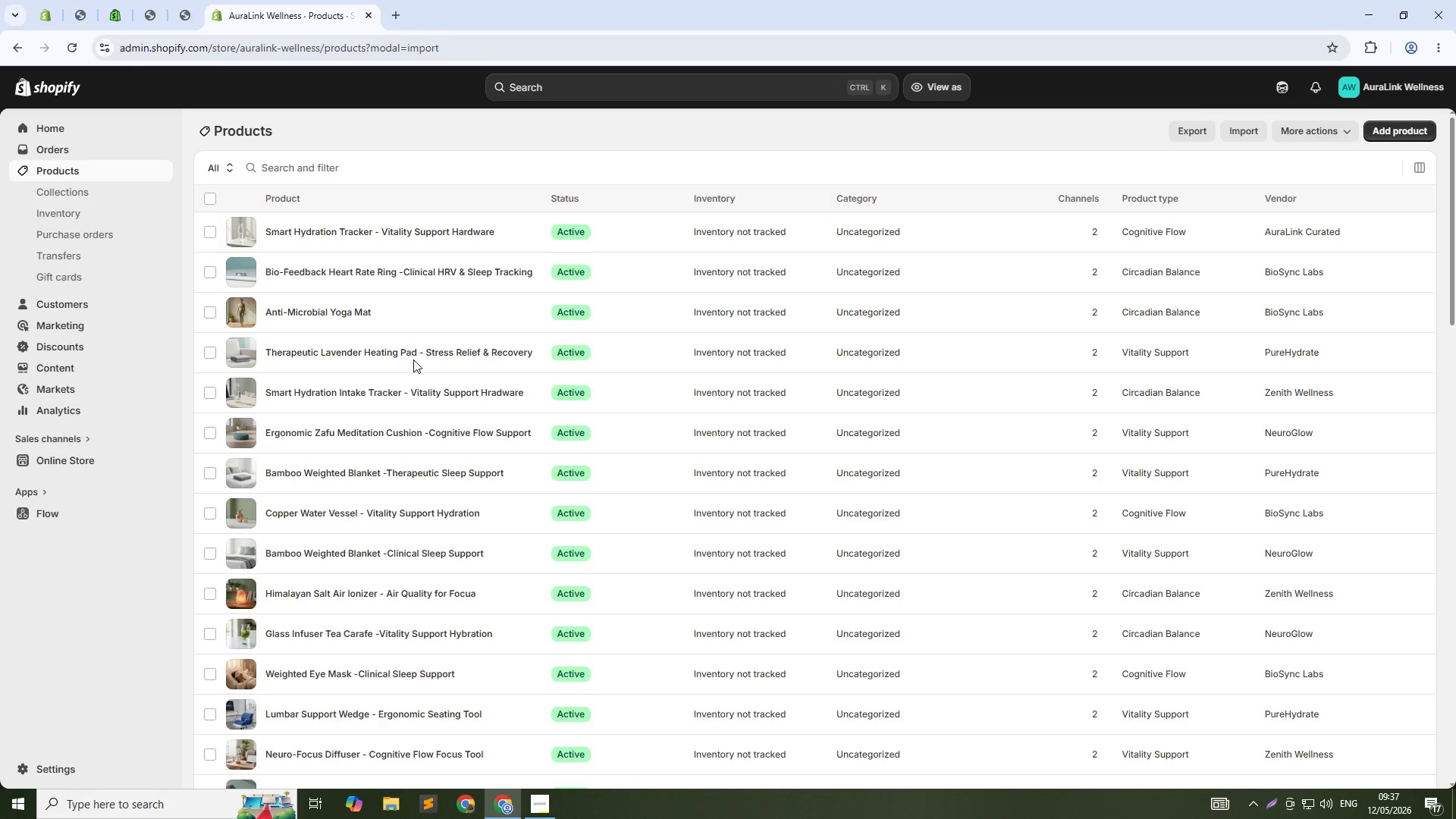 
scroll: coordinate [413, 359], scroll_direction: down, amount: 21.0
 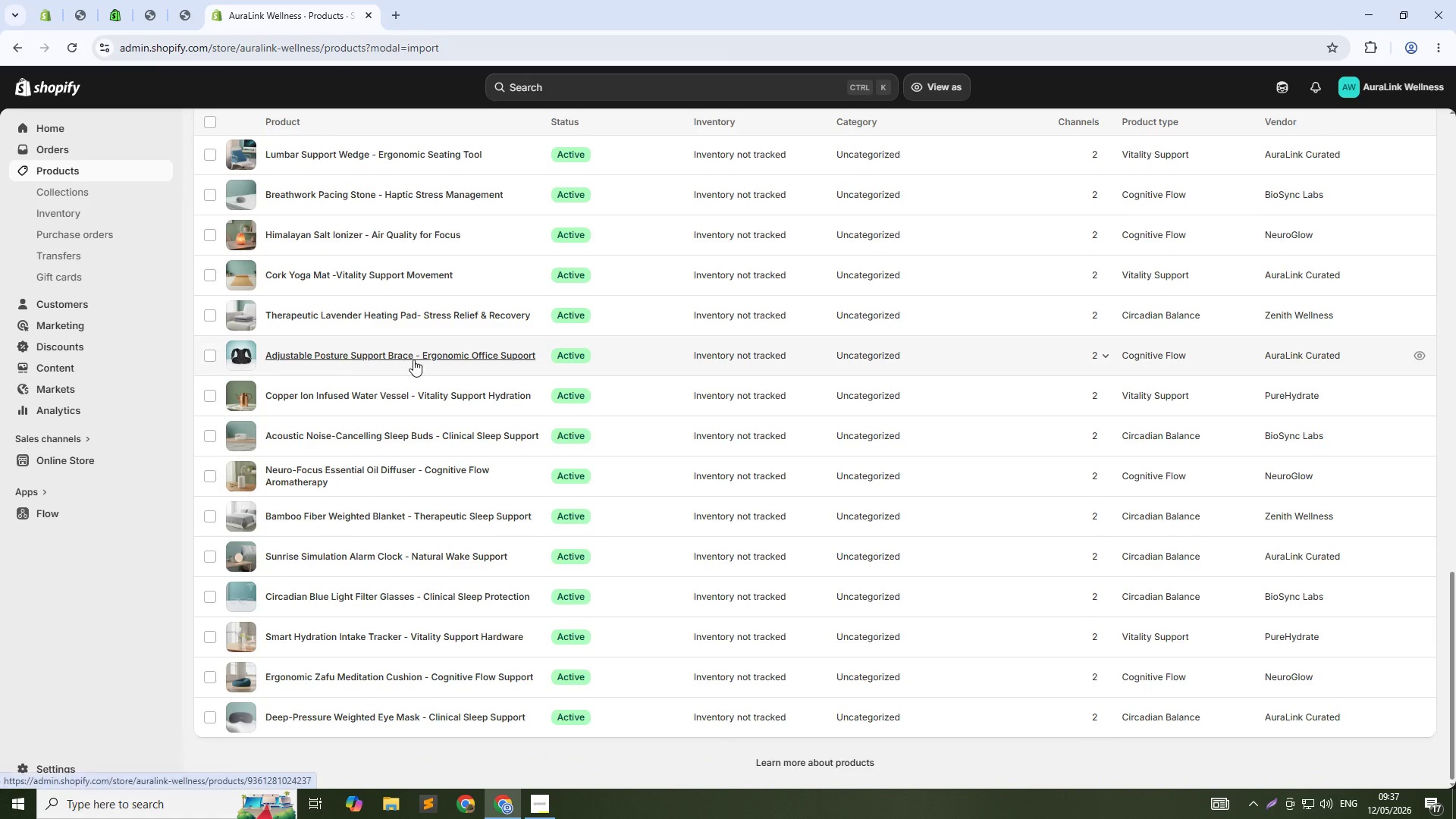 
scroll: coordinate [422, 352], scroll_direction: up, amount: 7.0
 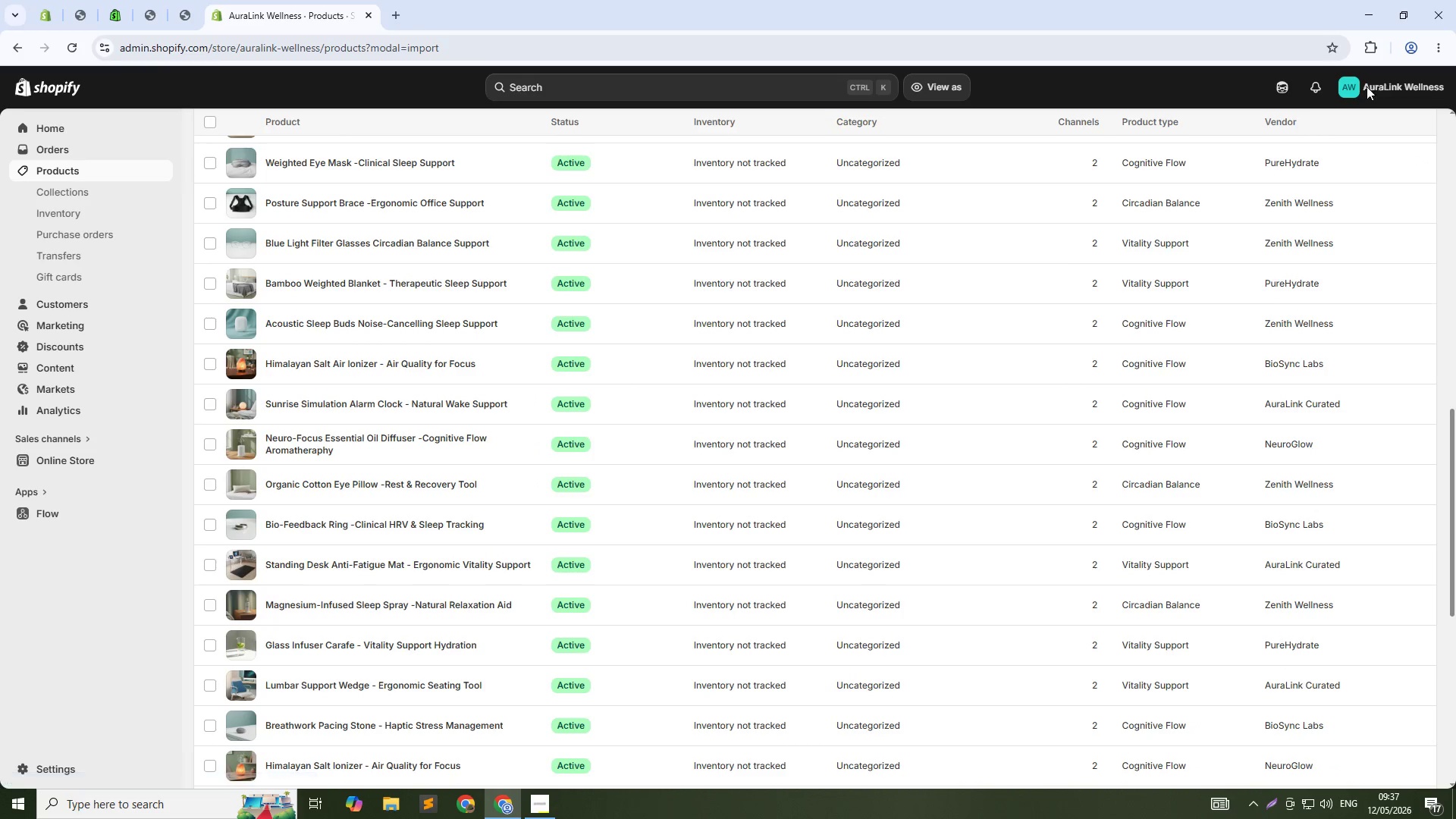 
left_click([1357, 89])
 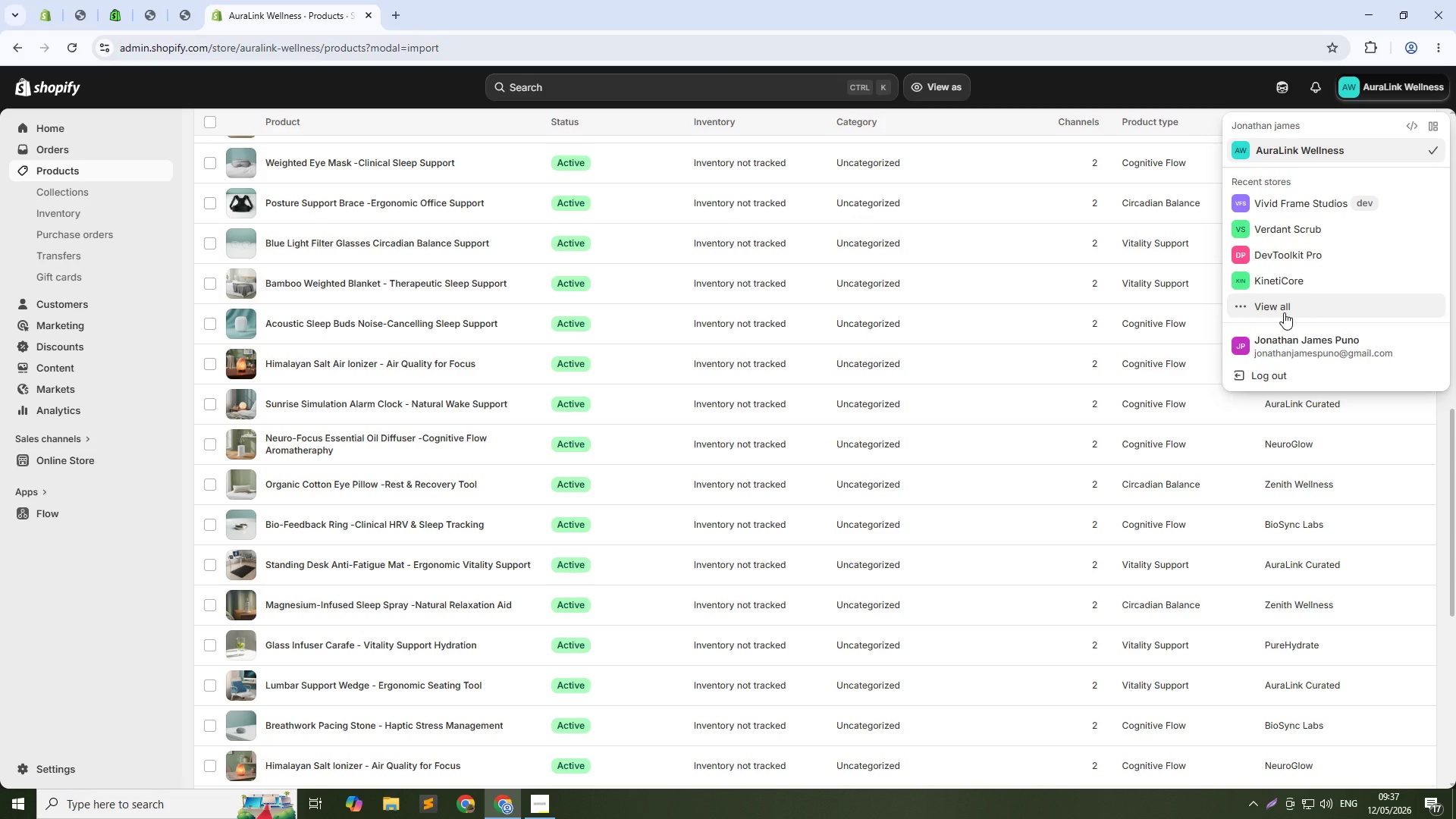 
wait(37.7)
 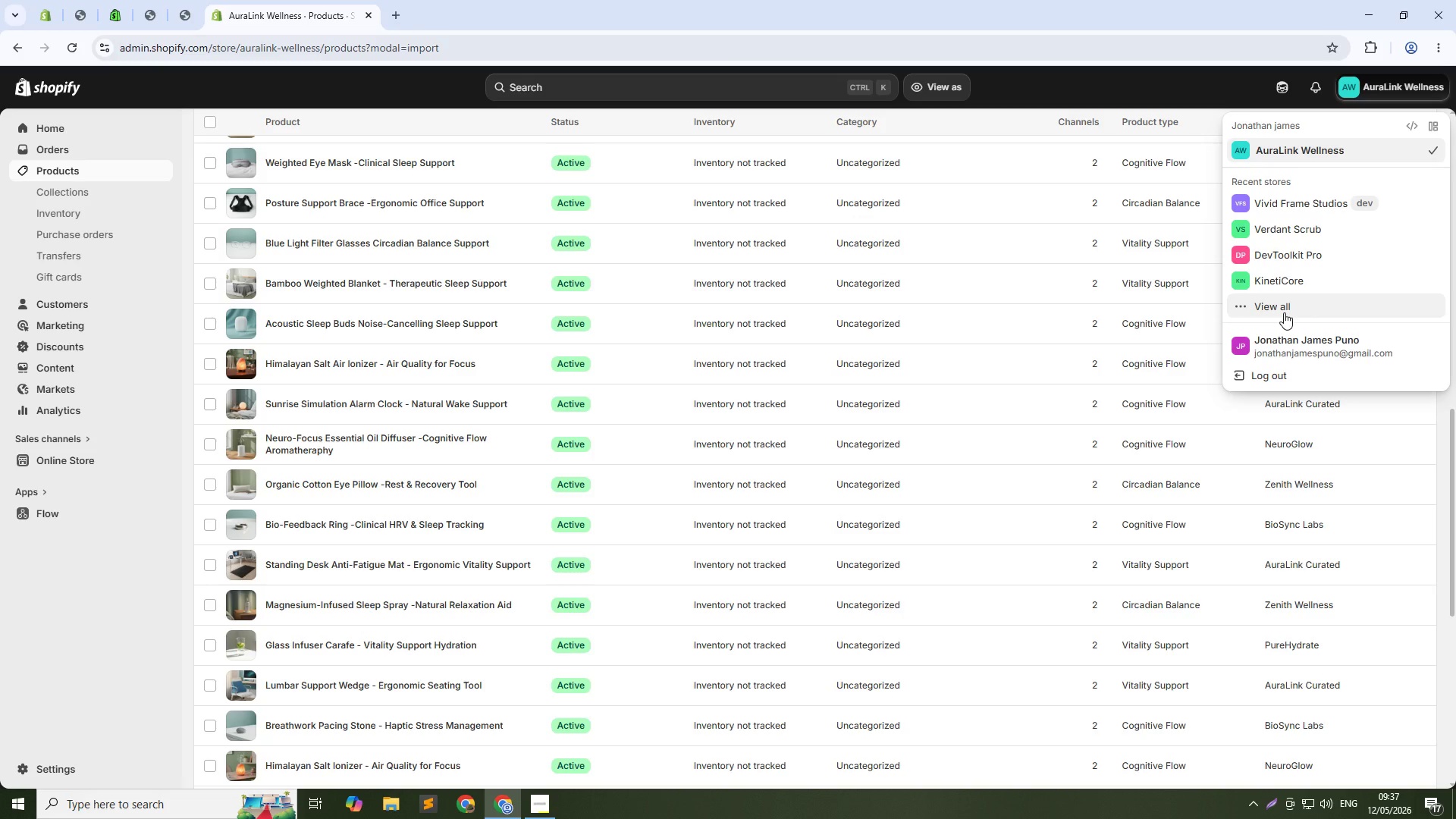 
left_click([1284, 351])
 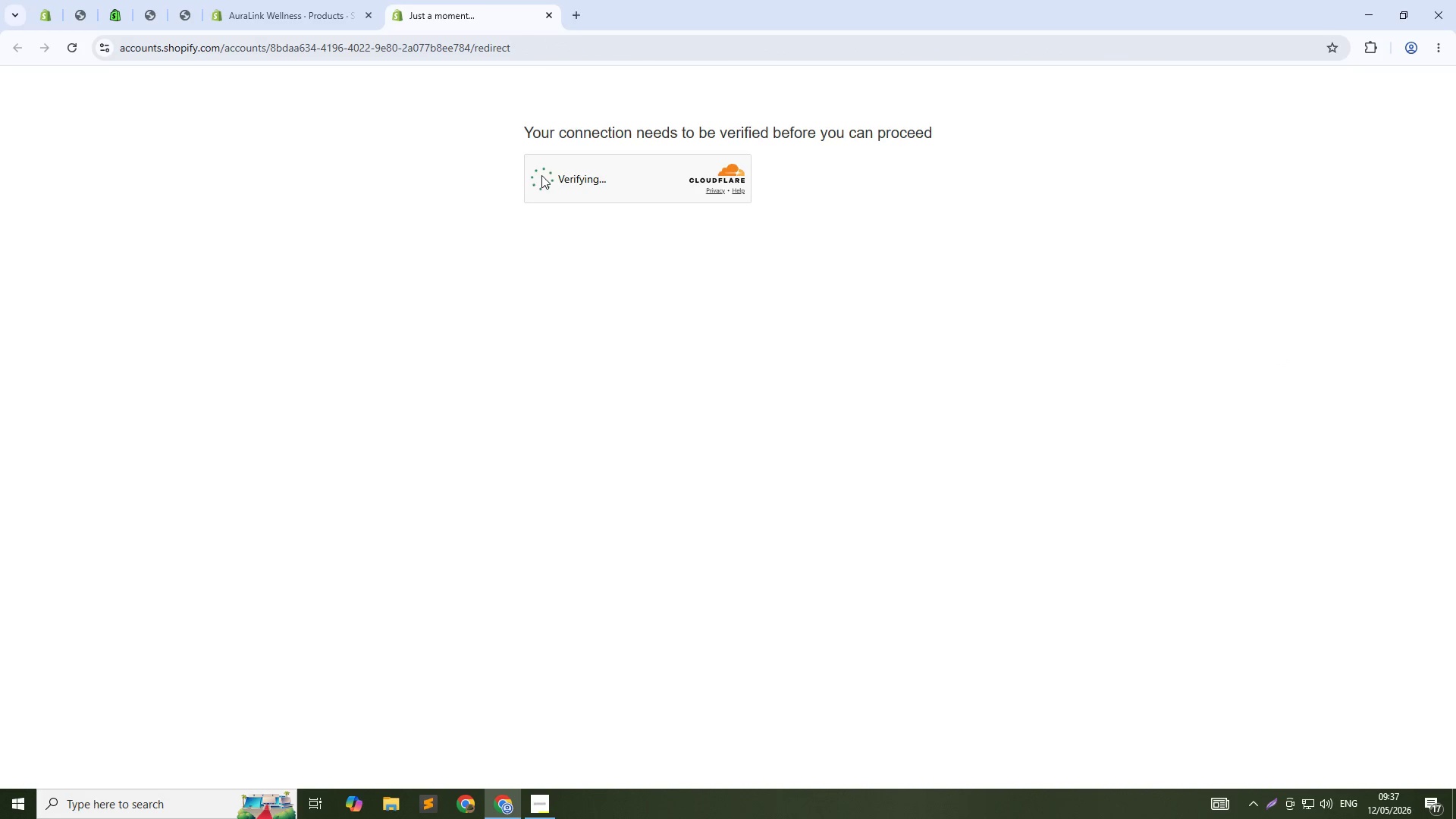 
wait(10.33)
 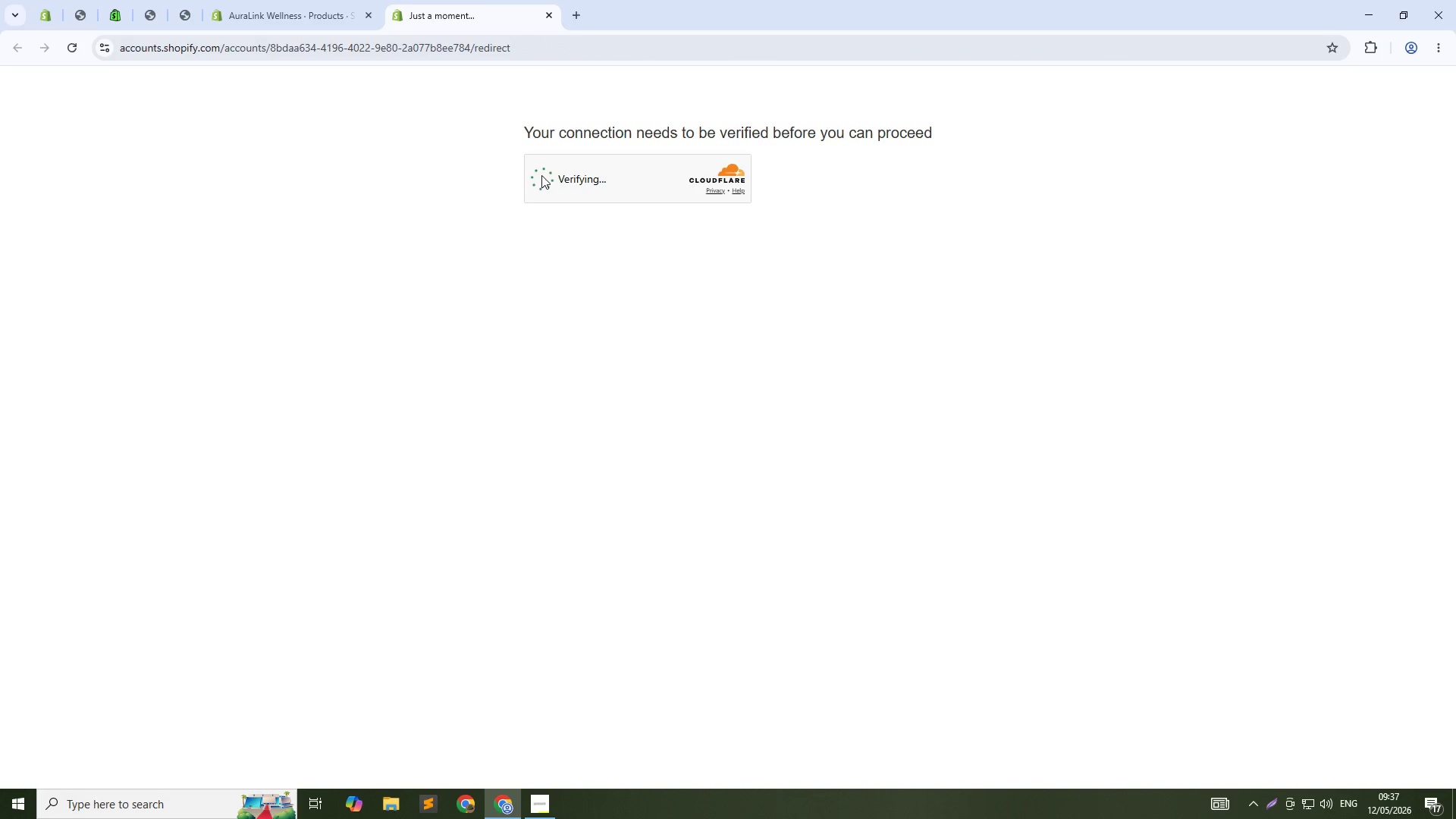 
scroll: coordinate [685, 399], scroll_direction: down, amount: 5.0
 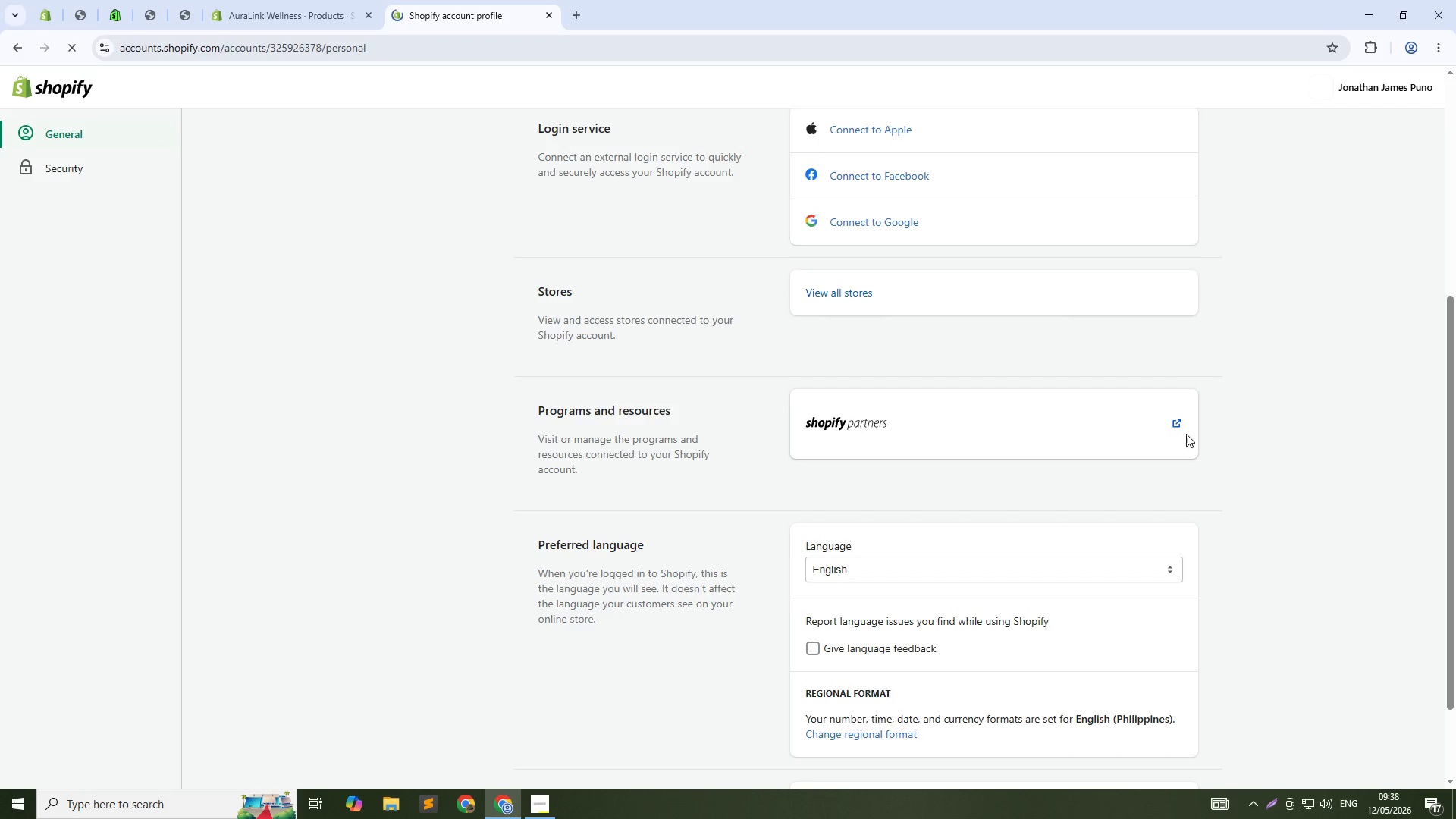 
left_click([1179, 423])
 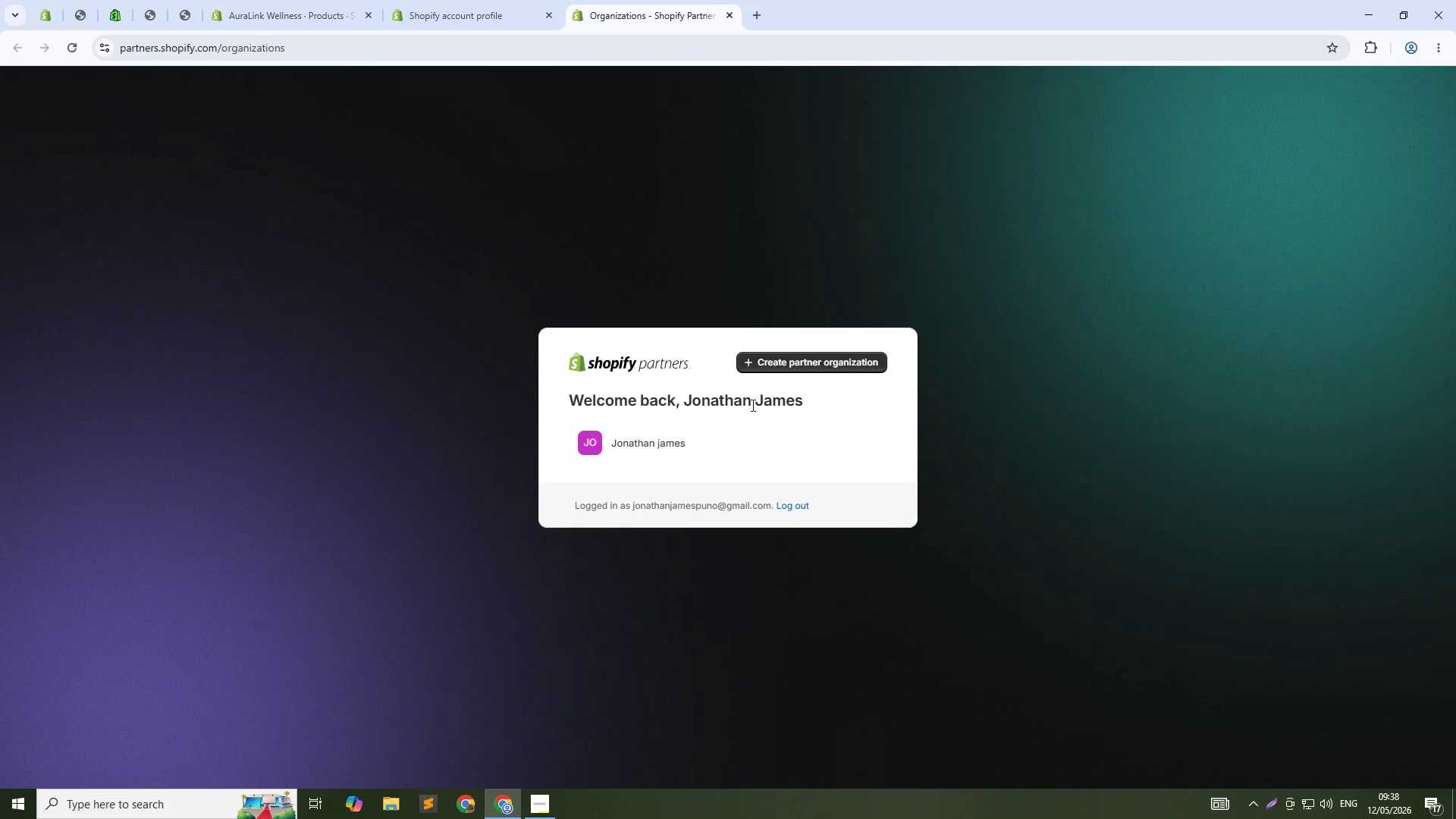 
left_click([661, 446])
 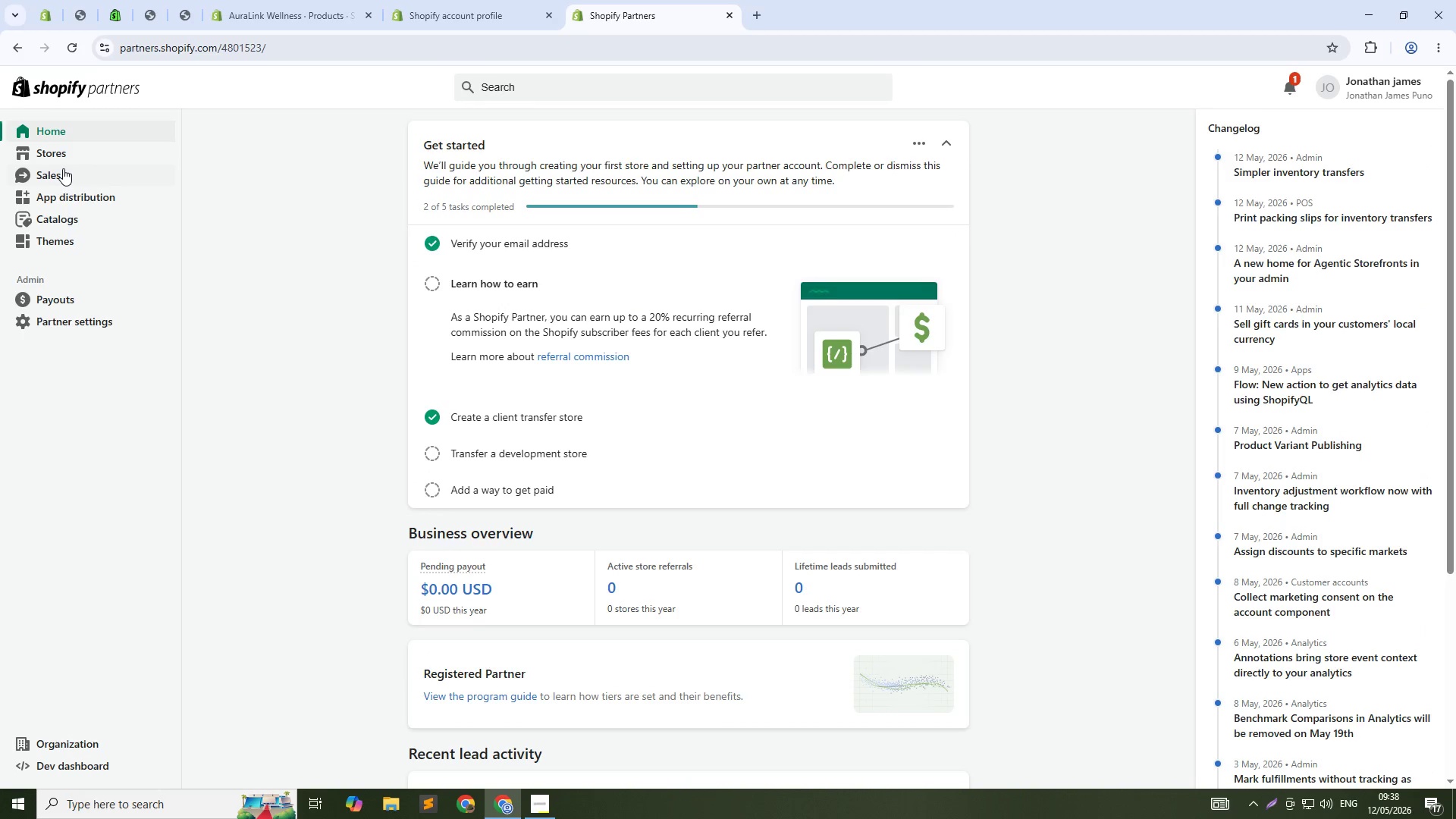 
left_click([53, 151])
 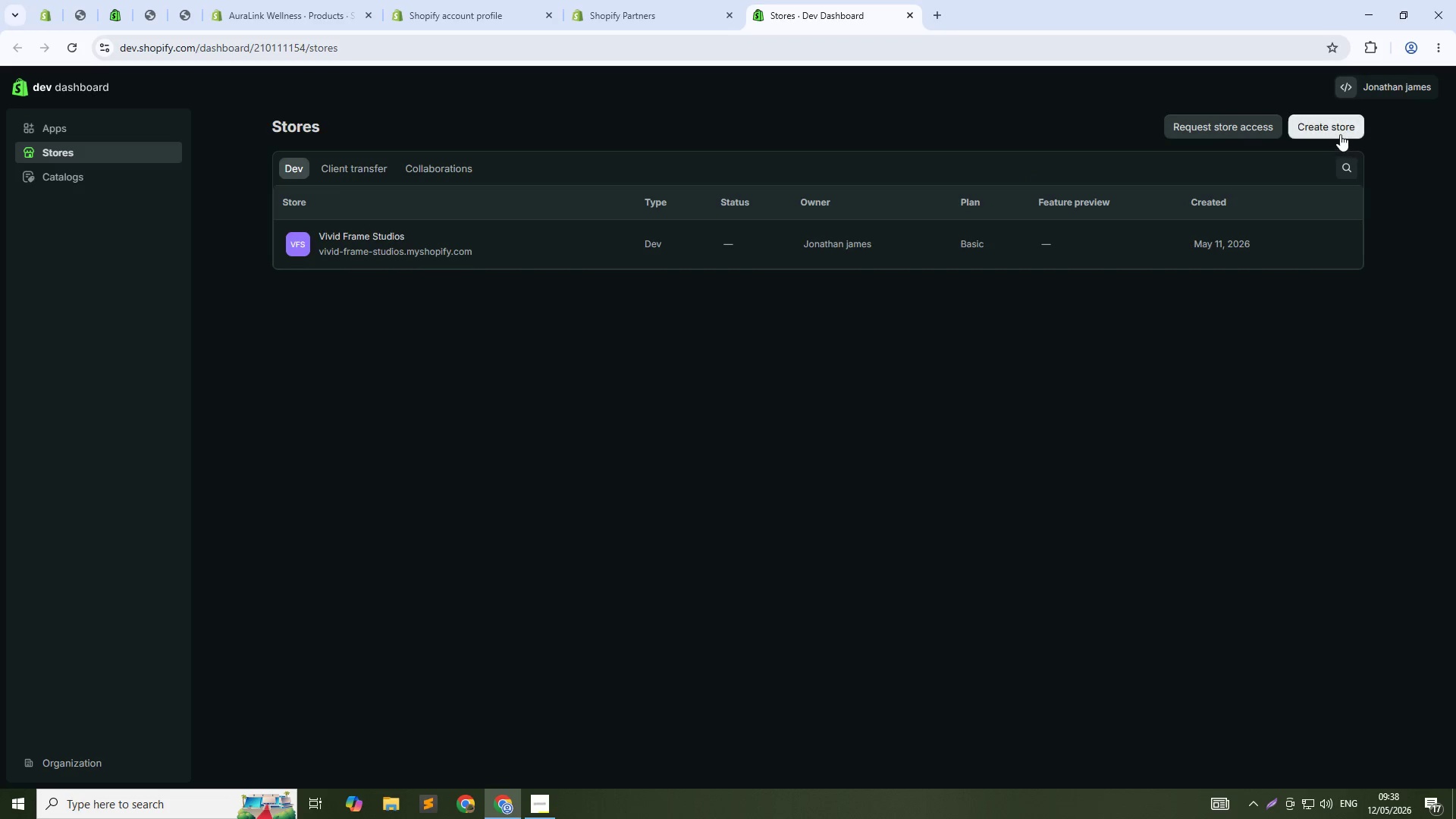 
left_click([1333, 132])
 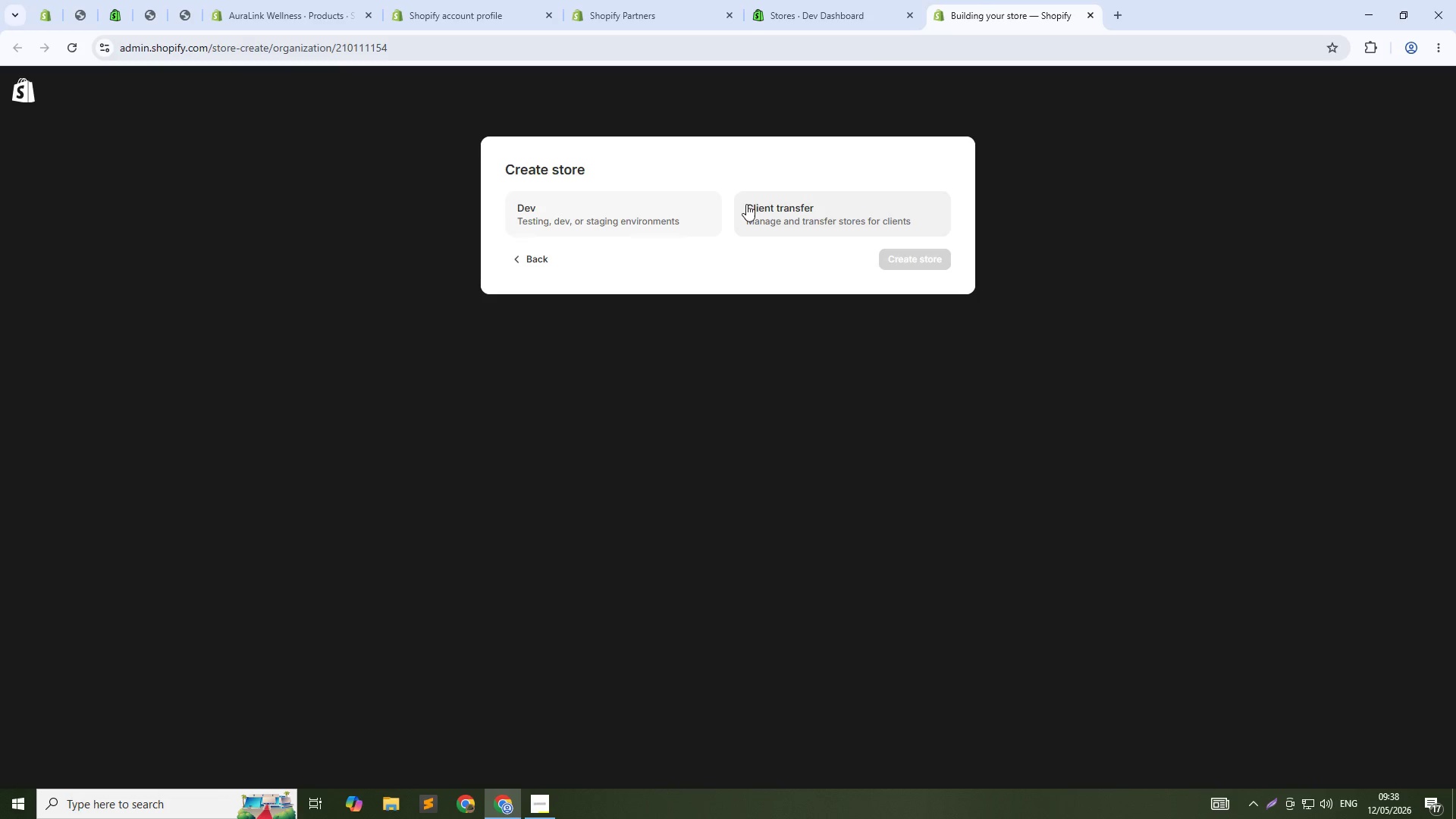 
left_click([587, 221])
 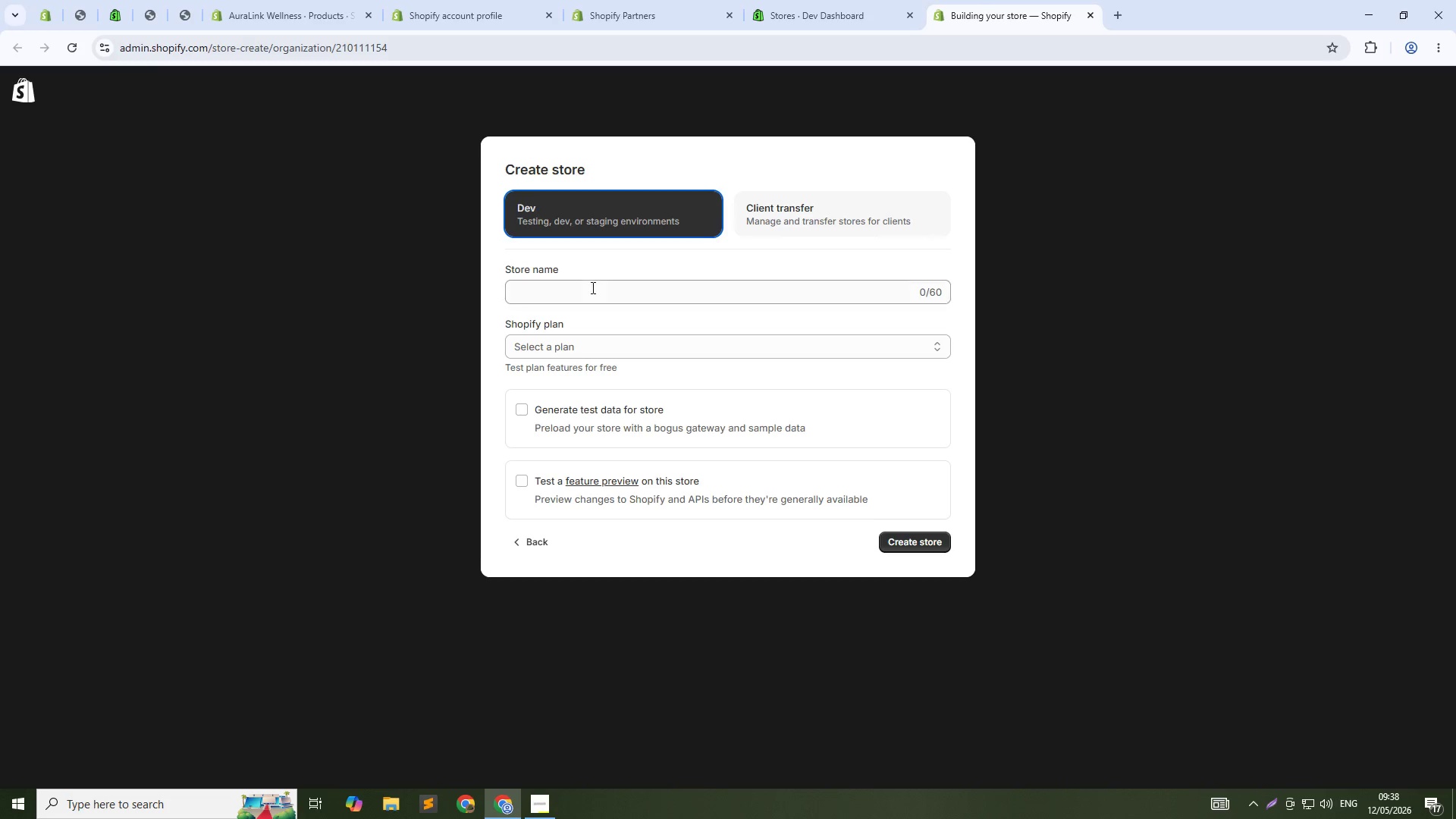 
left_click([592, 287])
 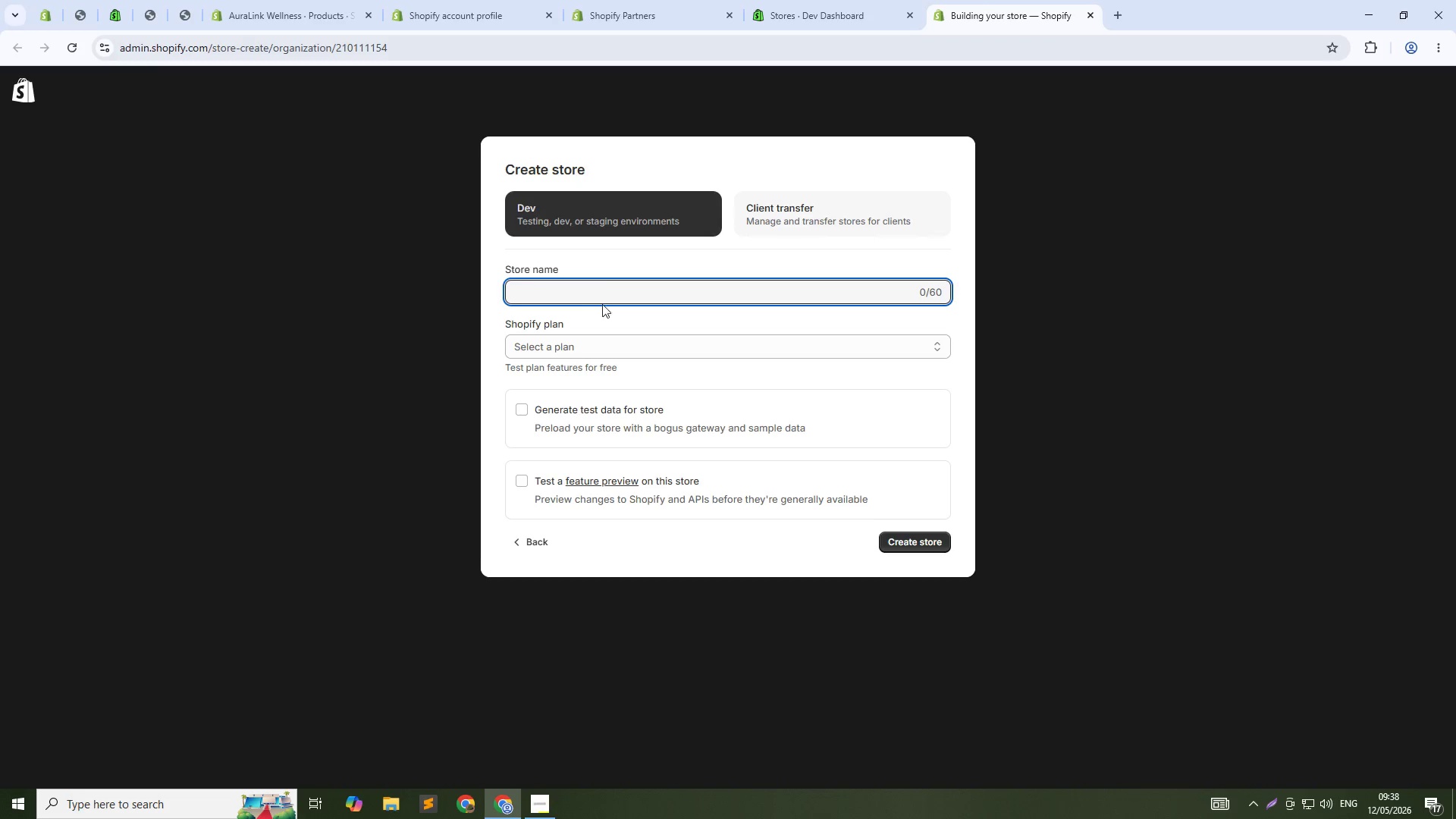 
scroll: coordinate [645, 318], scroll_direction: down, amount: 4.0
 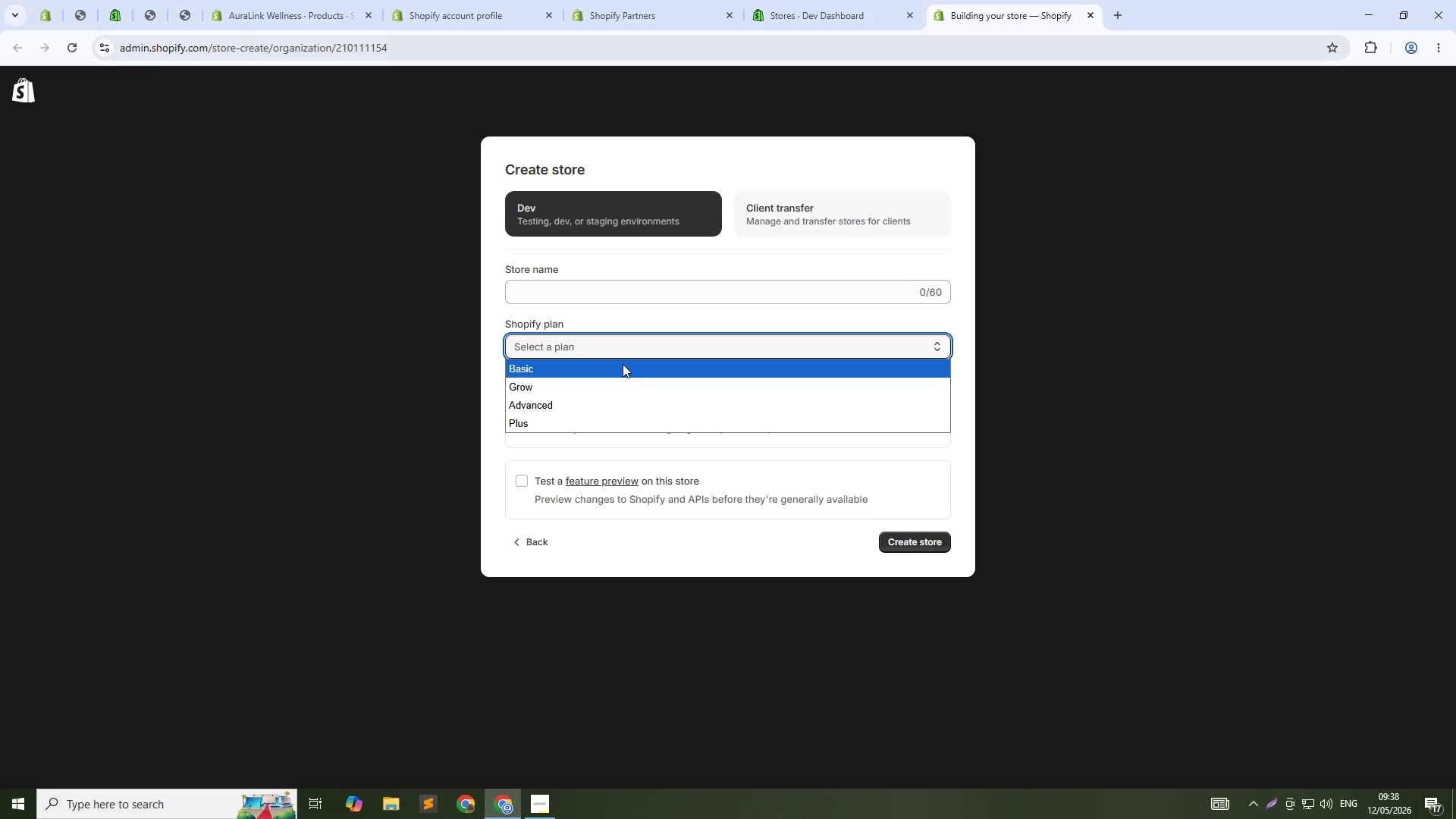 
left_click([623, 364])
 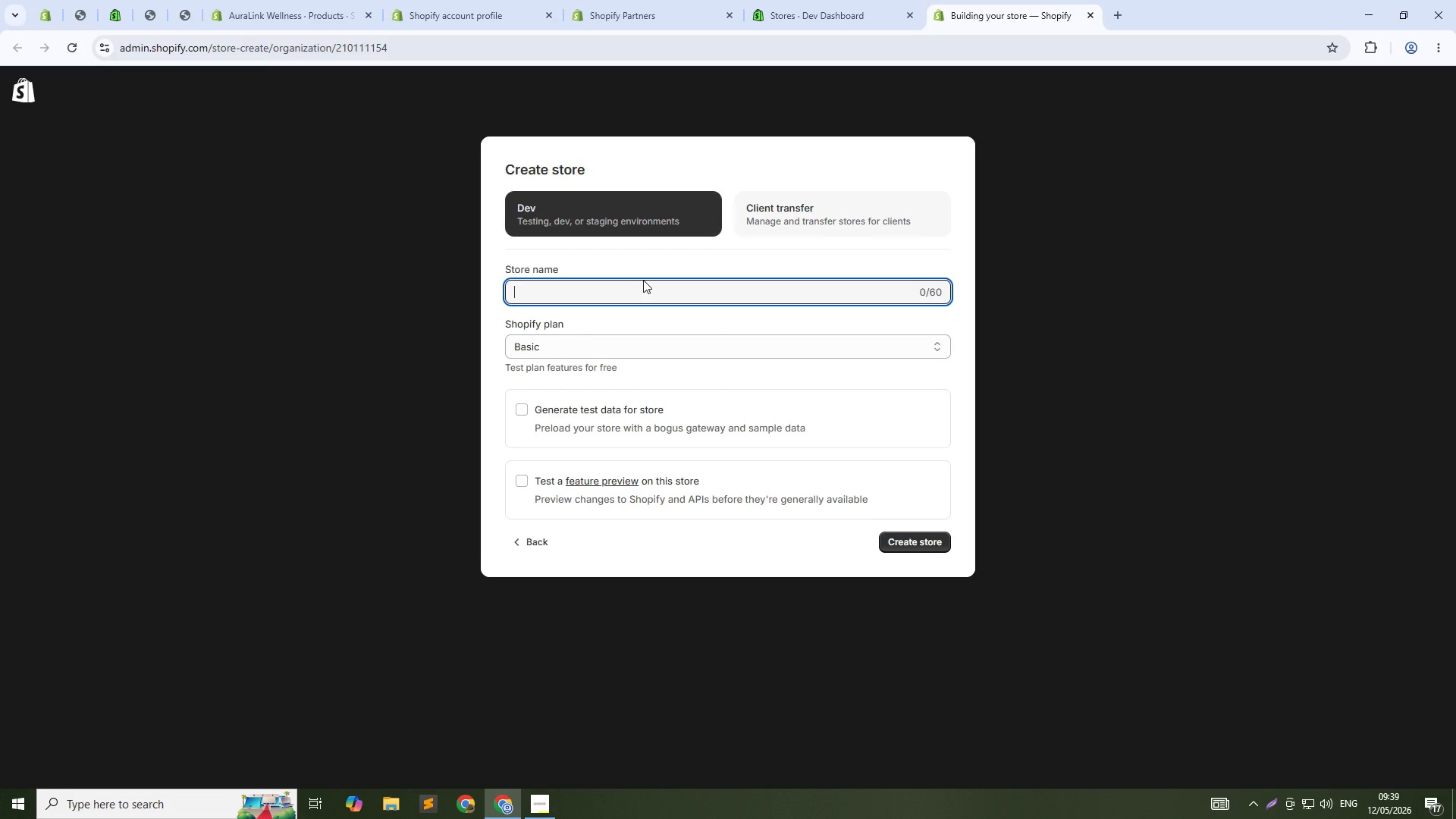 
wait(71.39)
 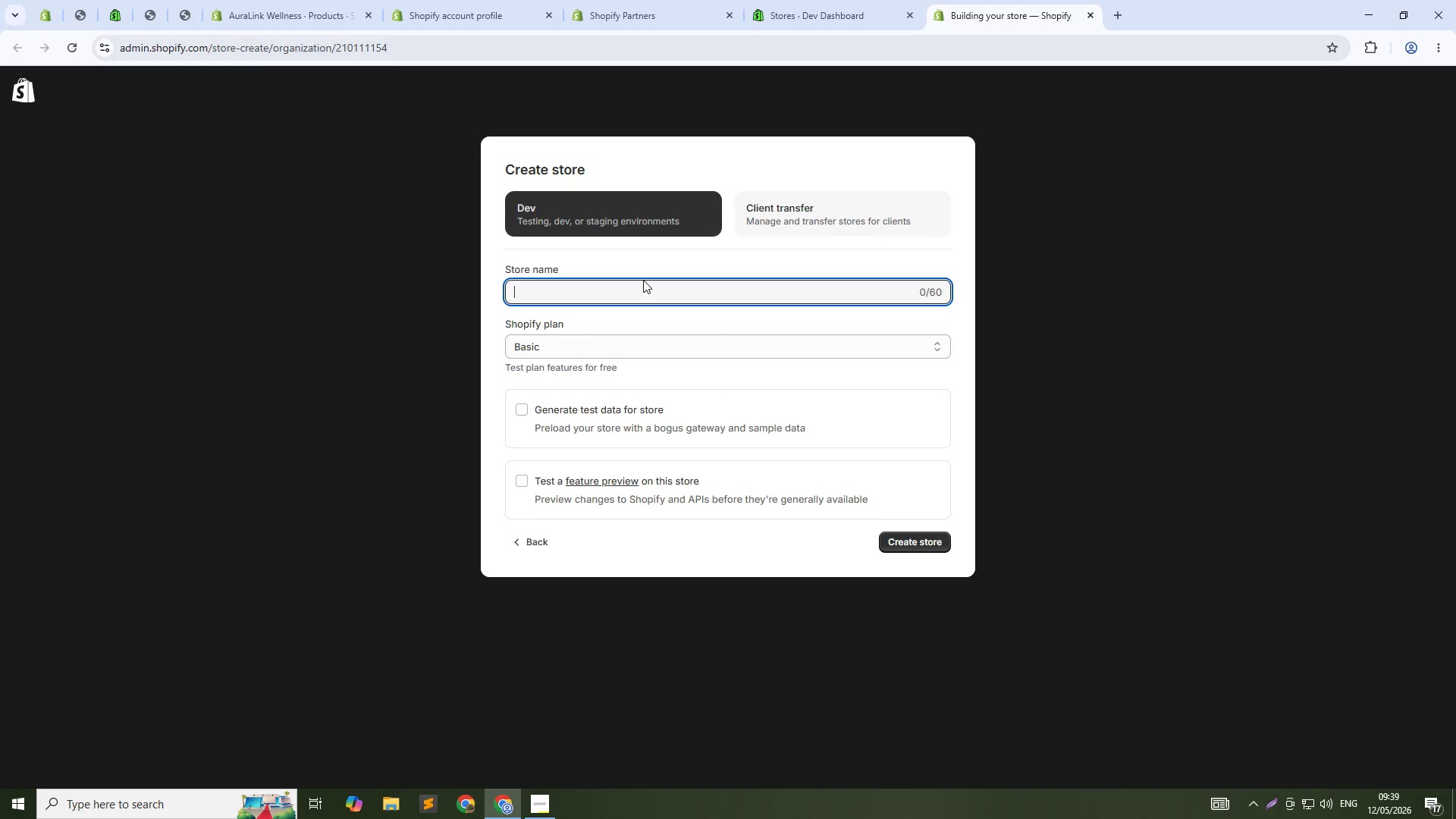 
type(tHE IRON Griddle & Pantry)
 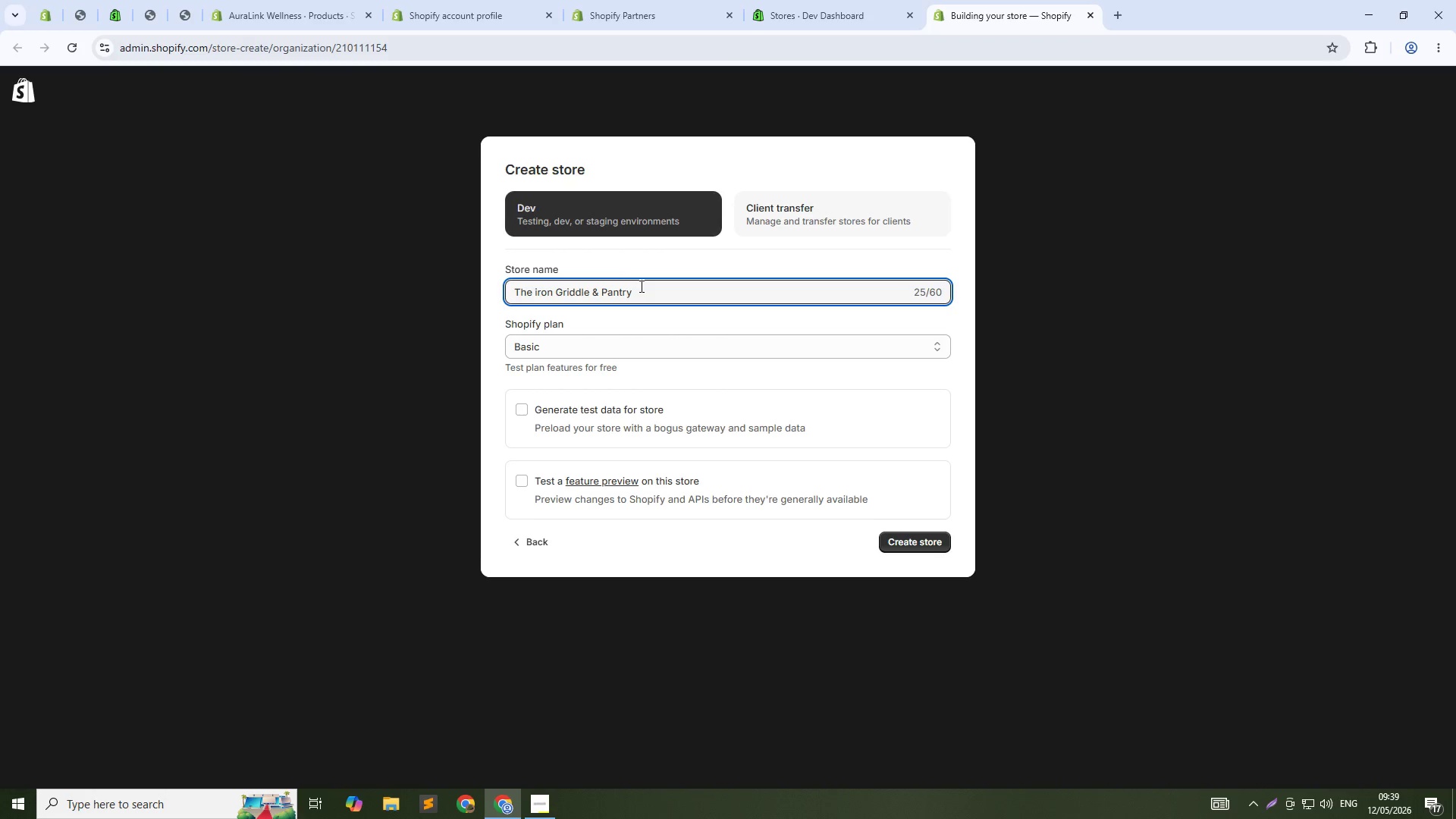 
hold_key(key=CapsLock, duration=0.34)
 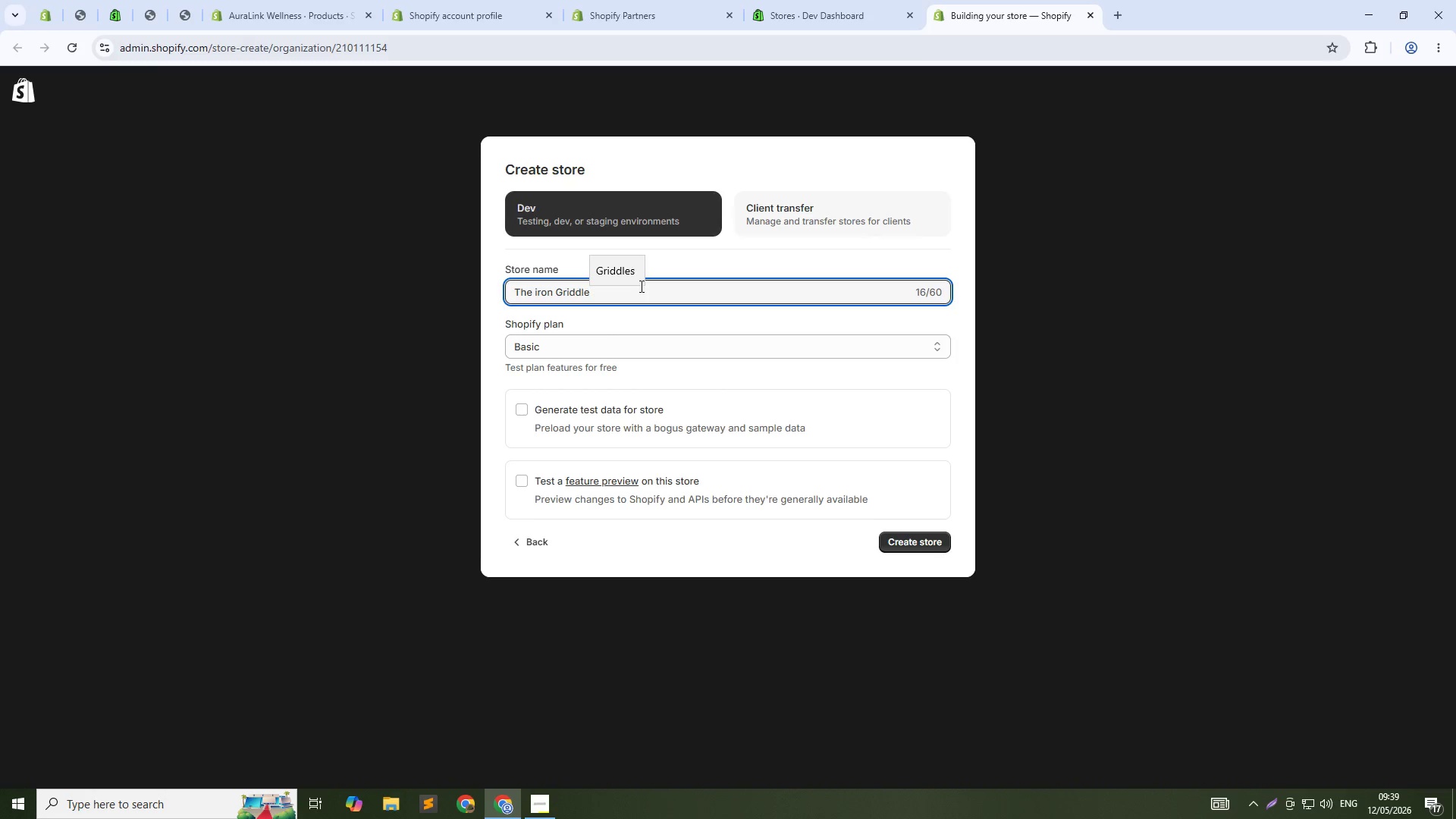 
wait(8.36)
 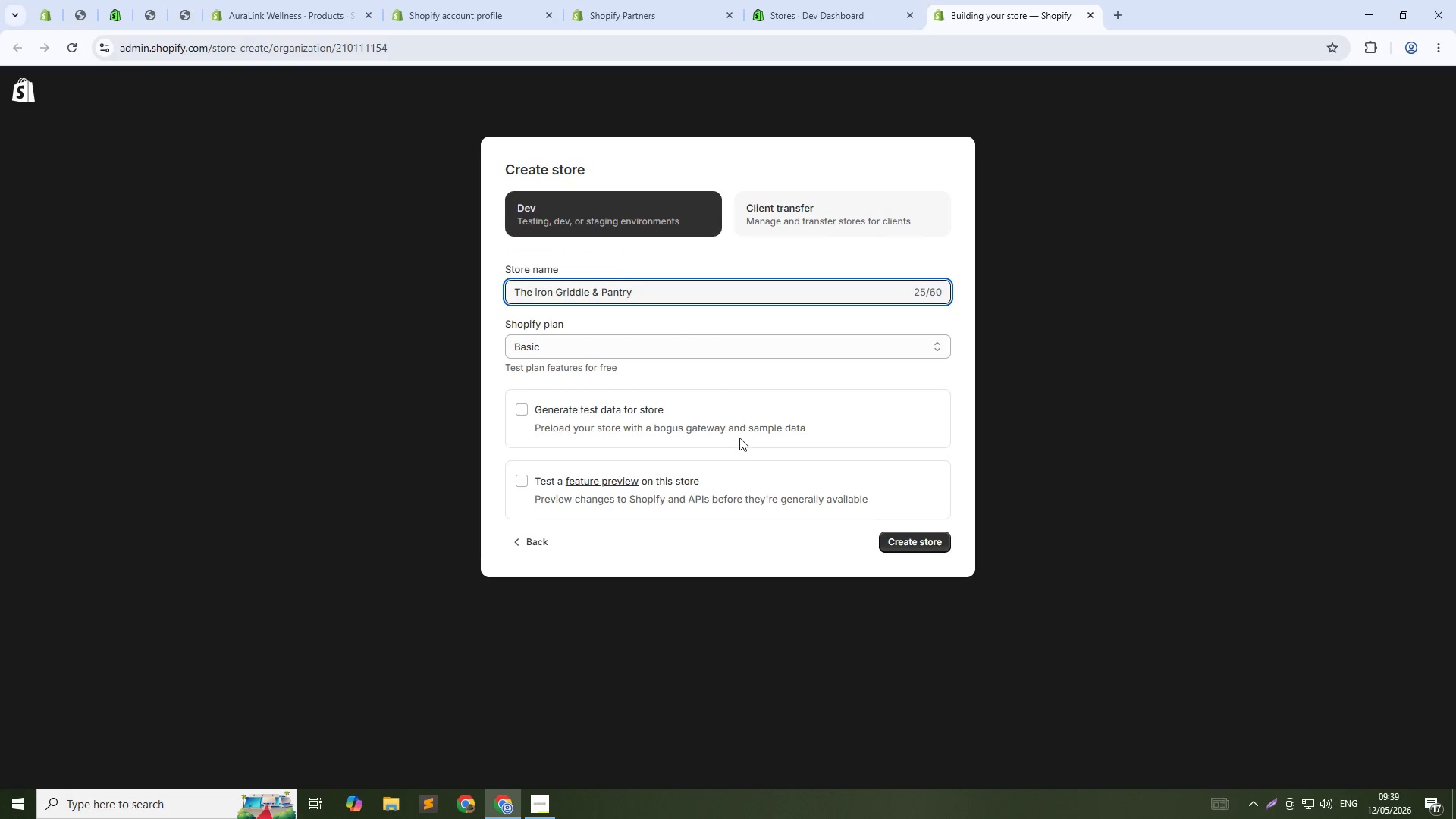 
left_click([918, 548])
 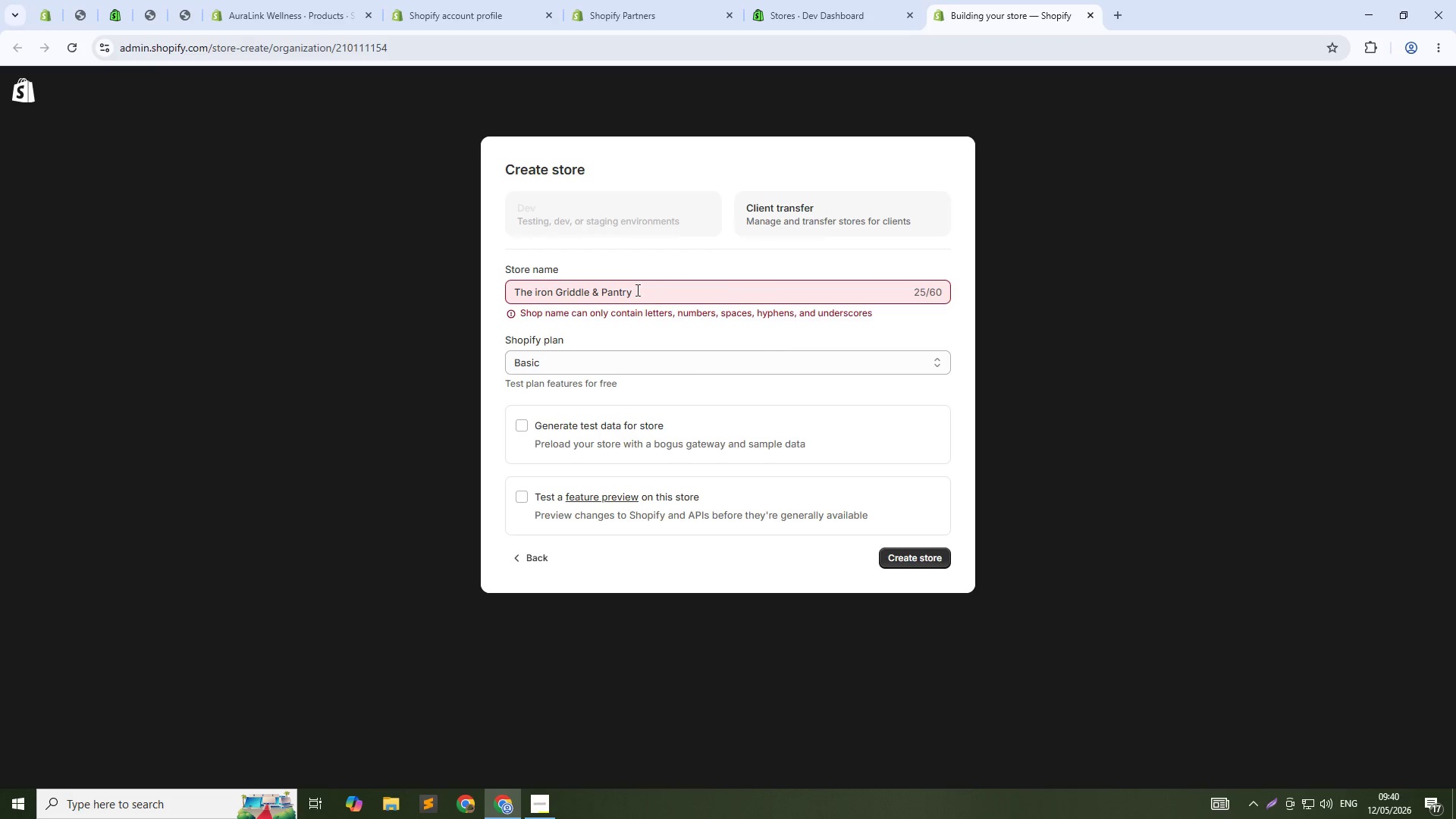 
wait(8.11)
 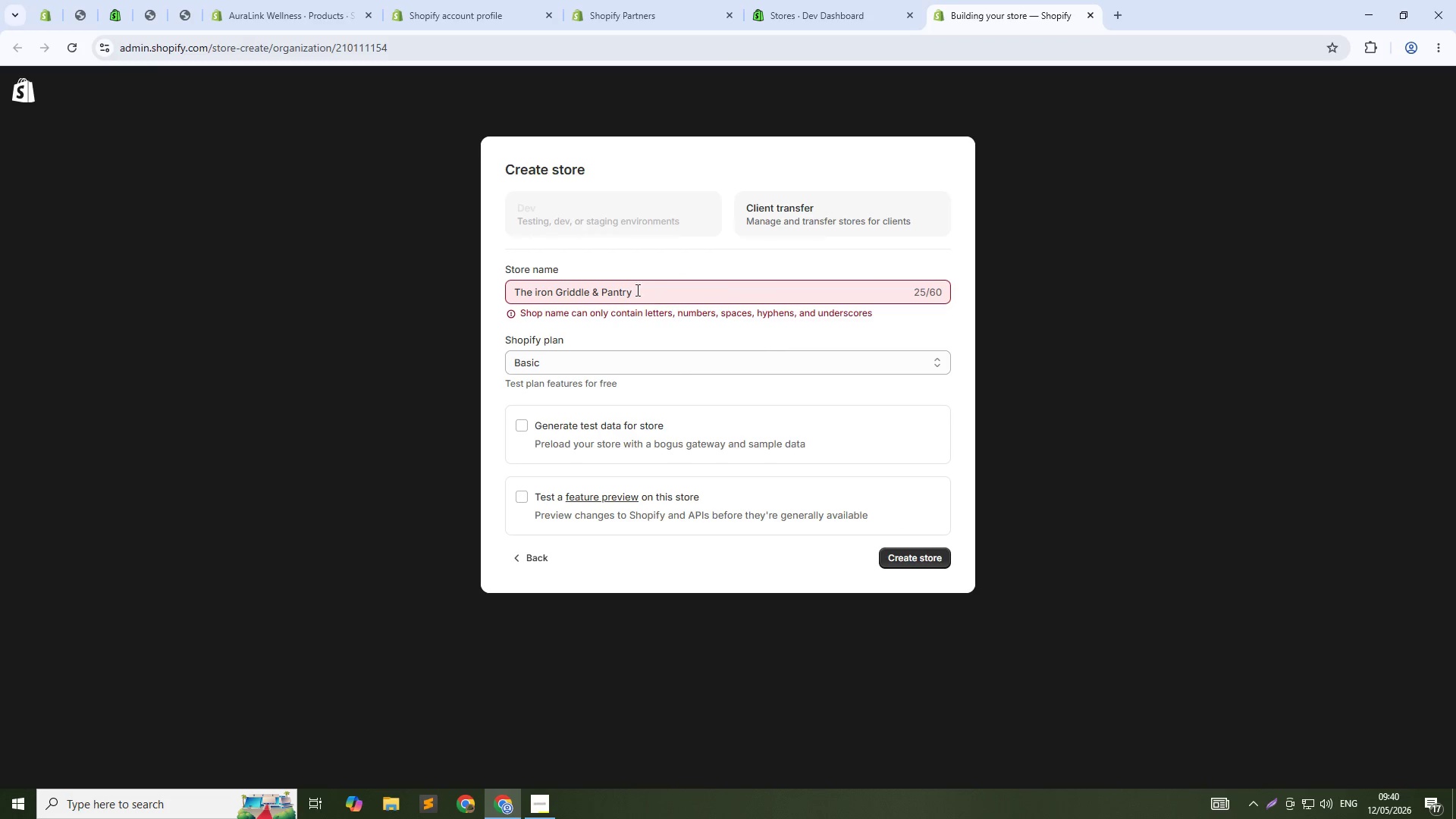 
left_click([598, 293])
 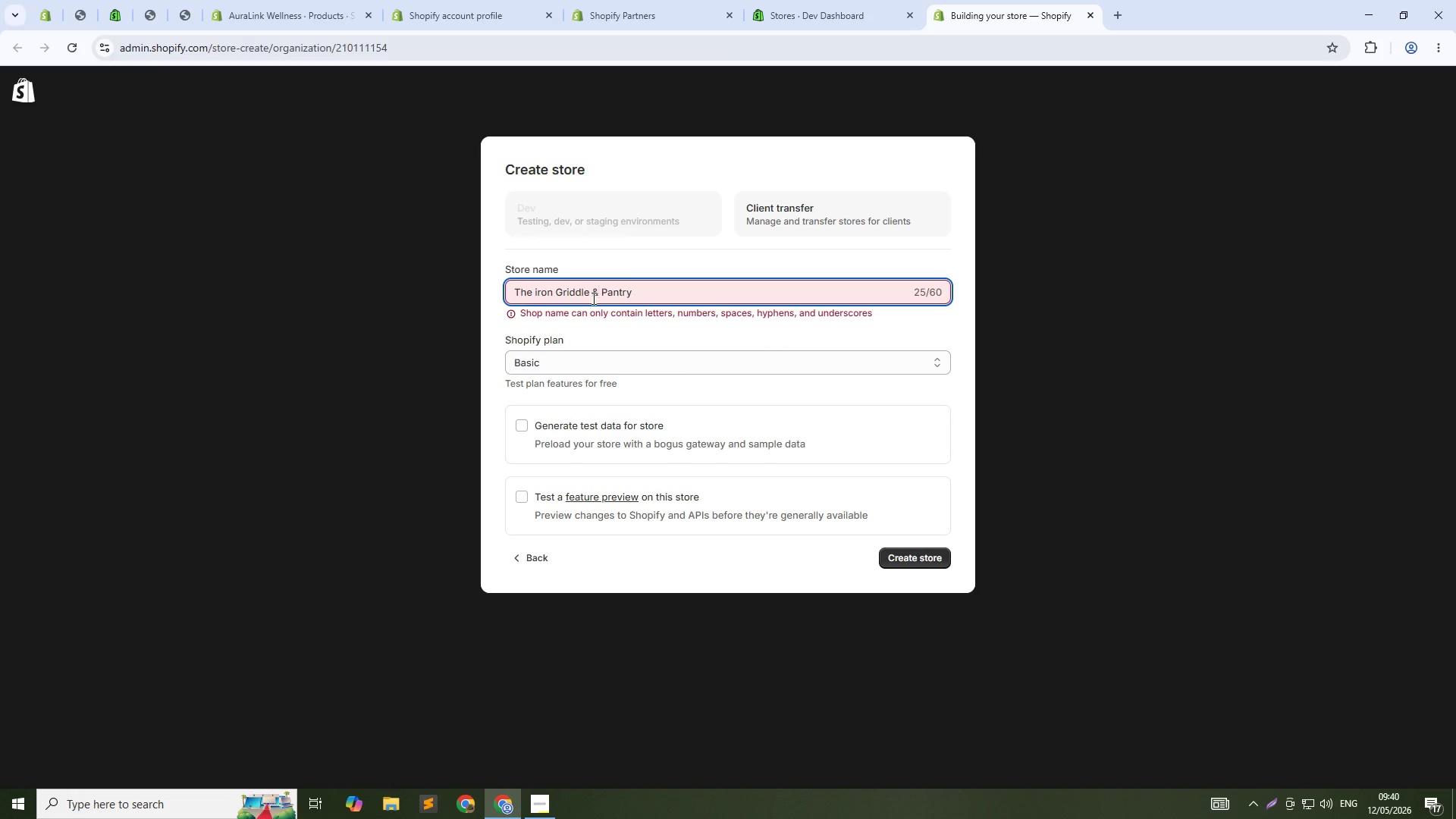 
key(Backspace)
 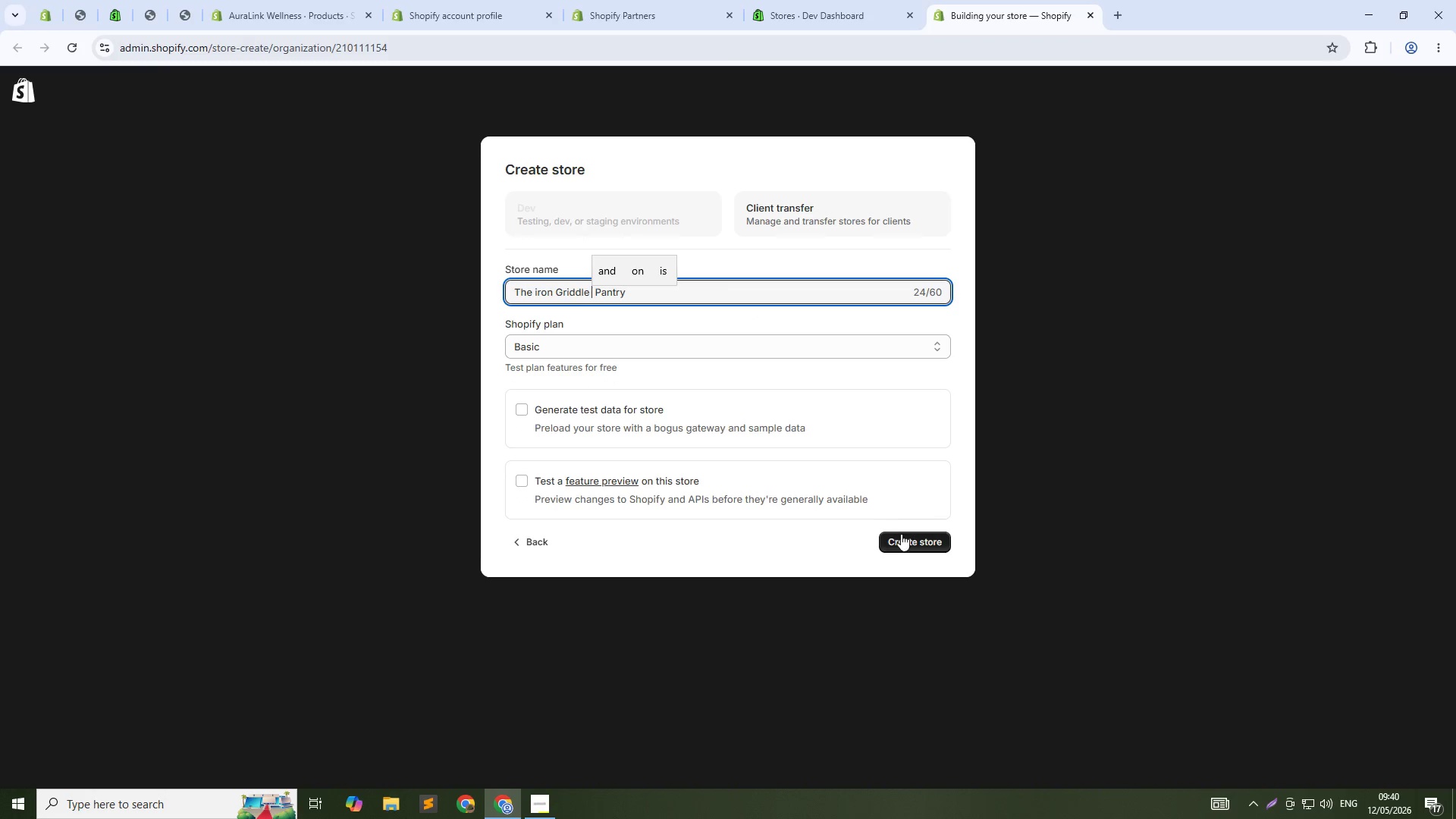 
key(Backspace)
 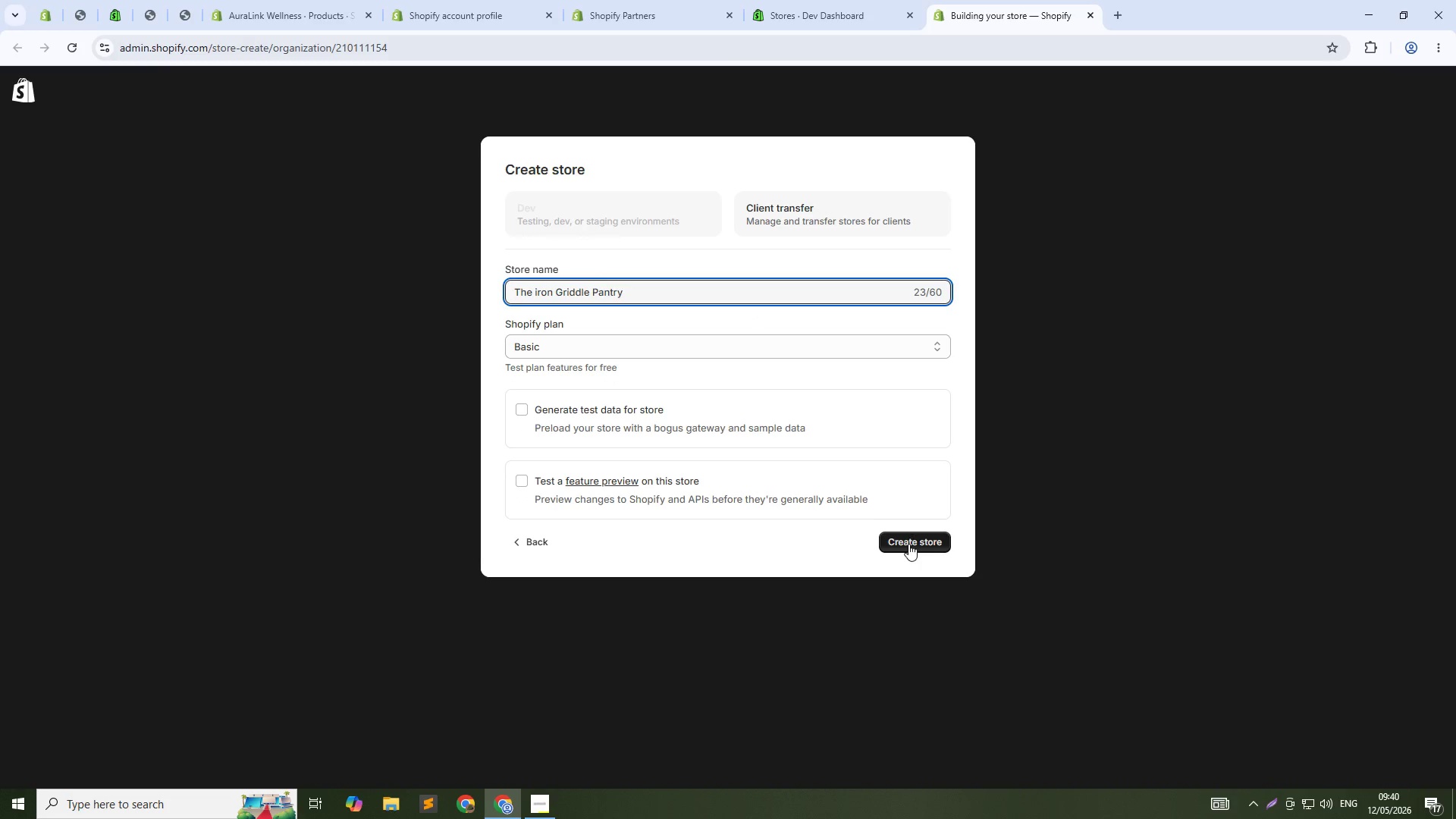 
left_click([908, 544])
 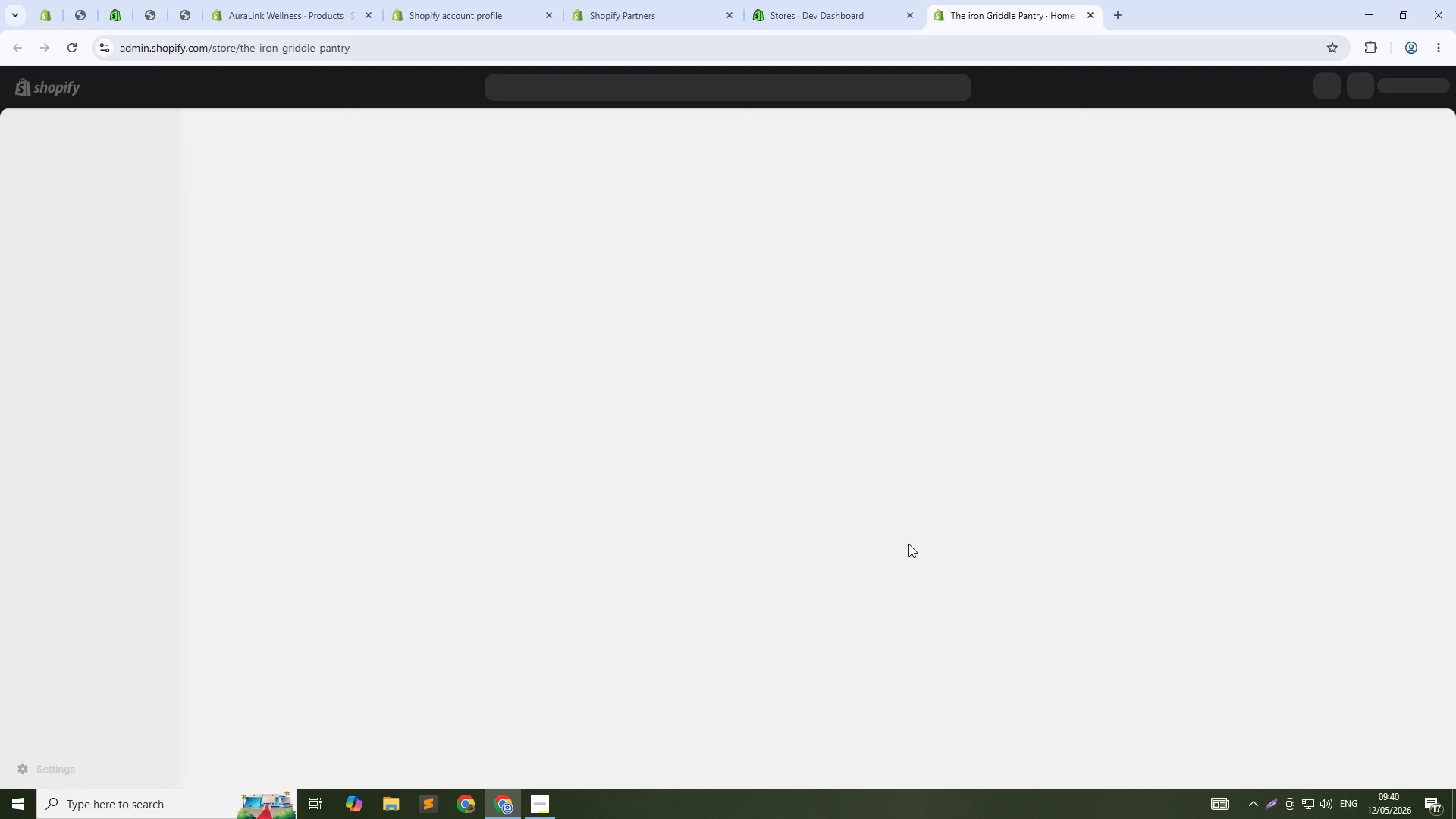 
wait(18.69)
 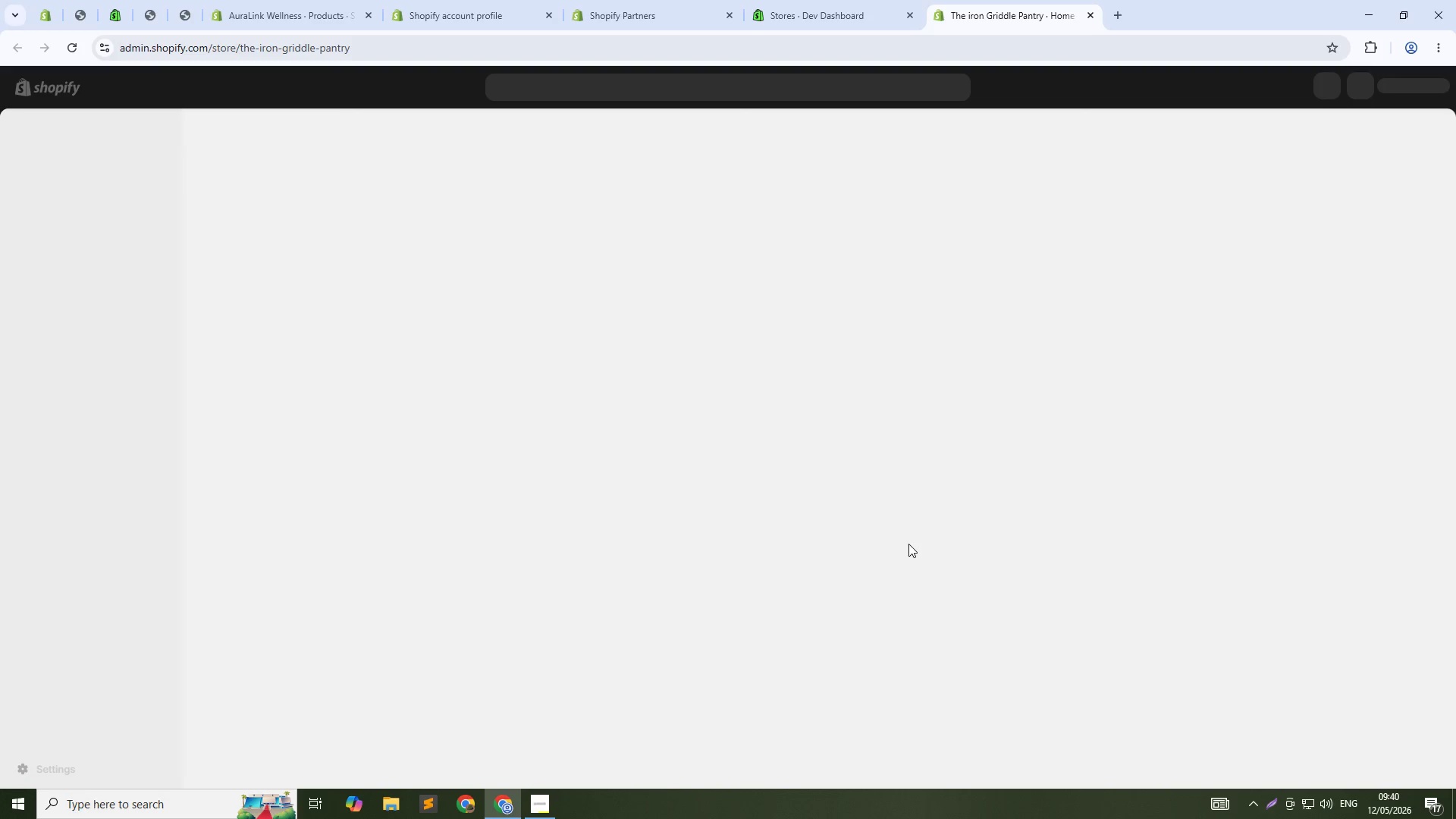 
left_click([59, 368])
 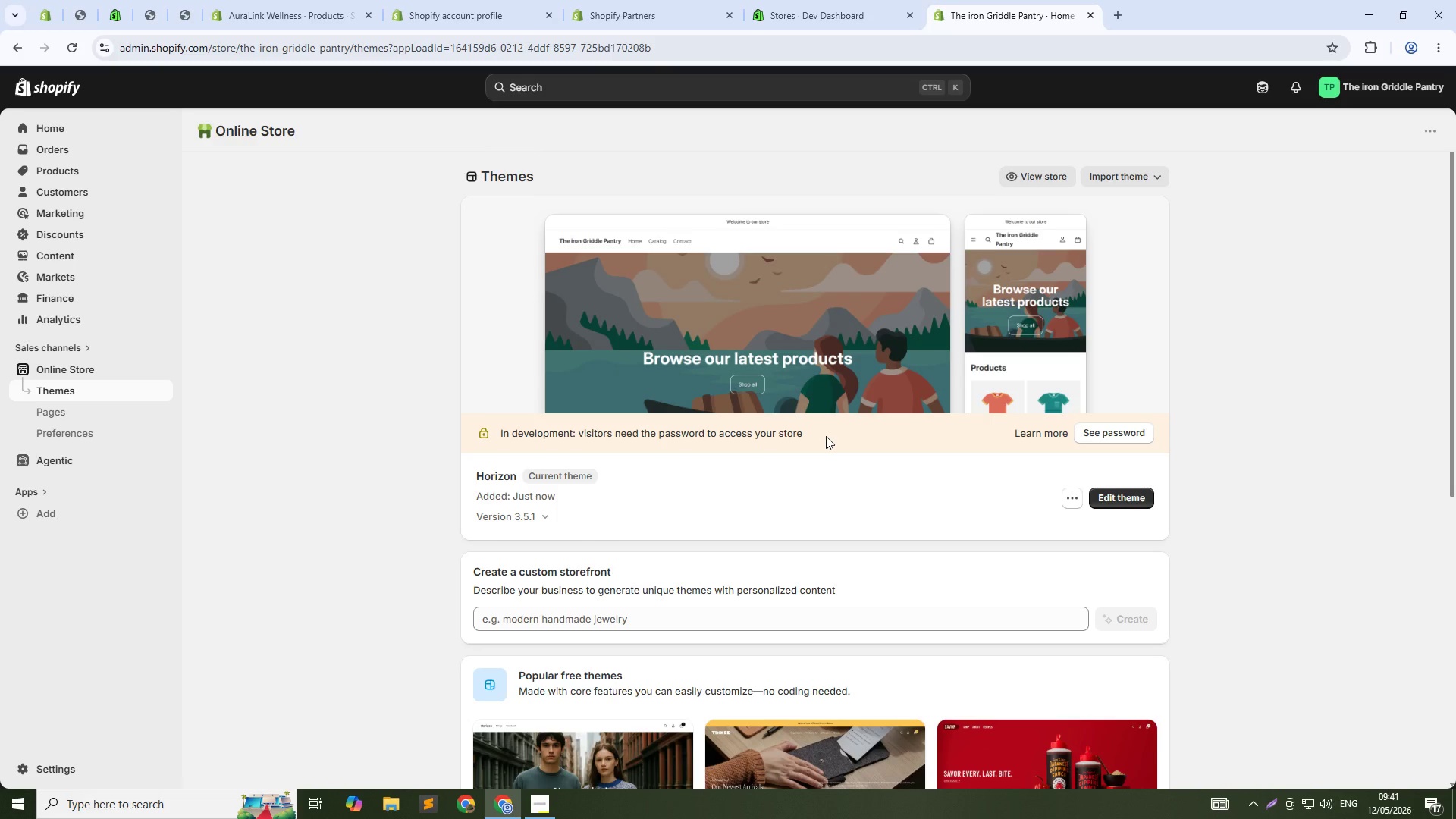 
wait(55.73)
 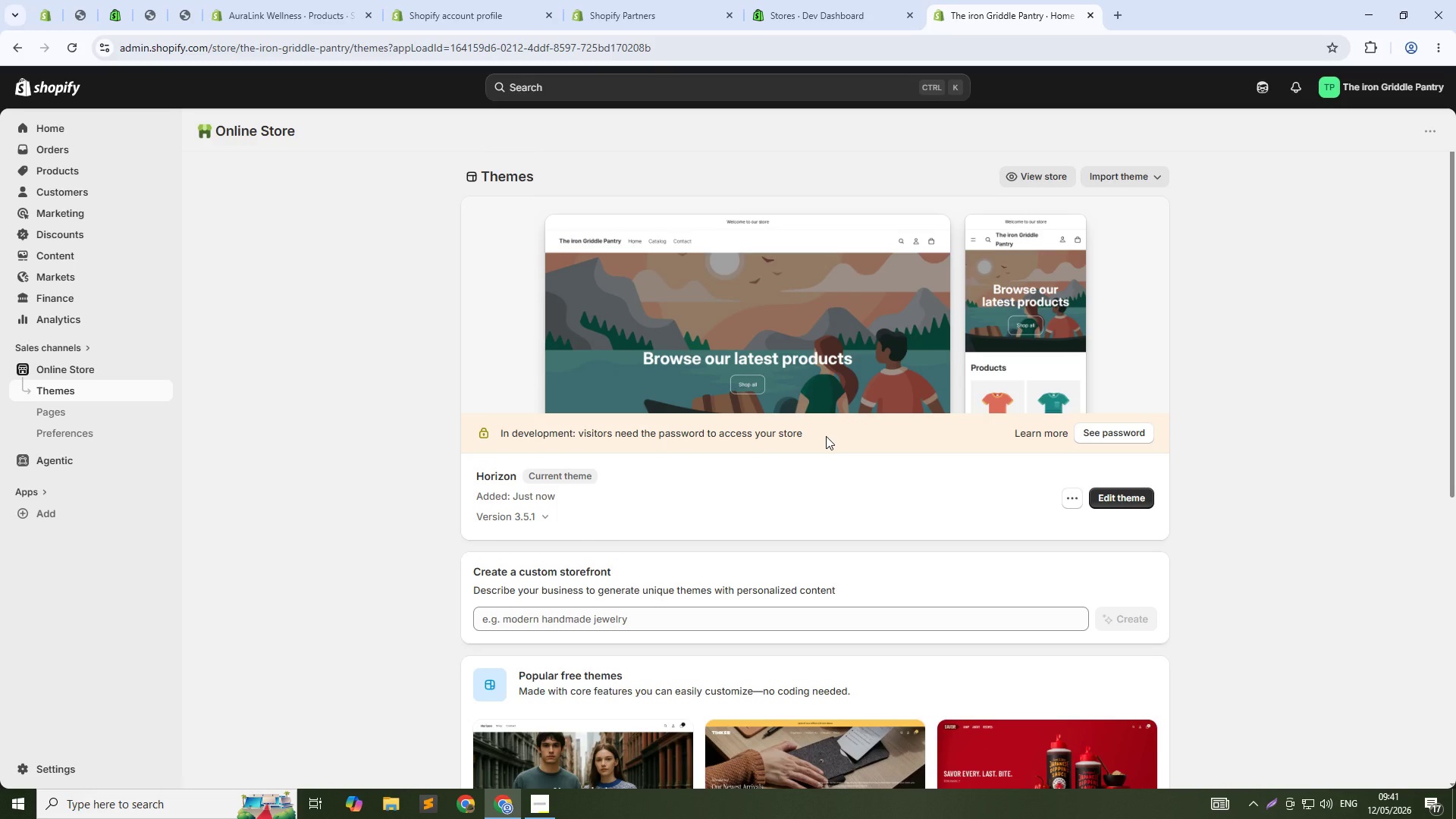 
left_click([554, 628])
 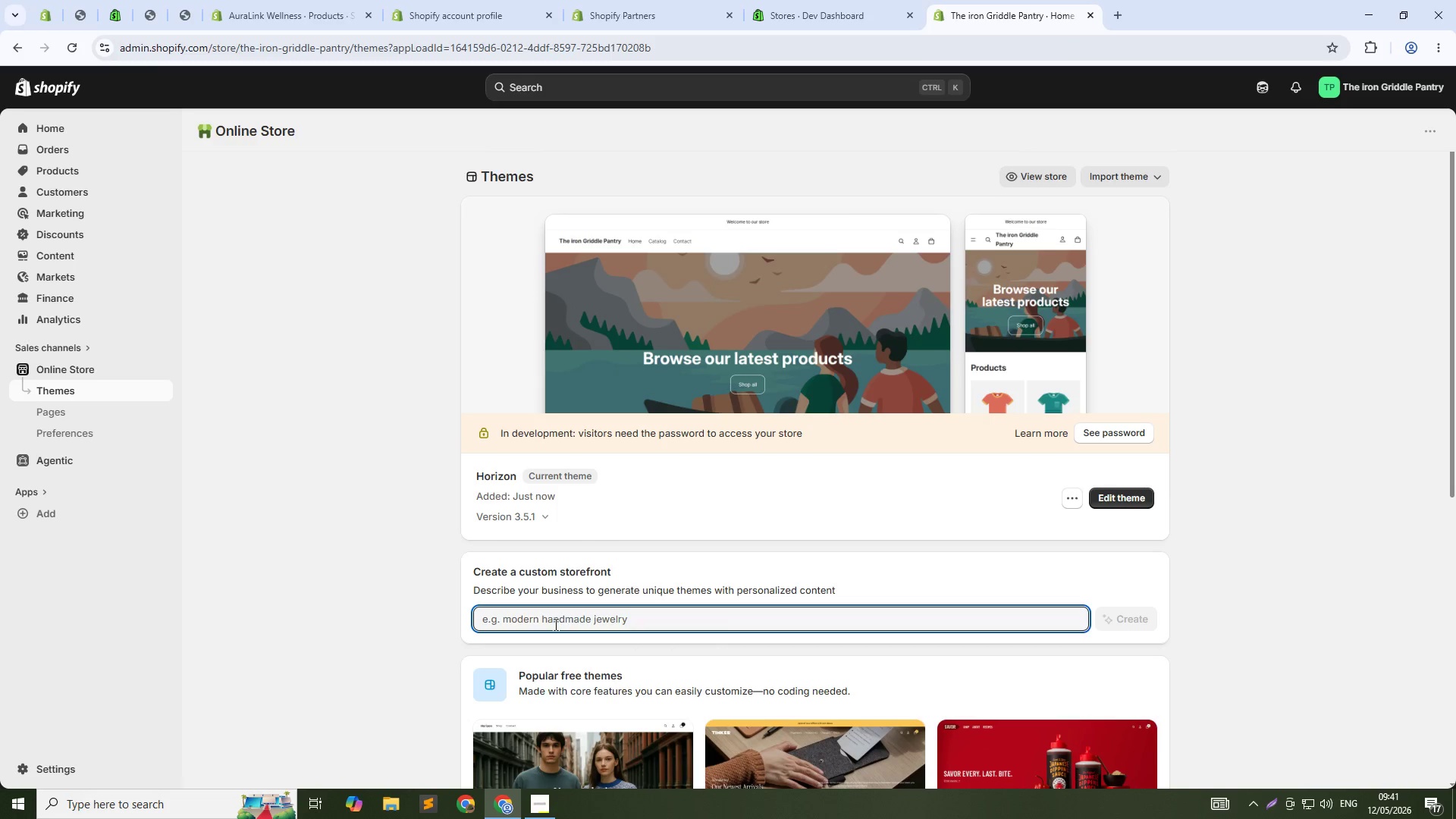 
type(DOWN)
 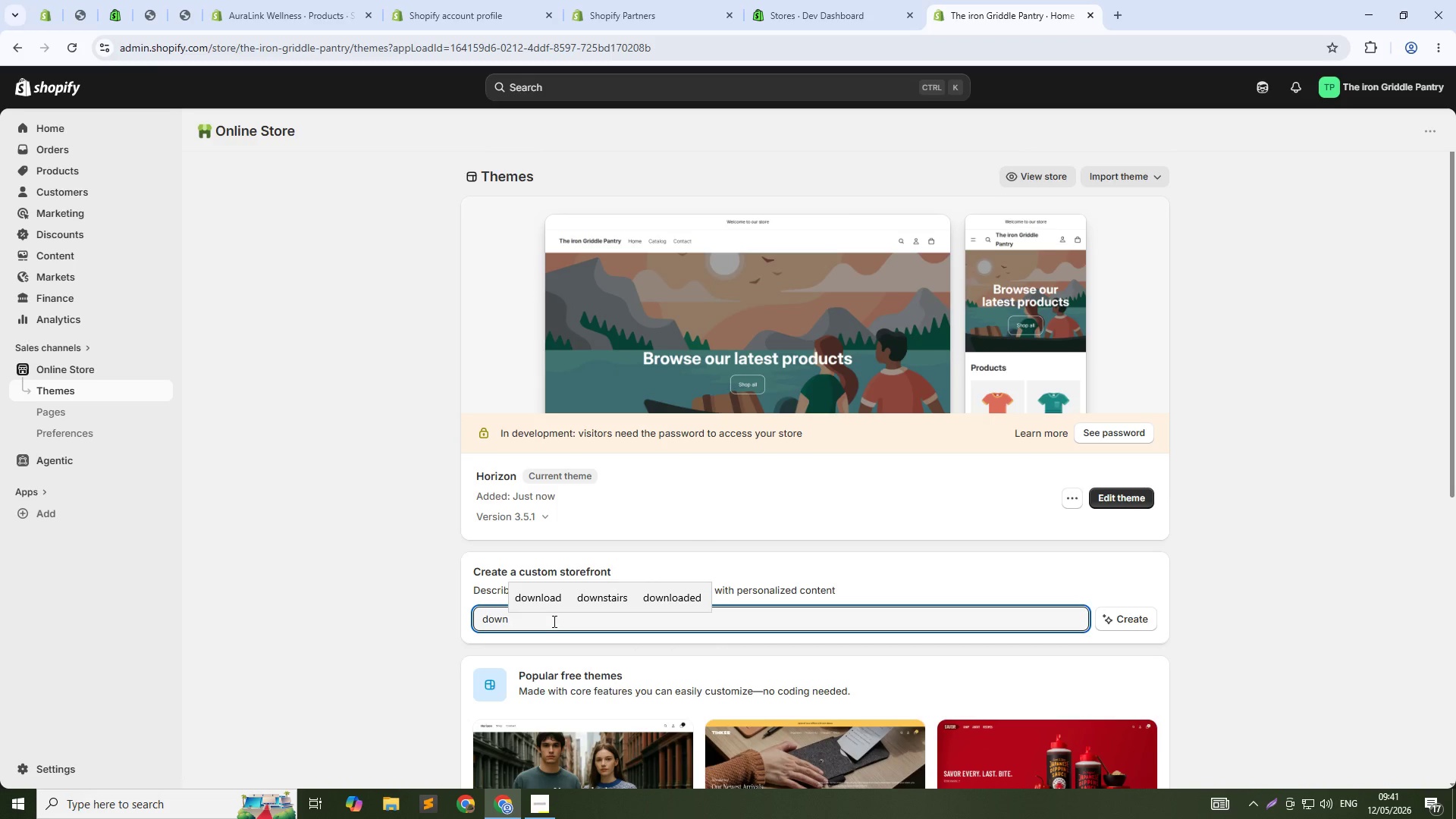 
wait(6.48)
 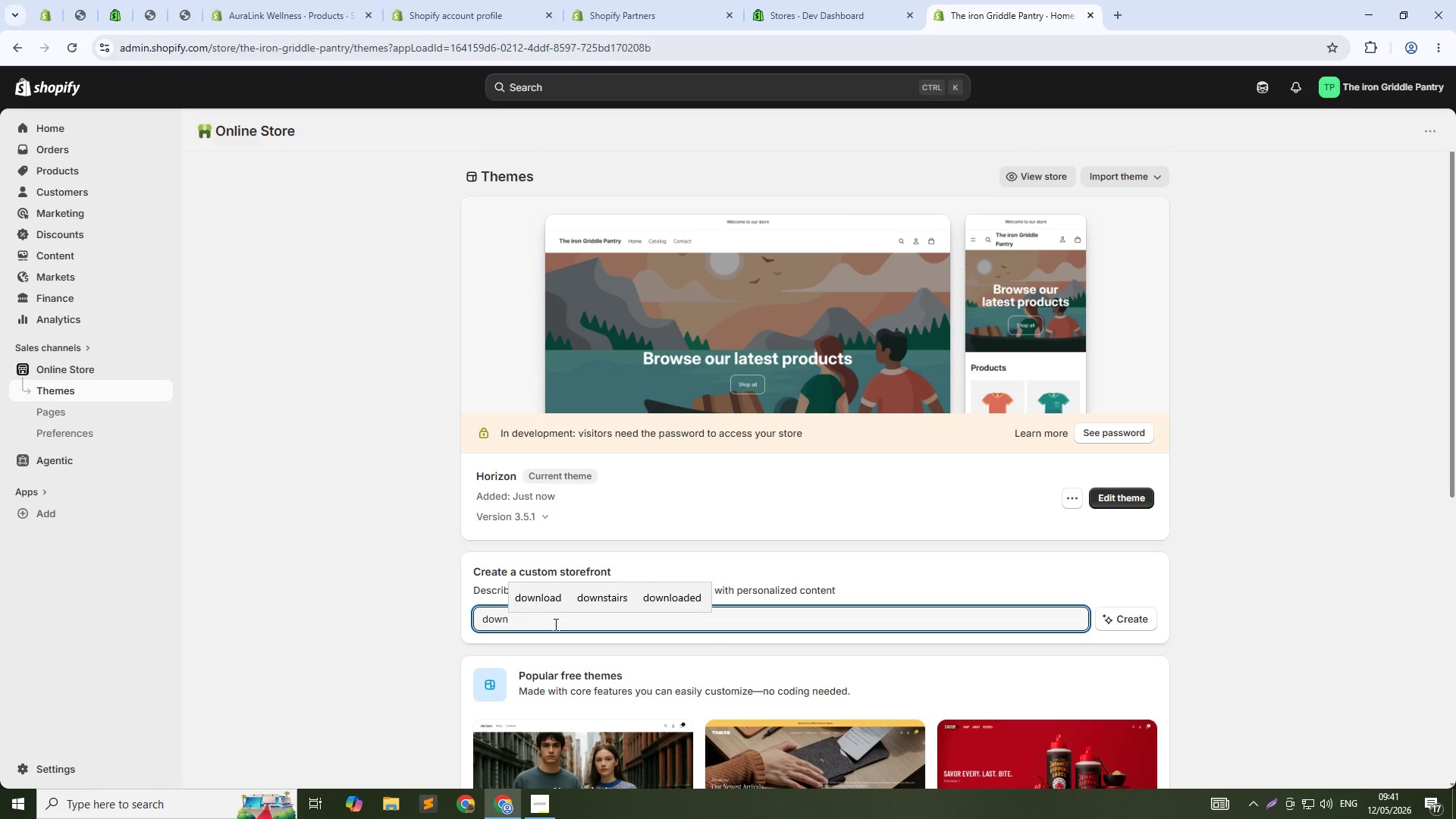 
key(Enter)
 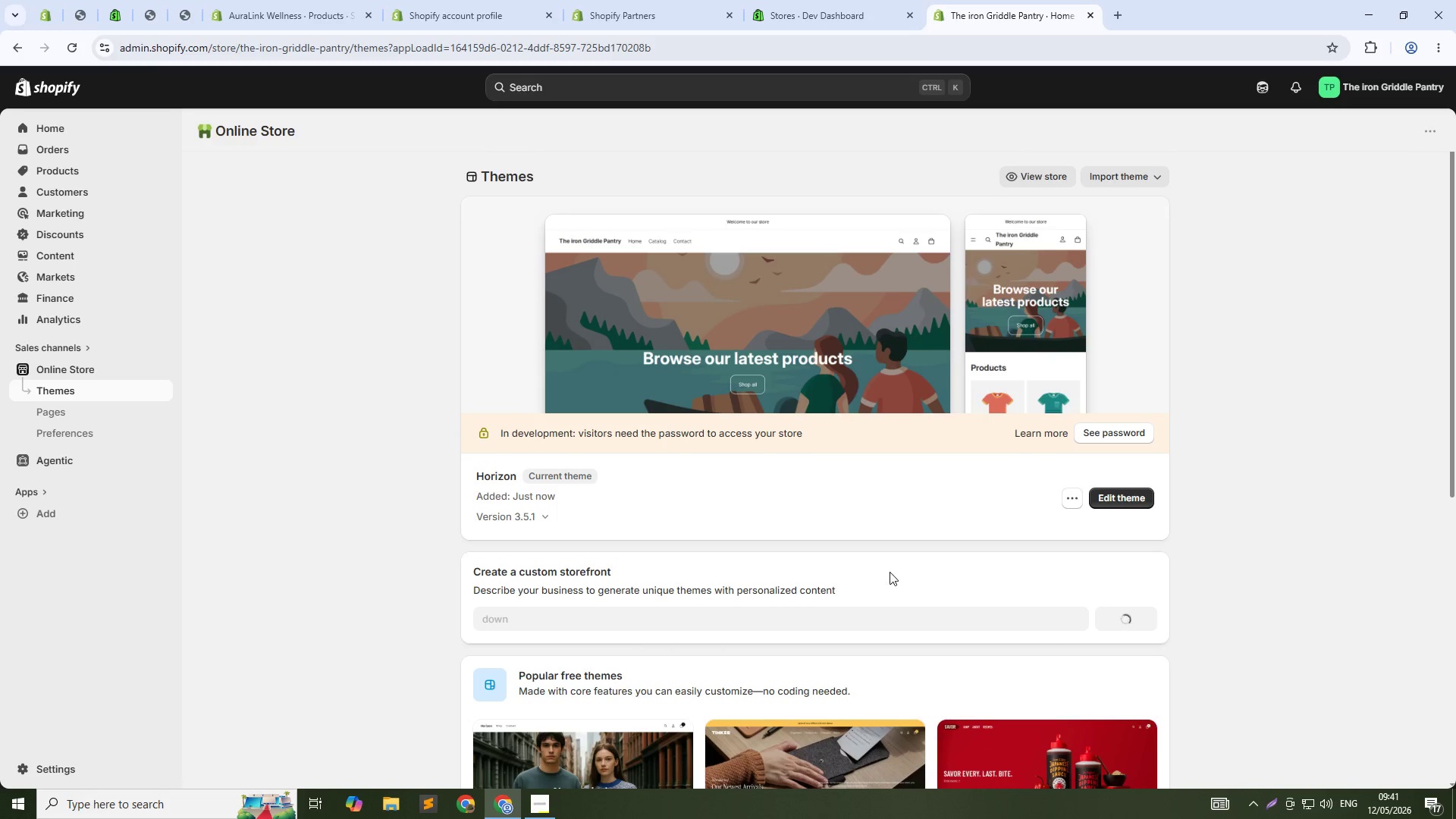 
scroll: coordinate [890, 572], scroll_direction: down, amount: 1.0
 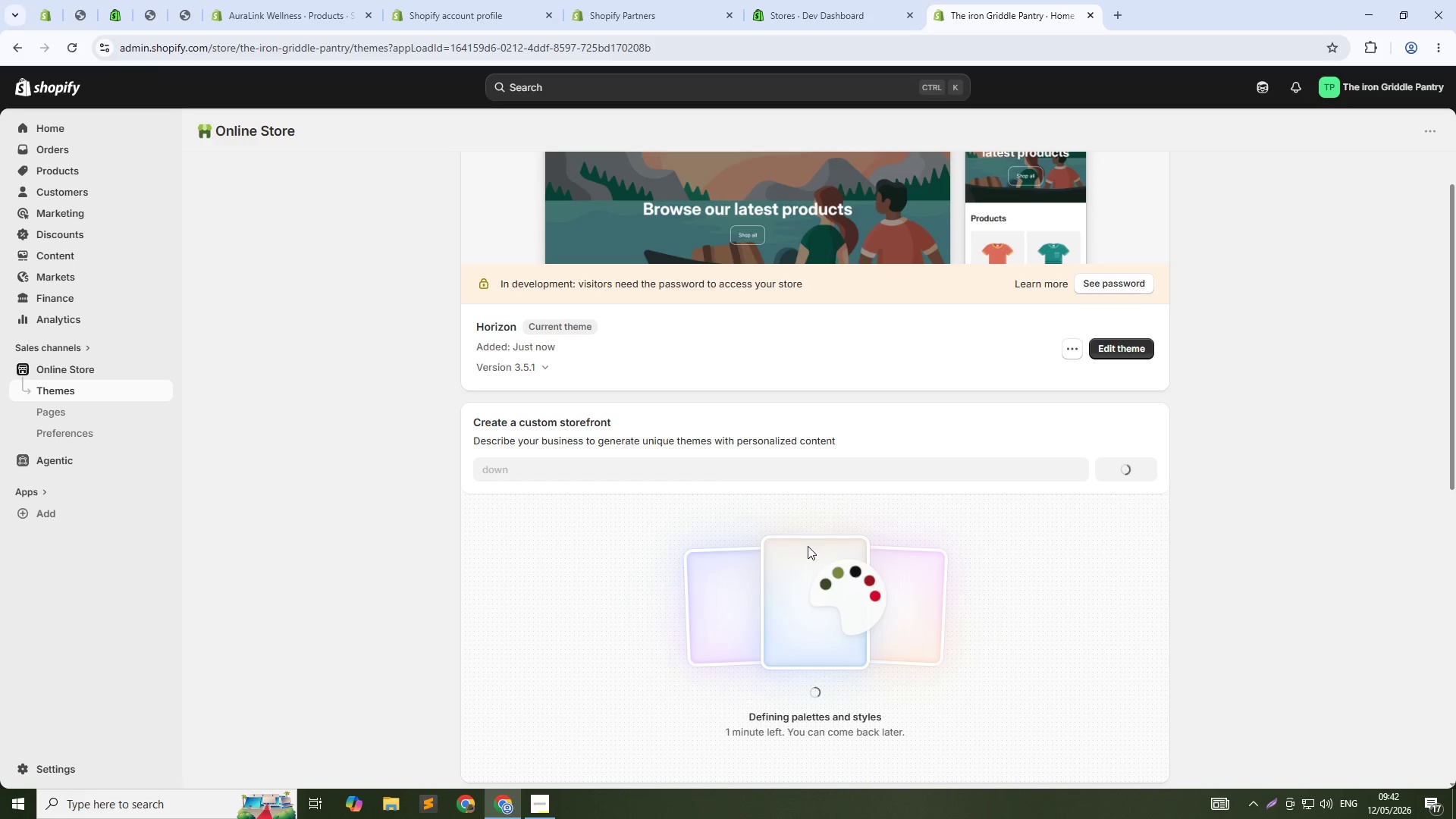 
wait(61.23)
 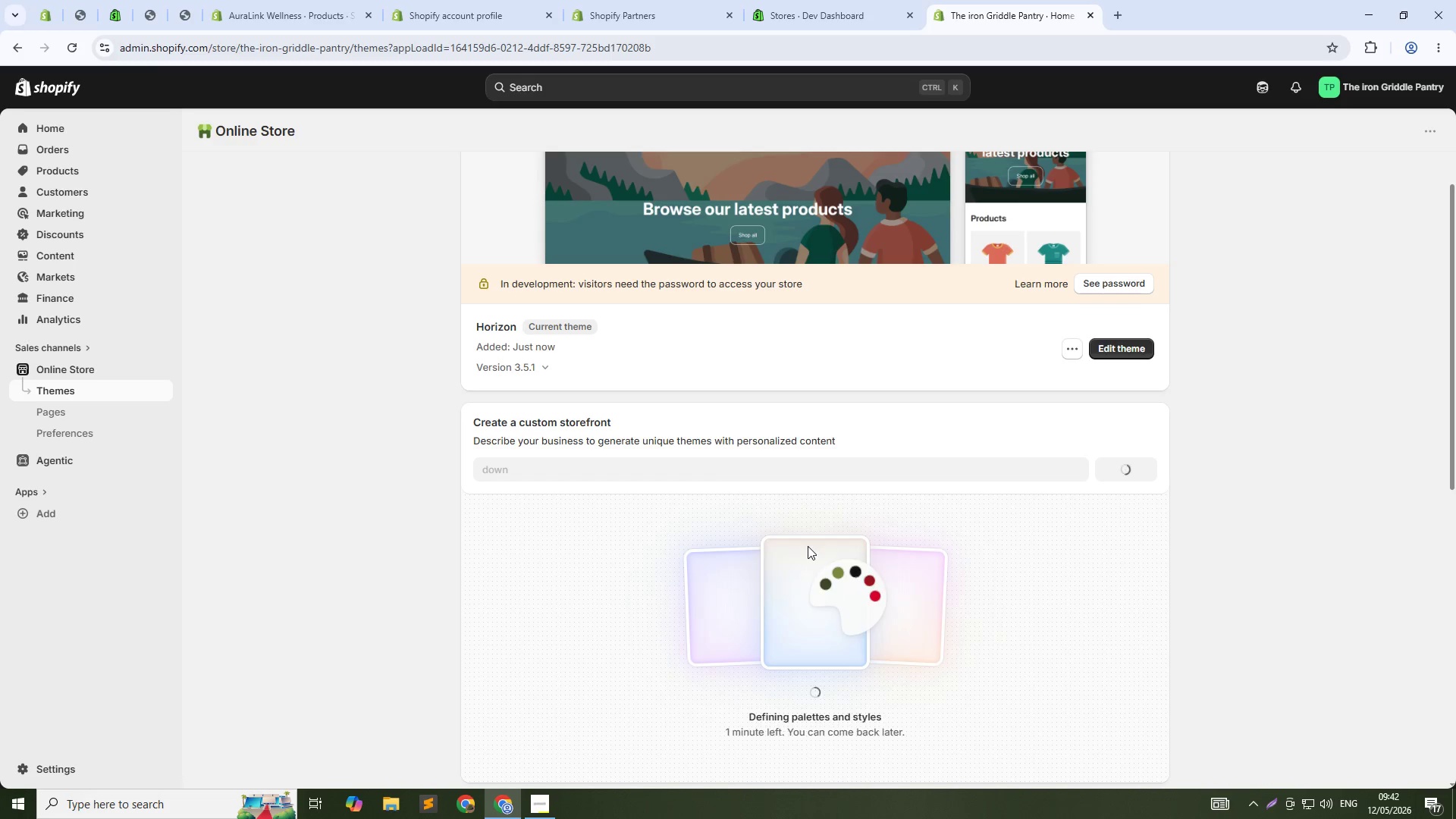 
scroll: coordinate [873, 347], scroll_direction: down, amount: 13.0
 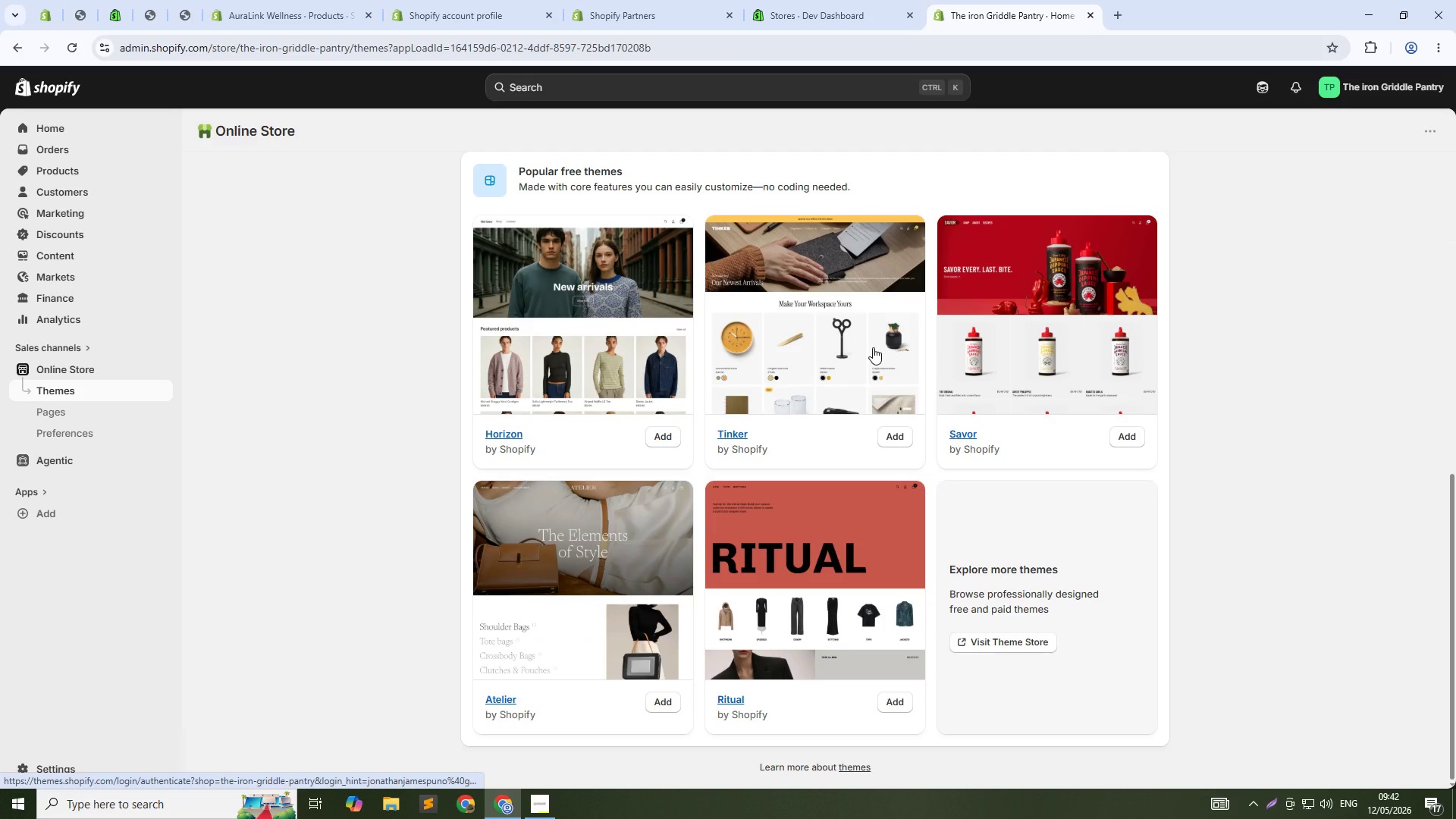 
scroll: coordinate [794, 349], scroll_direction: up, amount: 6.0
 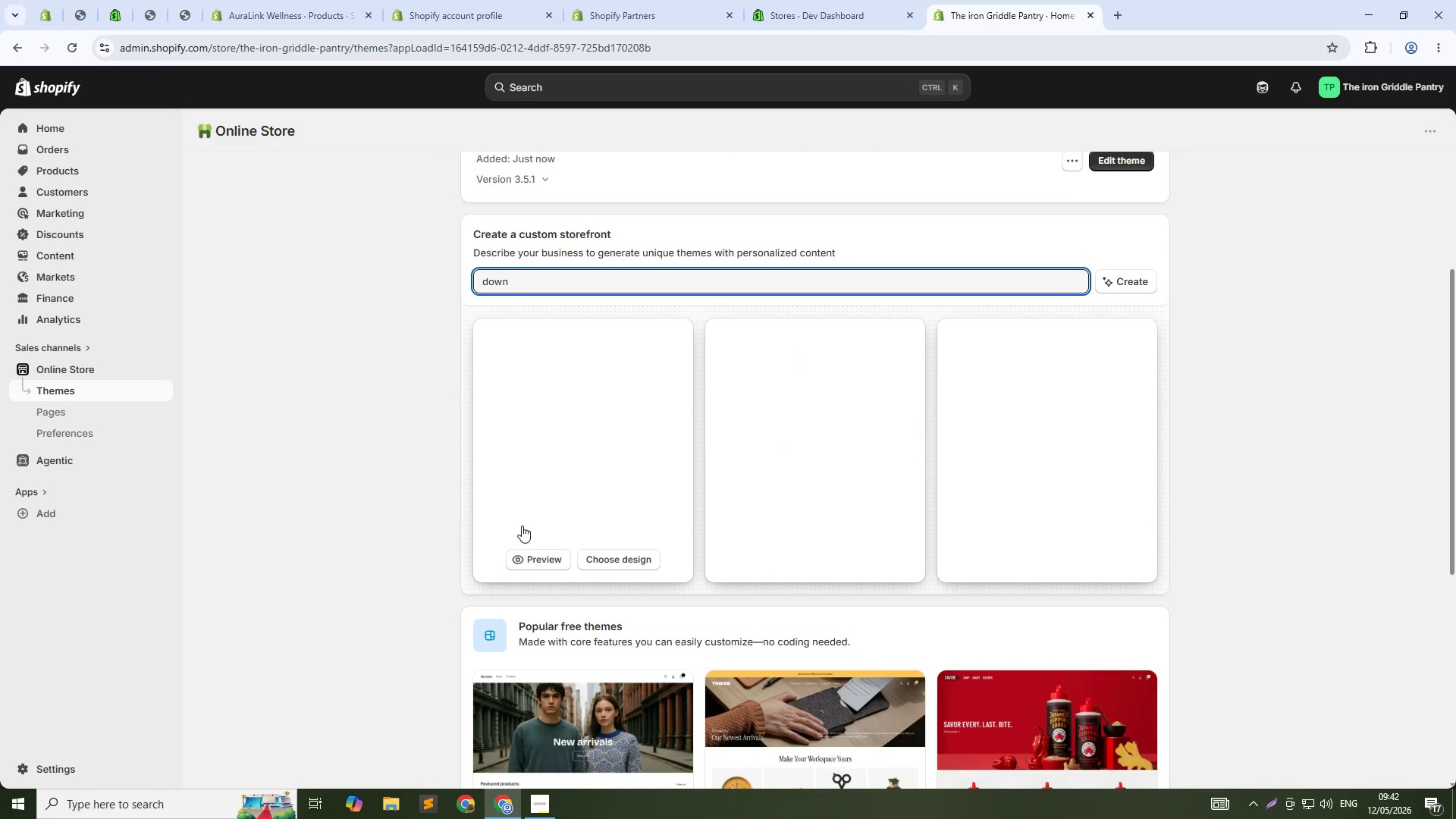 
mouse_move([833, 469])
 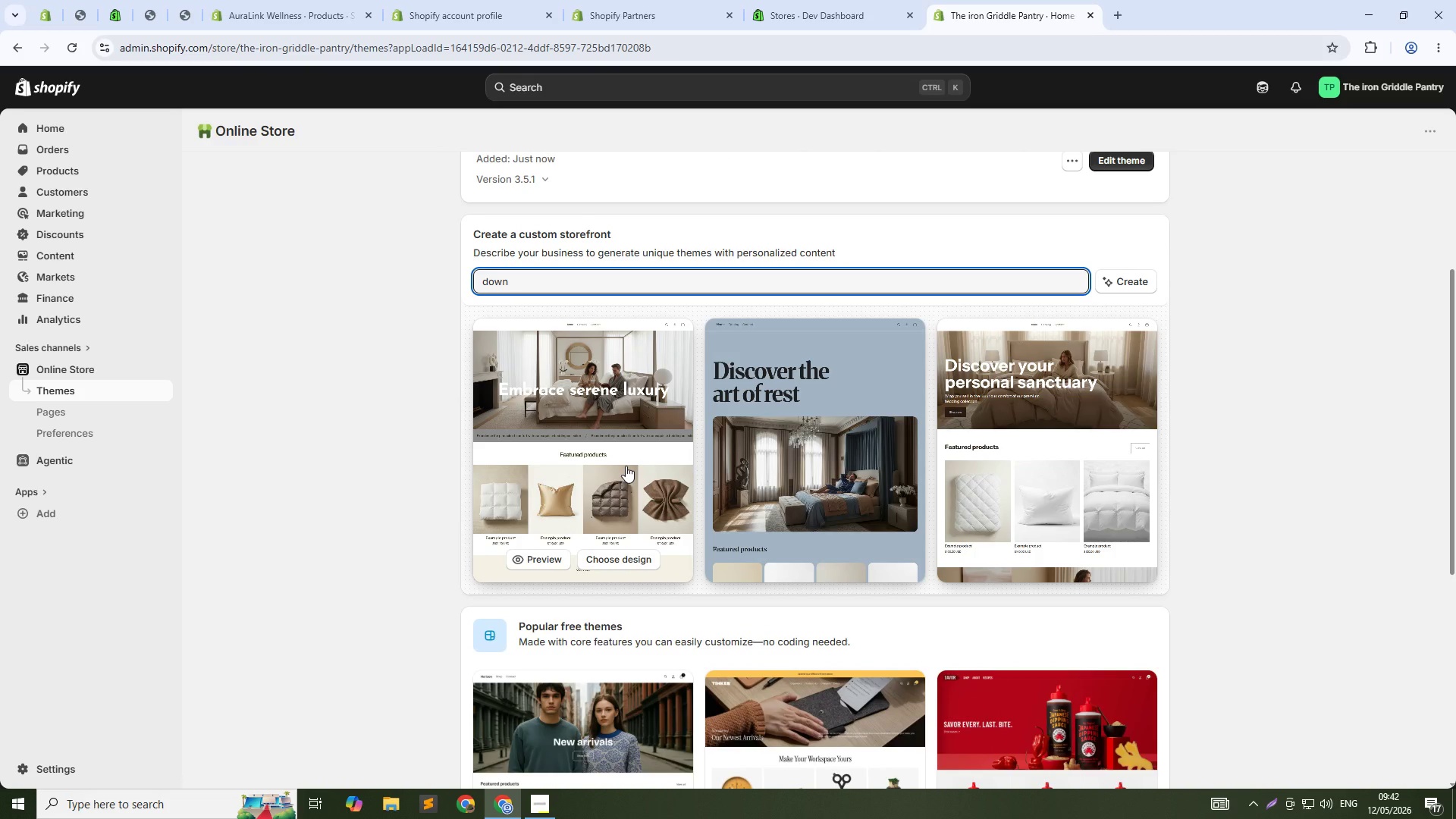 
scroll: coordinate [626, 466], scroll_direction: down, amount: 4.0
 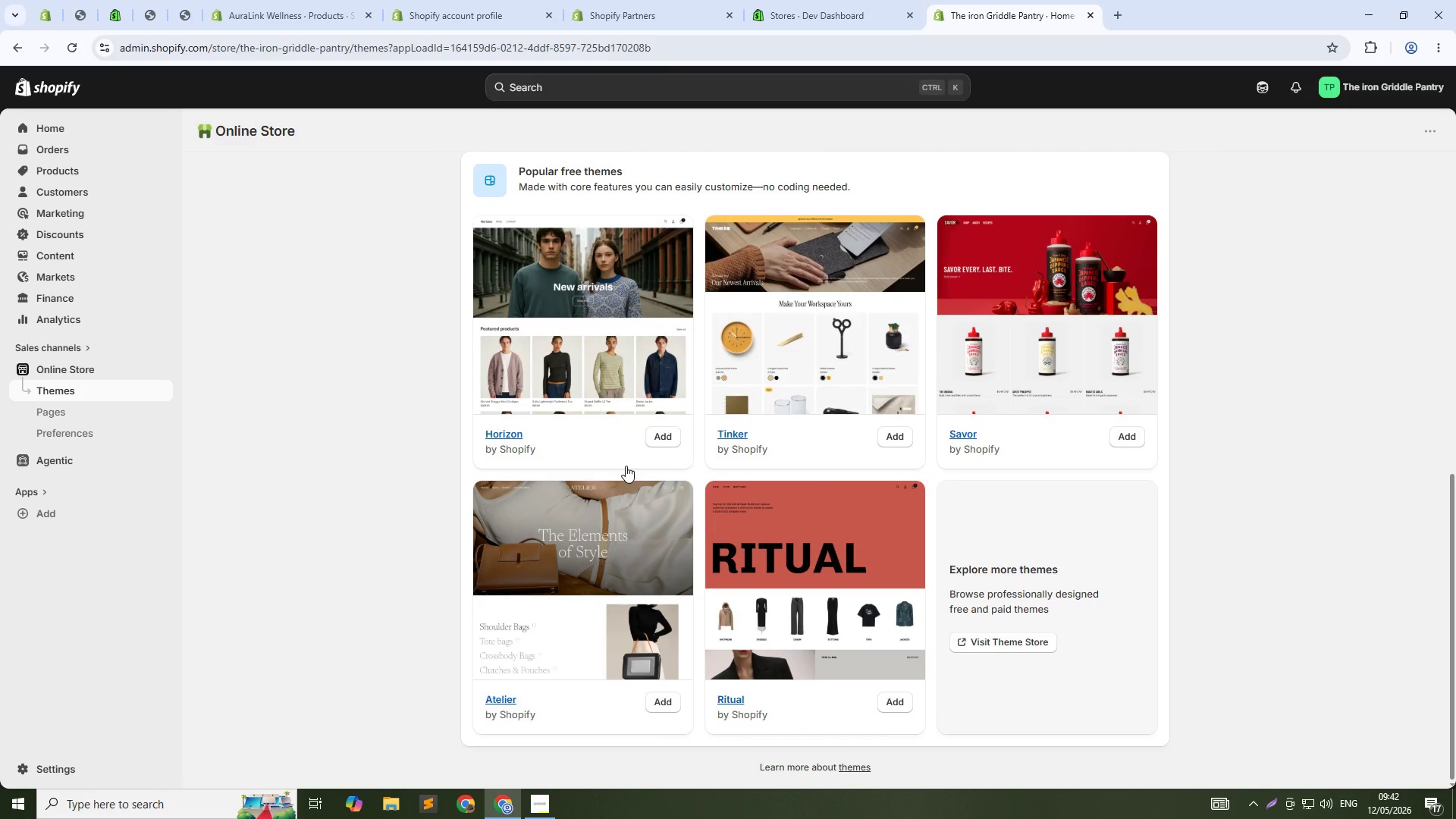 
scroll: coordinate [626, 466], scroll_direction: up, amount: 4.0
 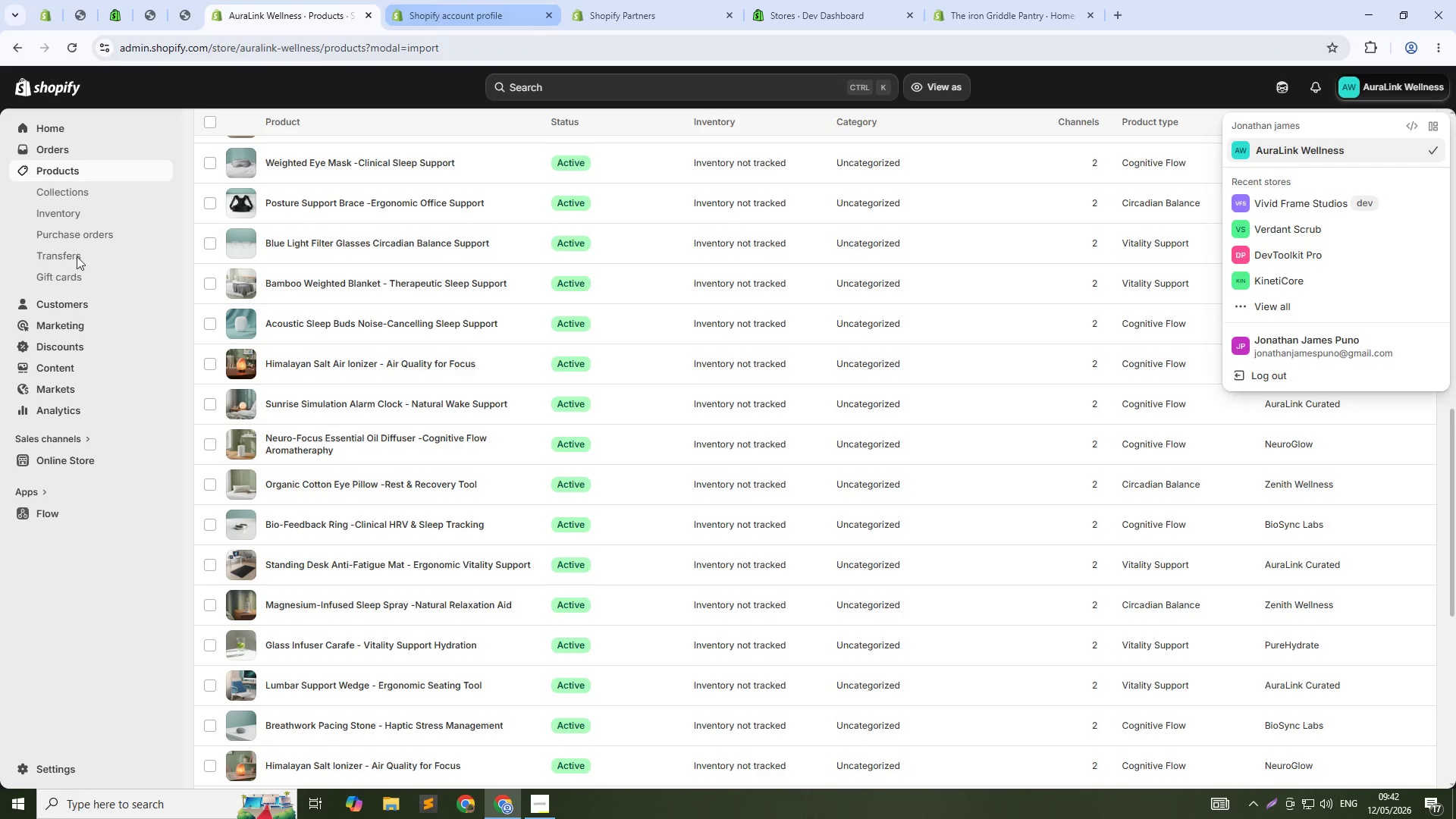 
left_click([50, 463])
 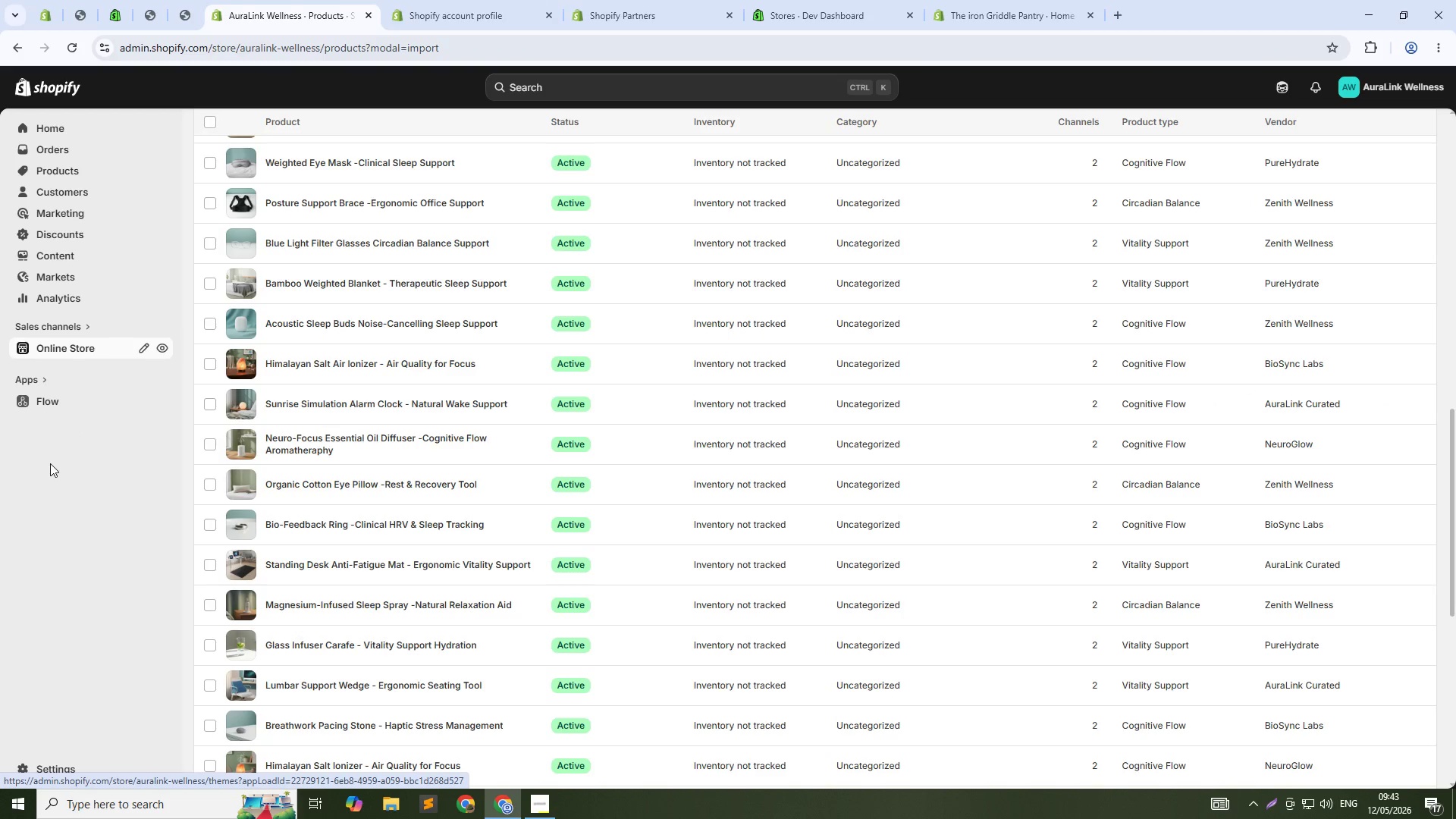 
mouse_move([71, 385])
 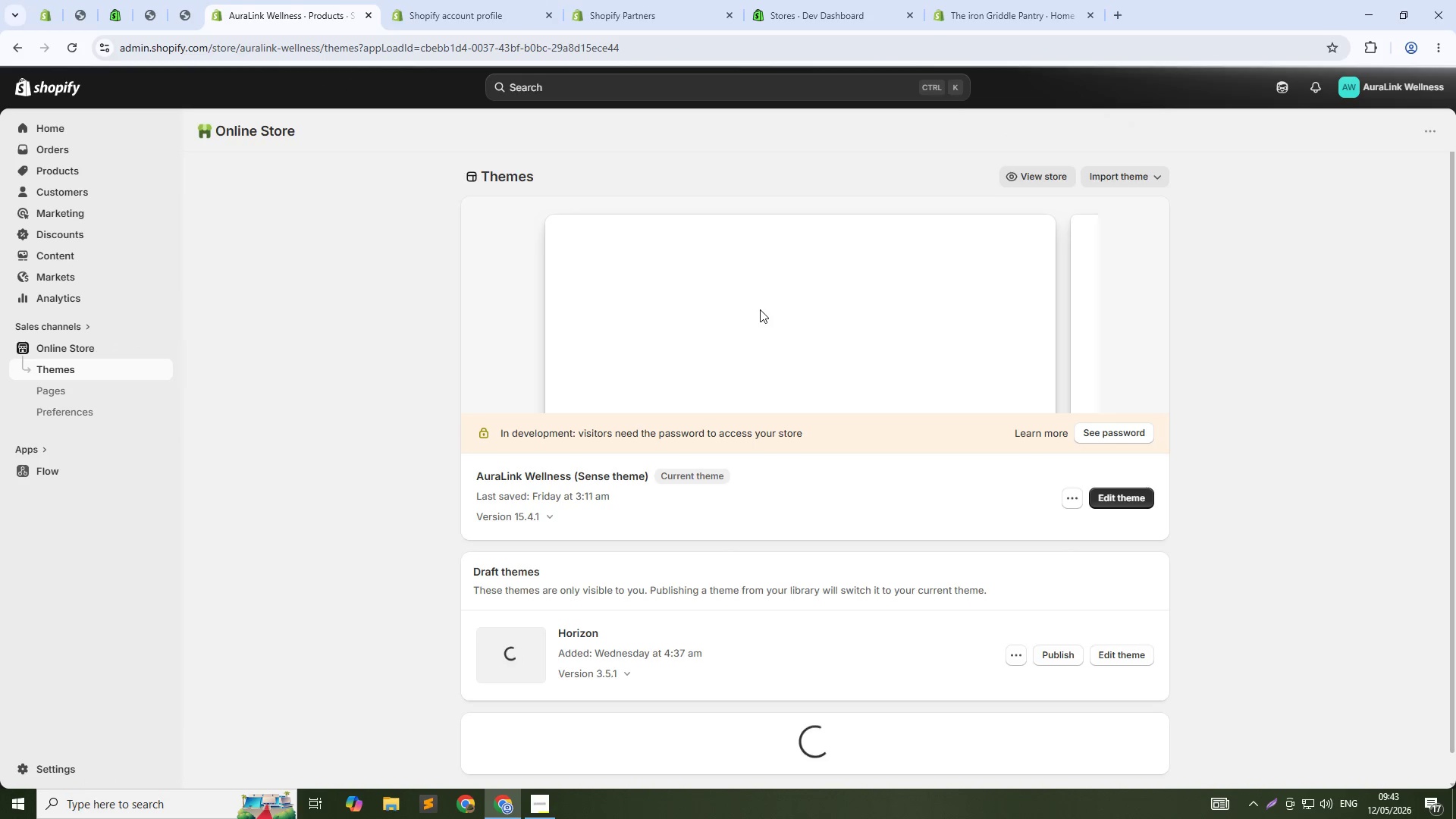 
wait(8.66)
 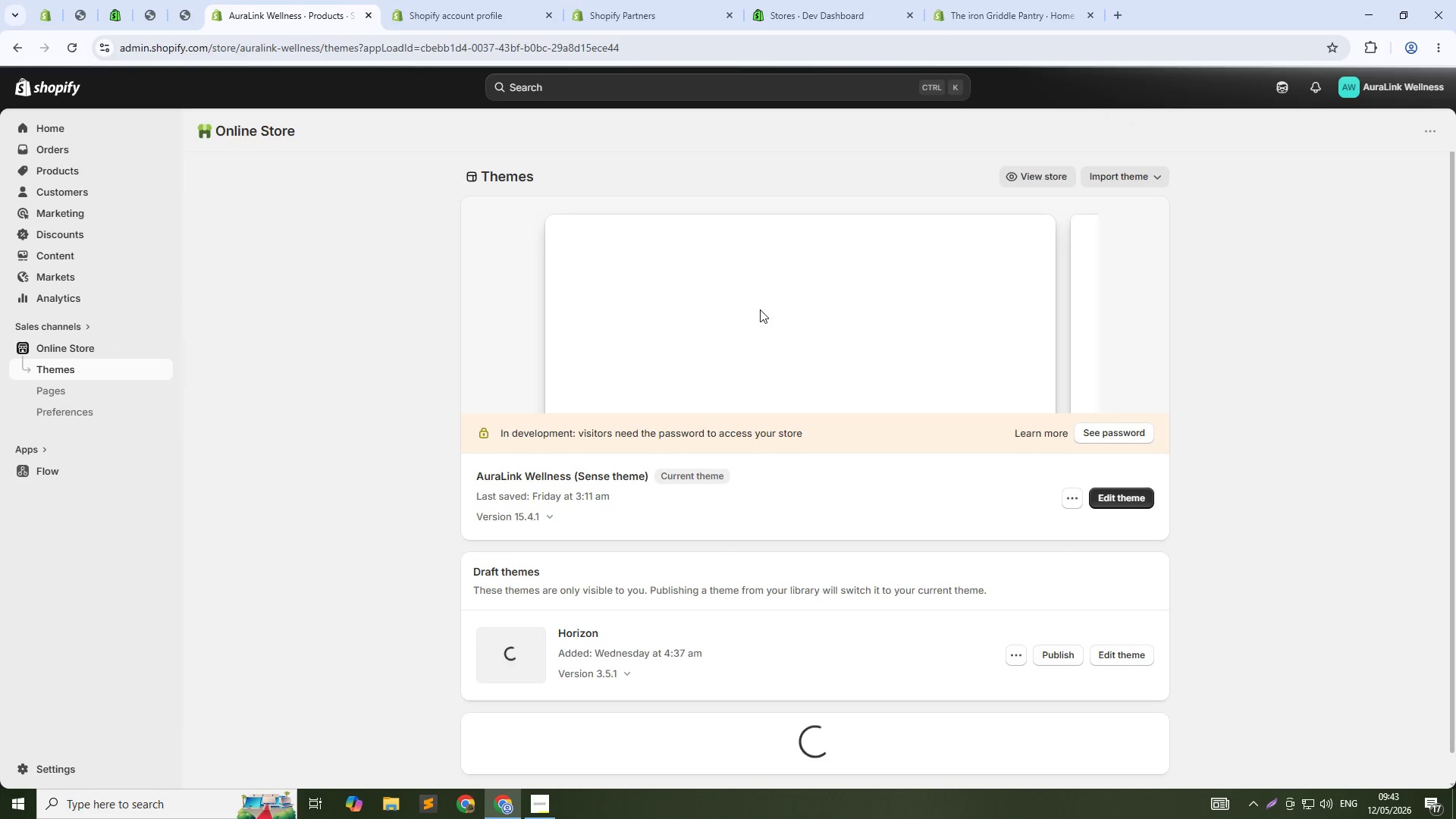 
scroll: coordinate [578, 464], scroll_direction: down, amount: 2.0
 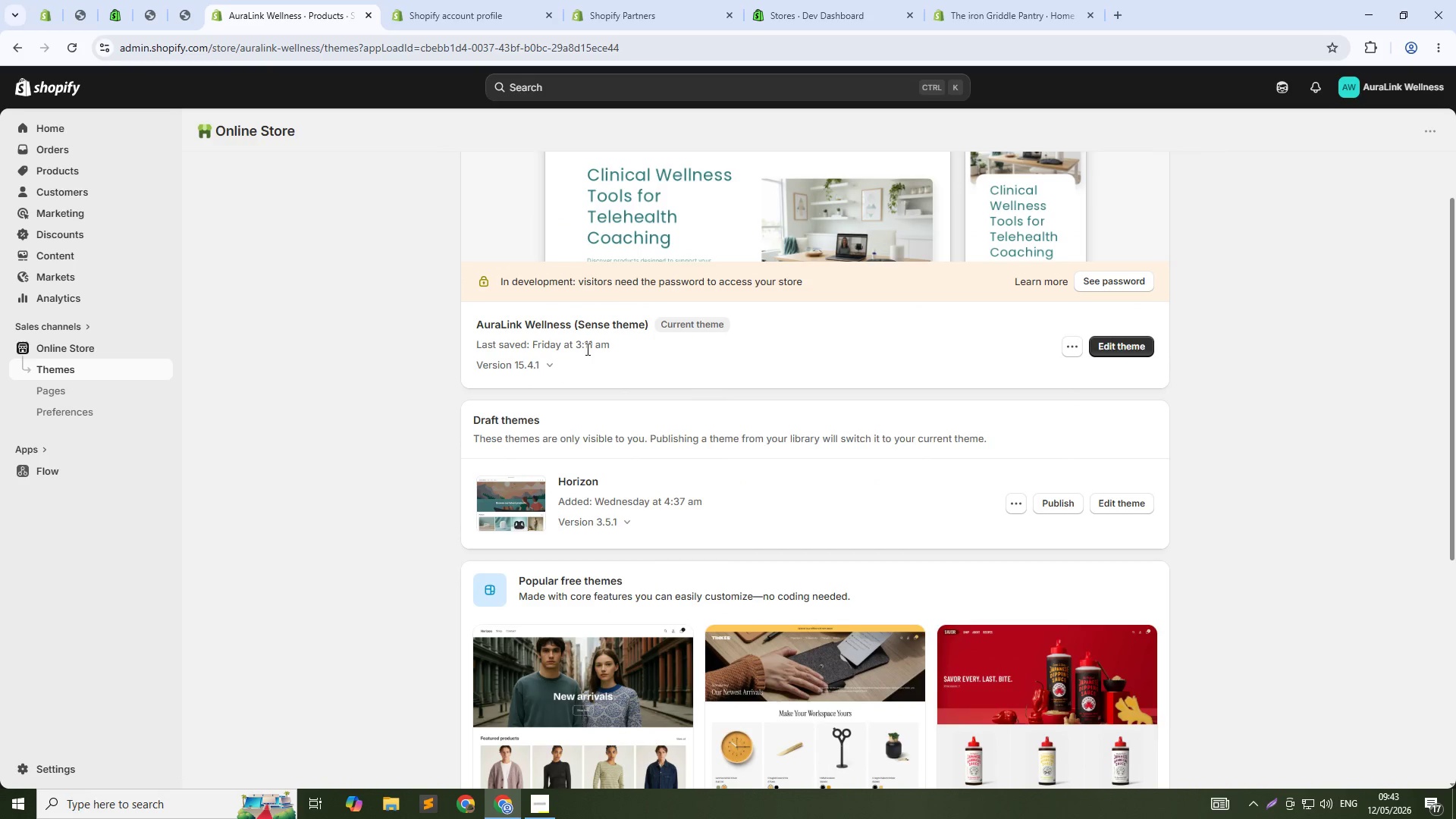 
wait(5.97)
 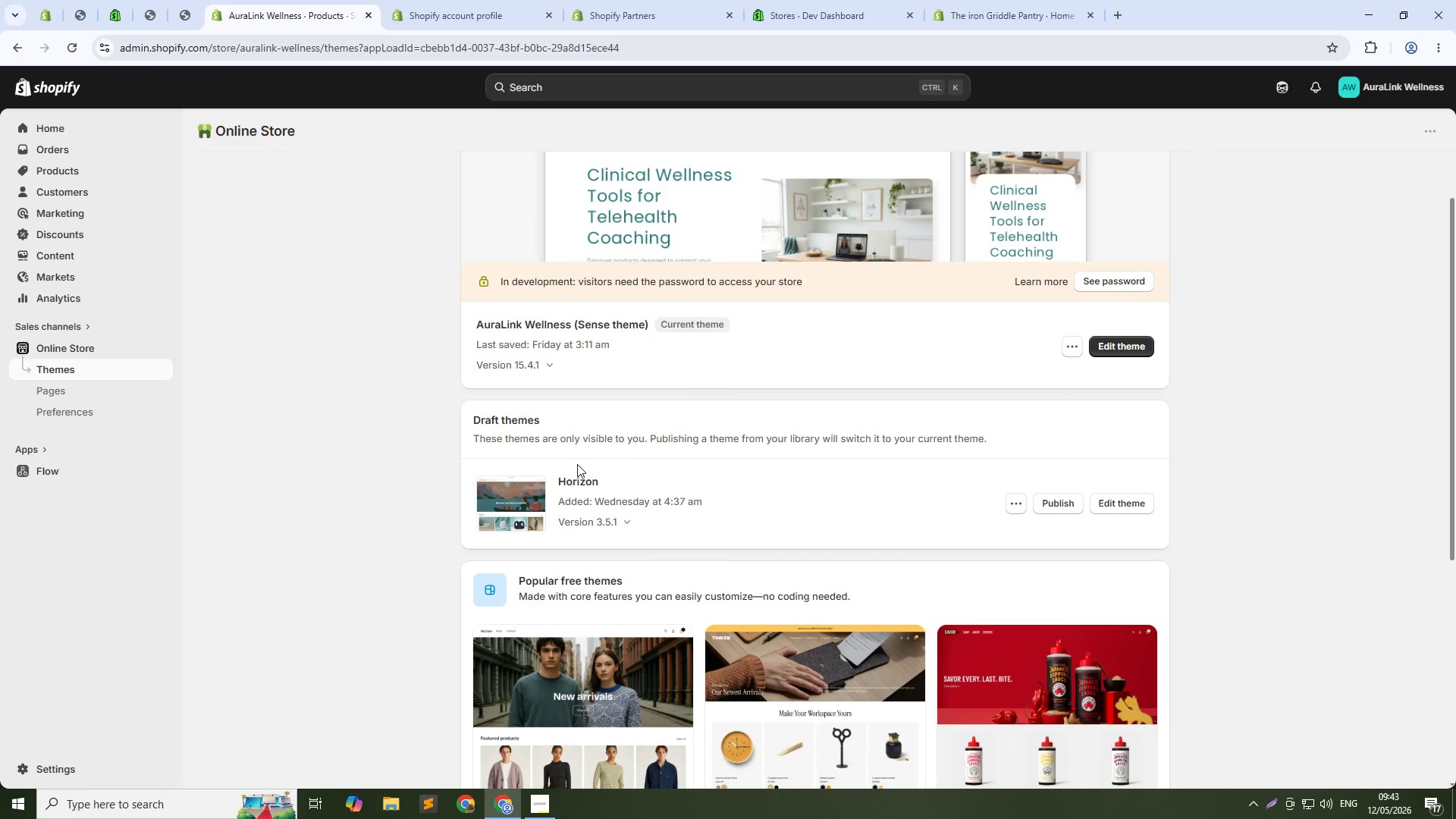 
scroll: coordinate [584, 350], scroll_direction: down, amount: 4.0
 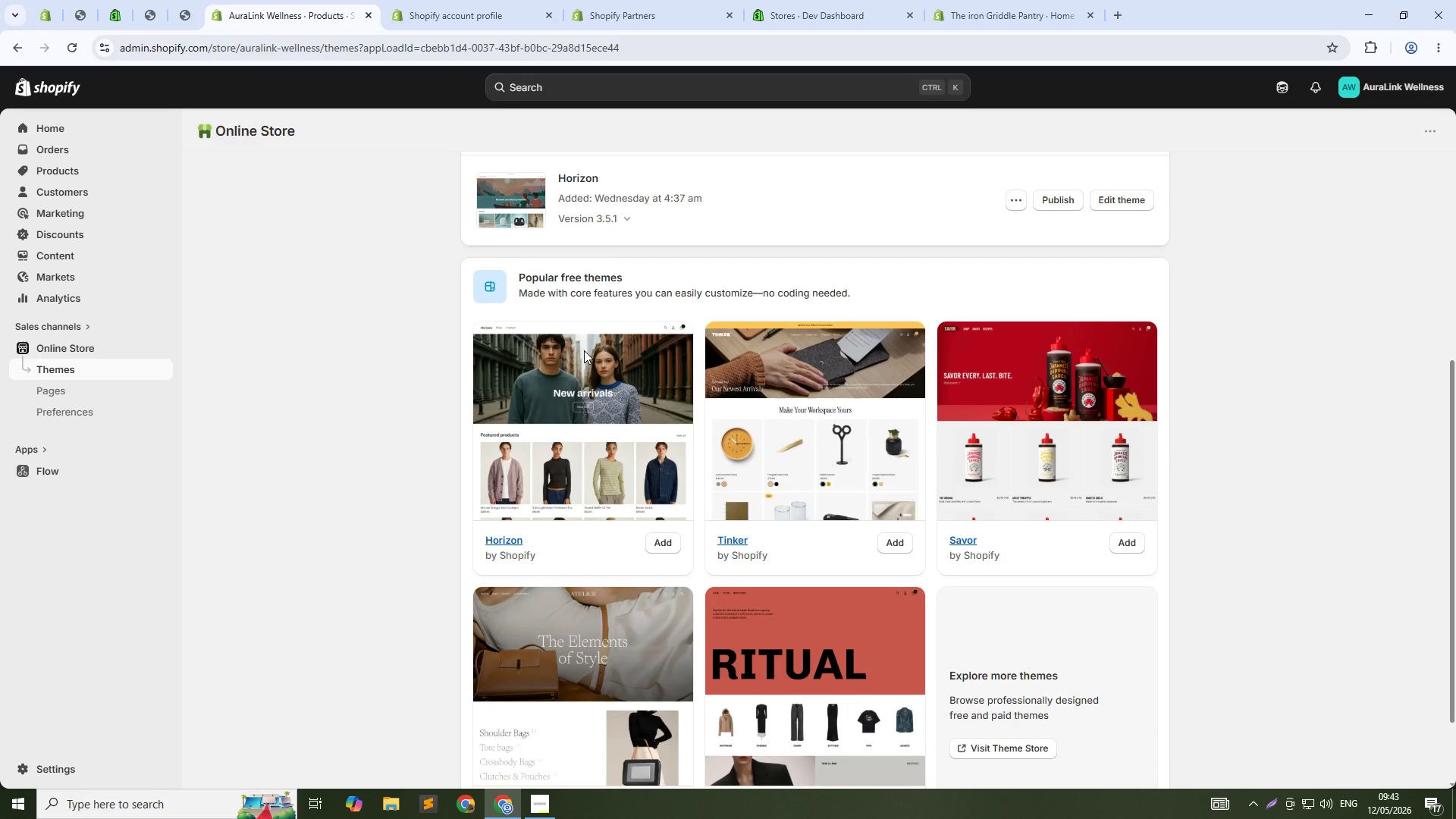 
scroll: coordinate [584, 350], scroll_direction: up, amount: 4.0
 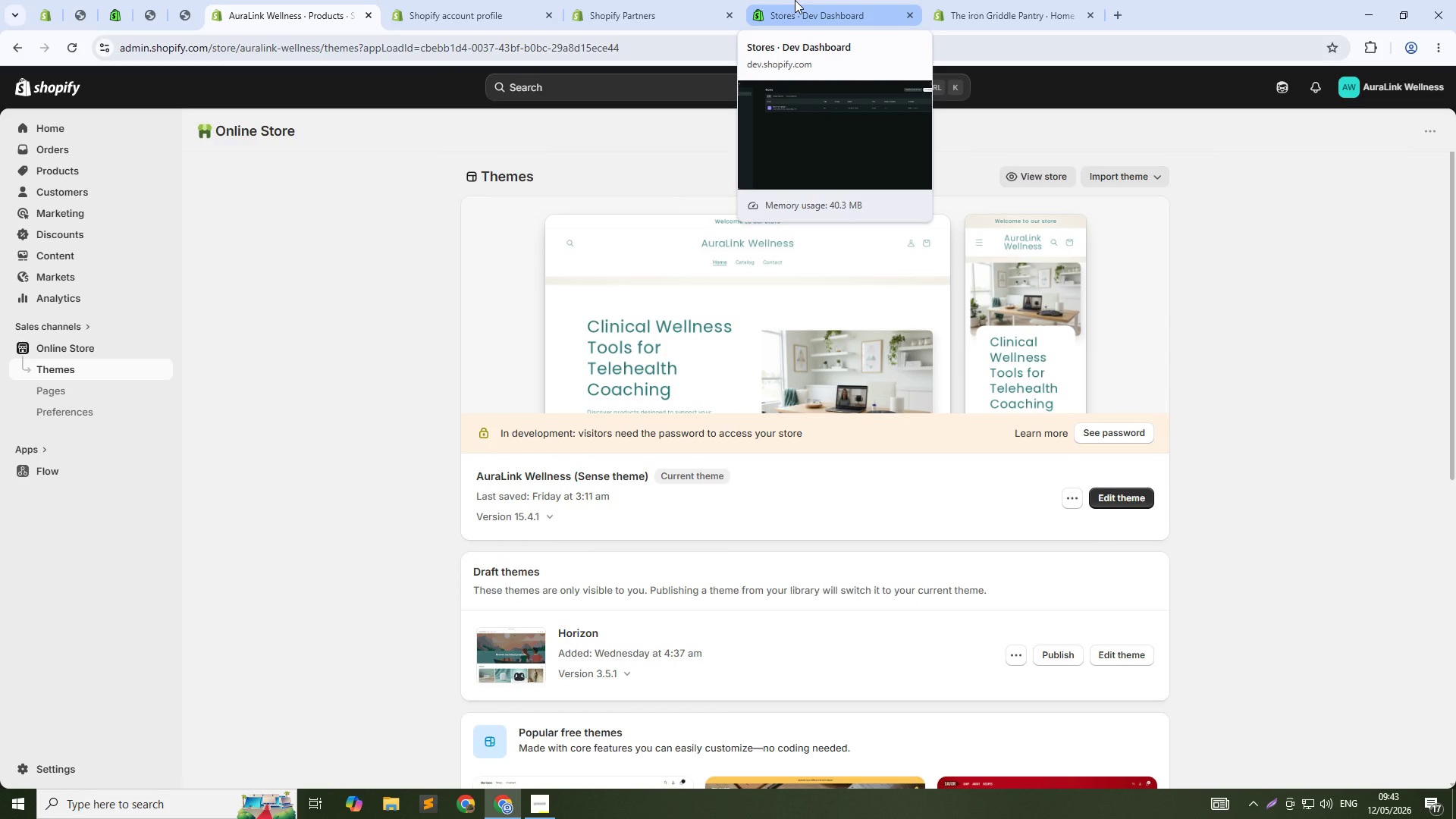 
left_click([795, 0])
 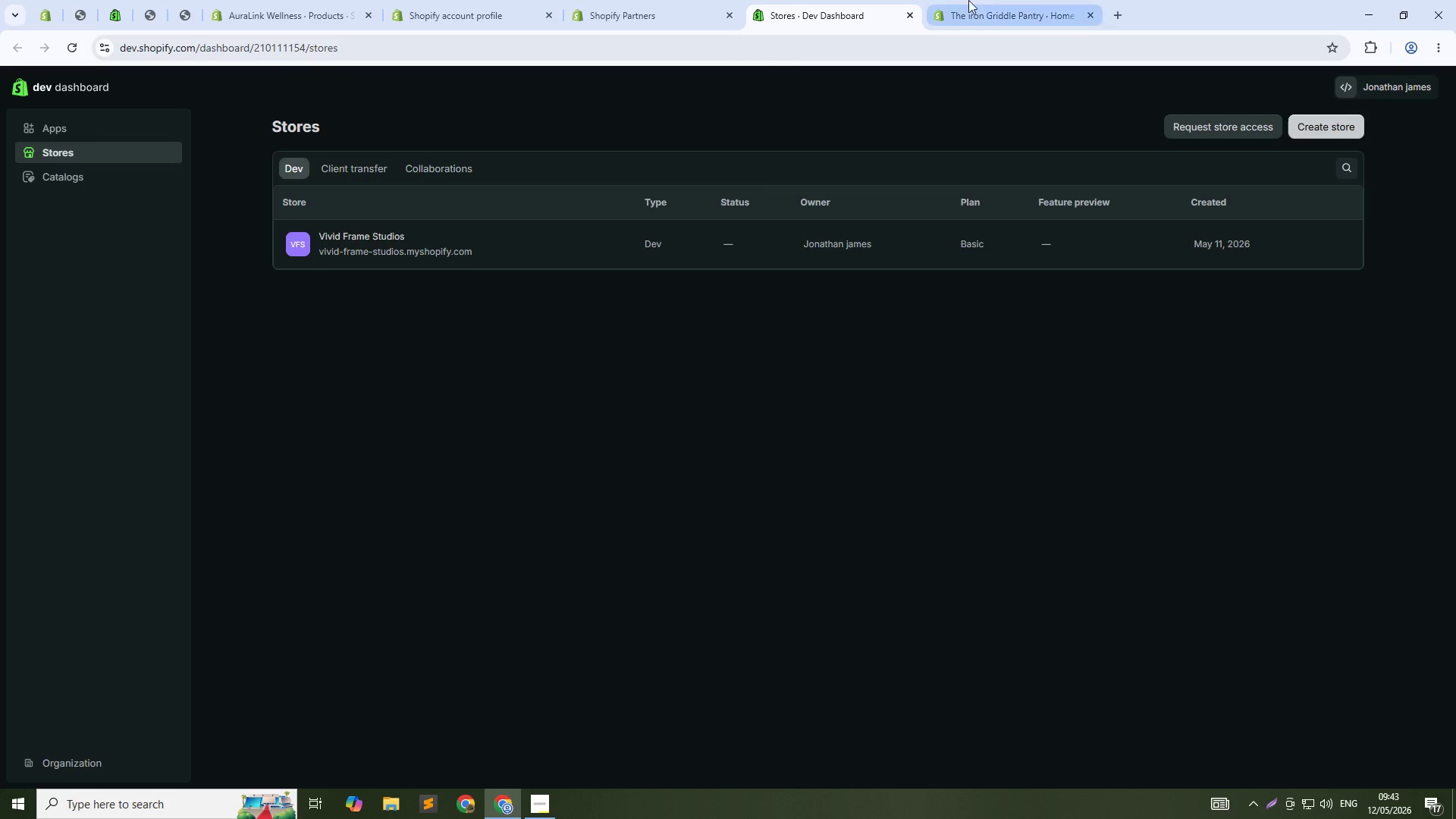 
left_click([968, 0])
 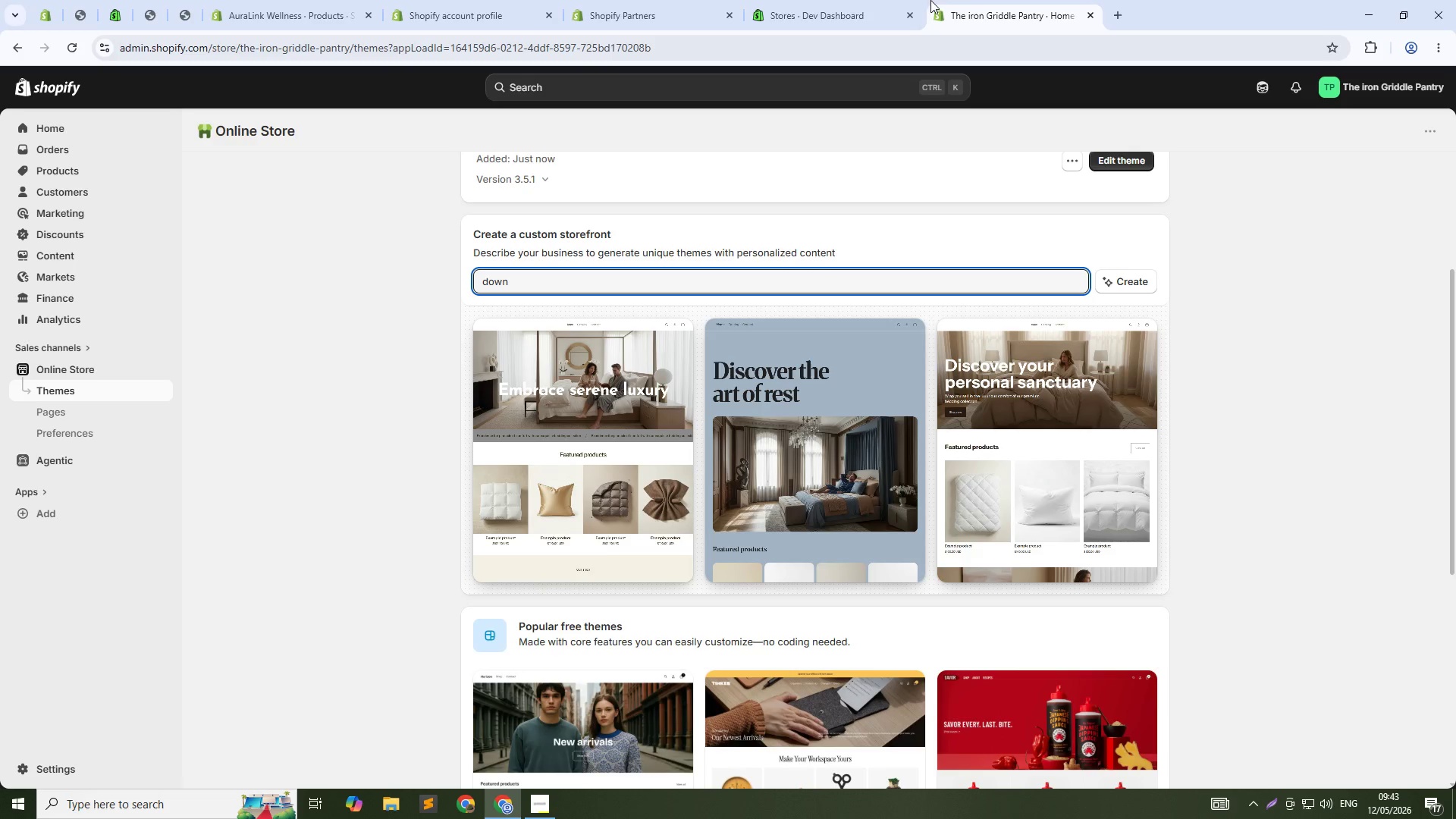 
mouse_move([901, 20])
 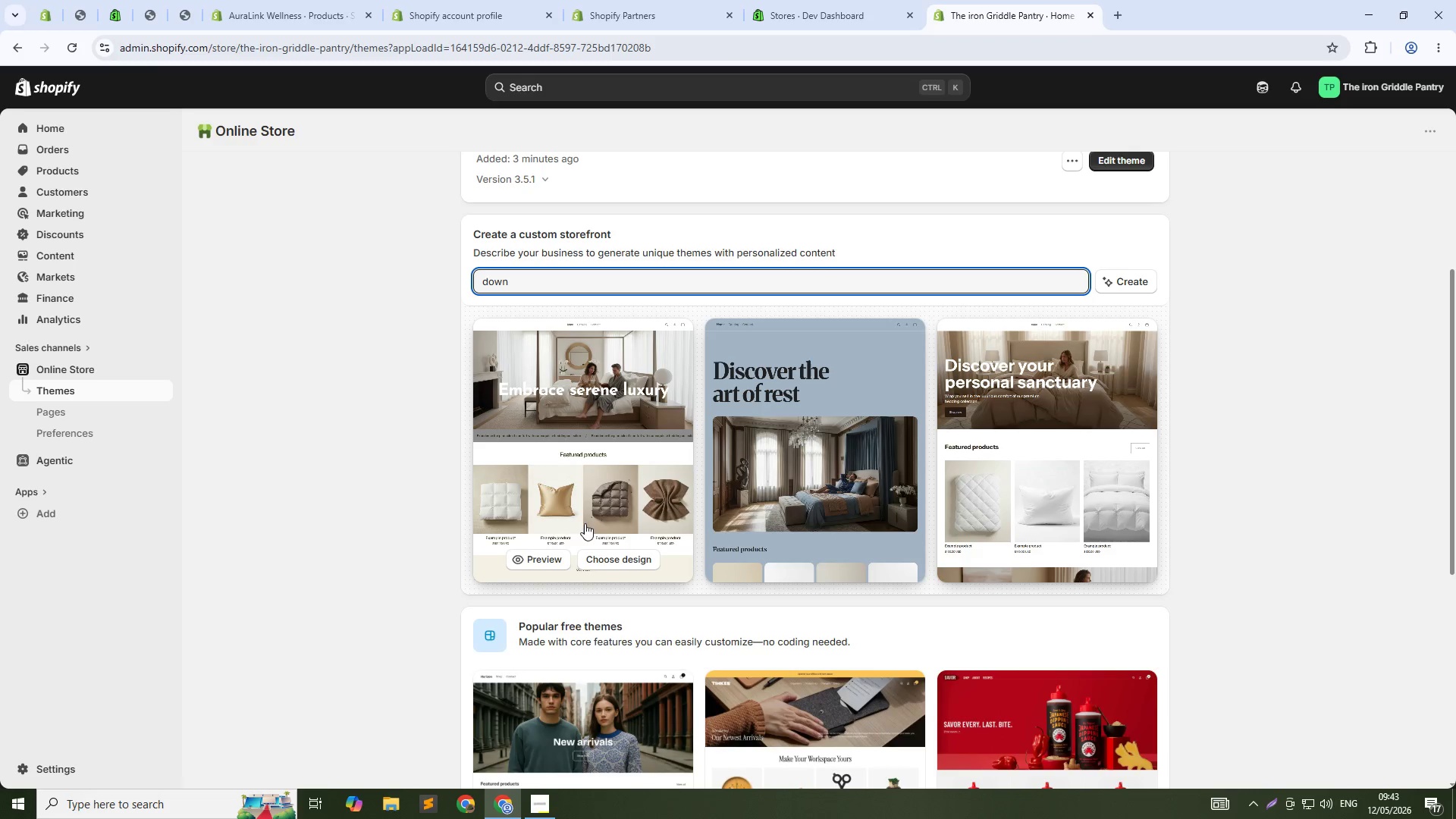 
left_click([548, 560])
 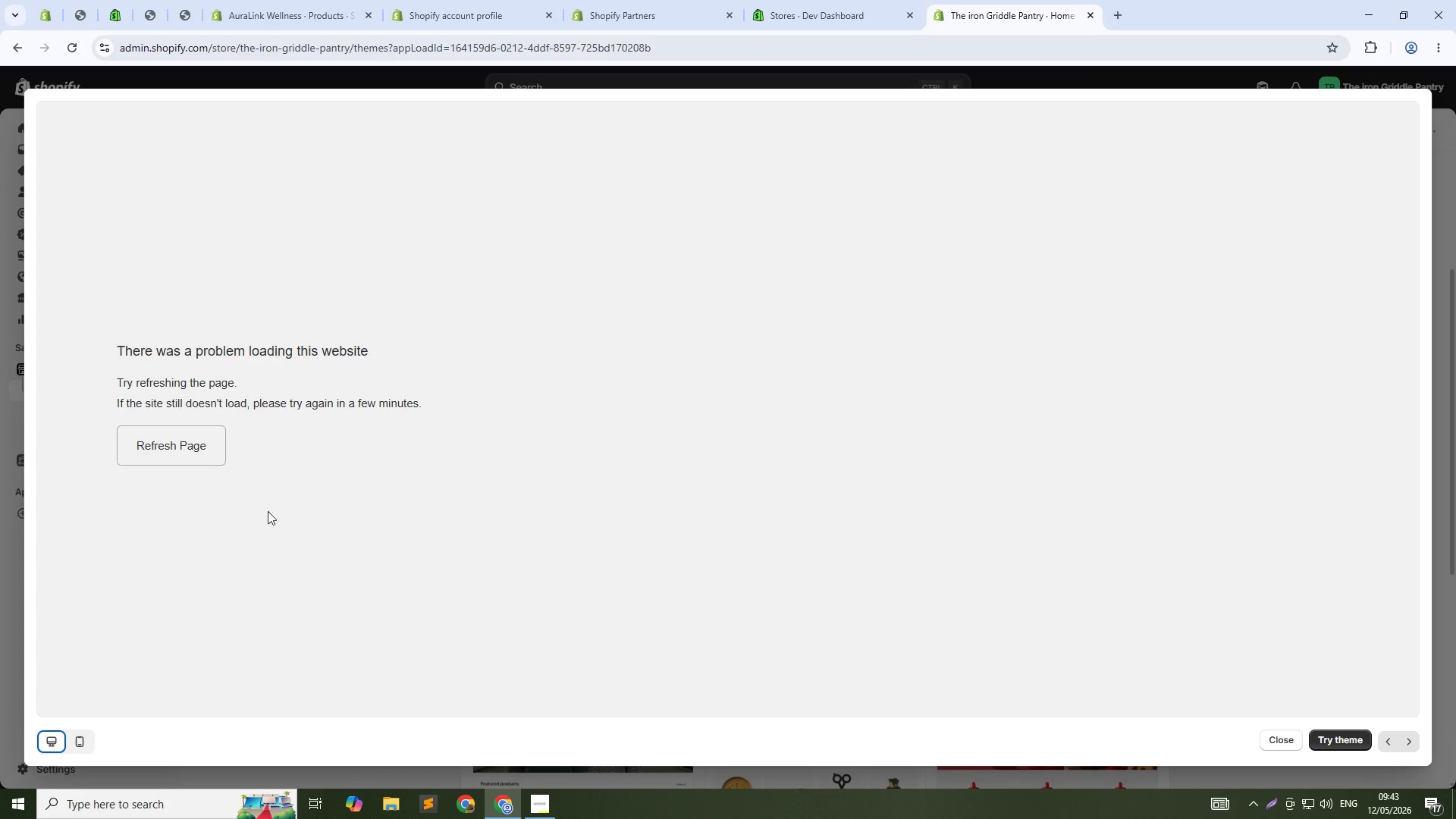 
left_click([184, 440])
 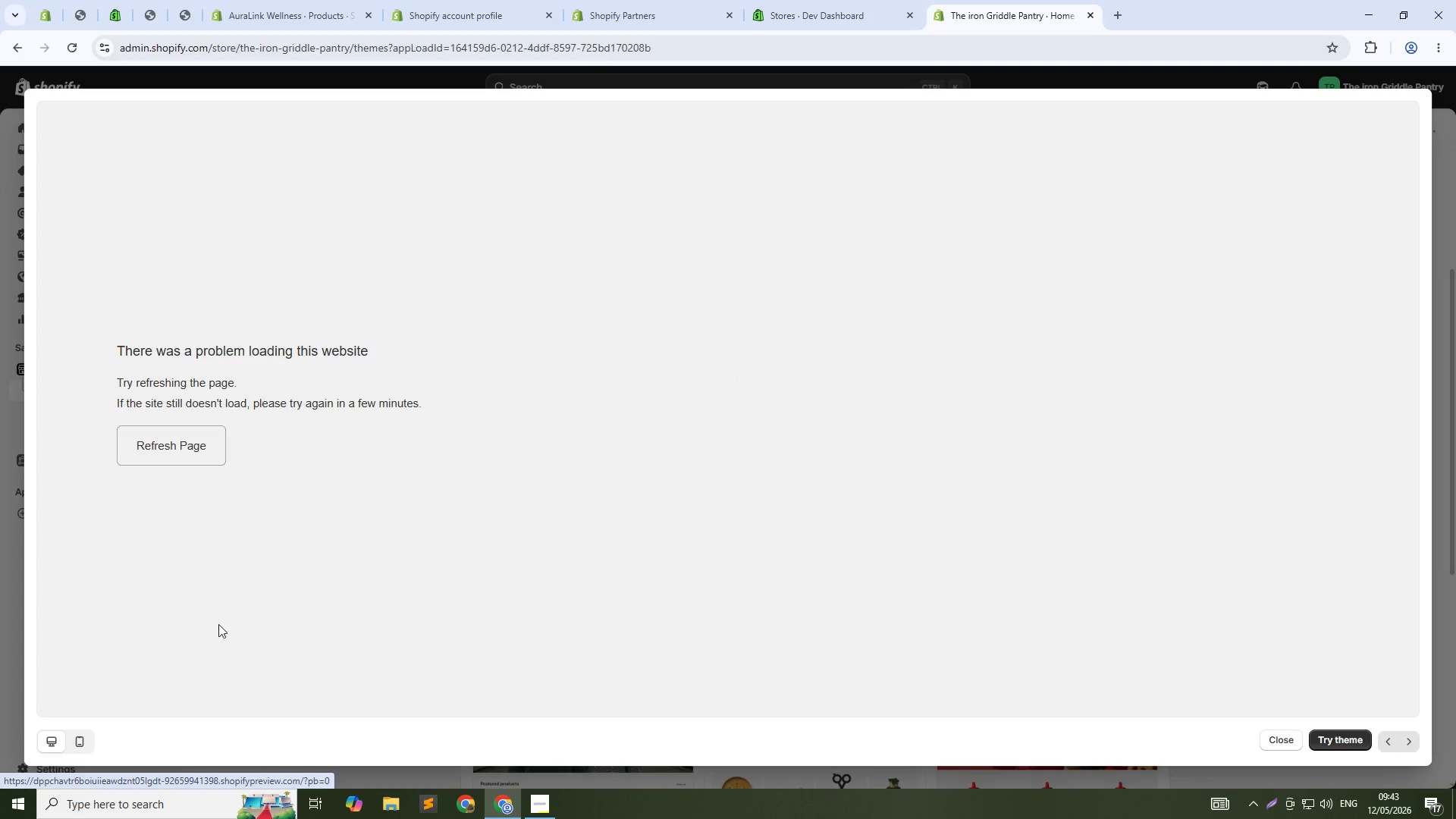 
left_click([149, 450])
 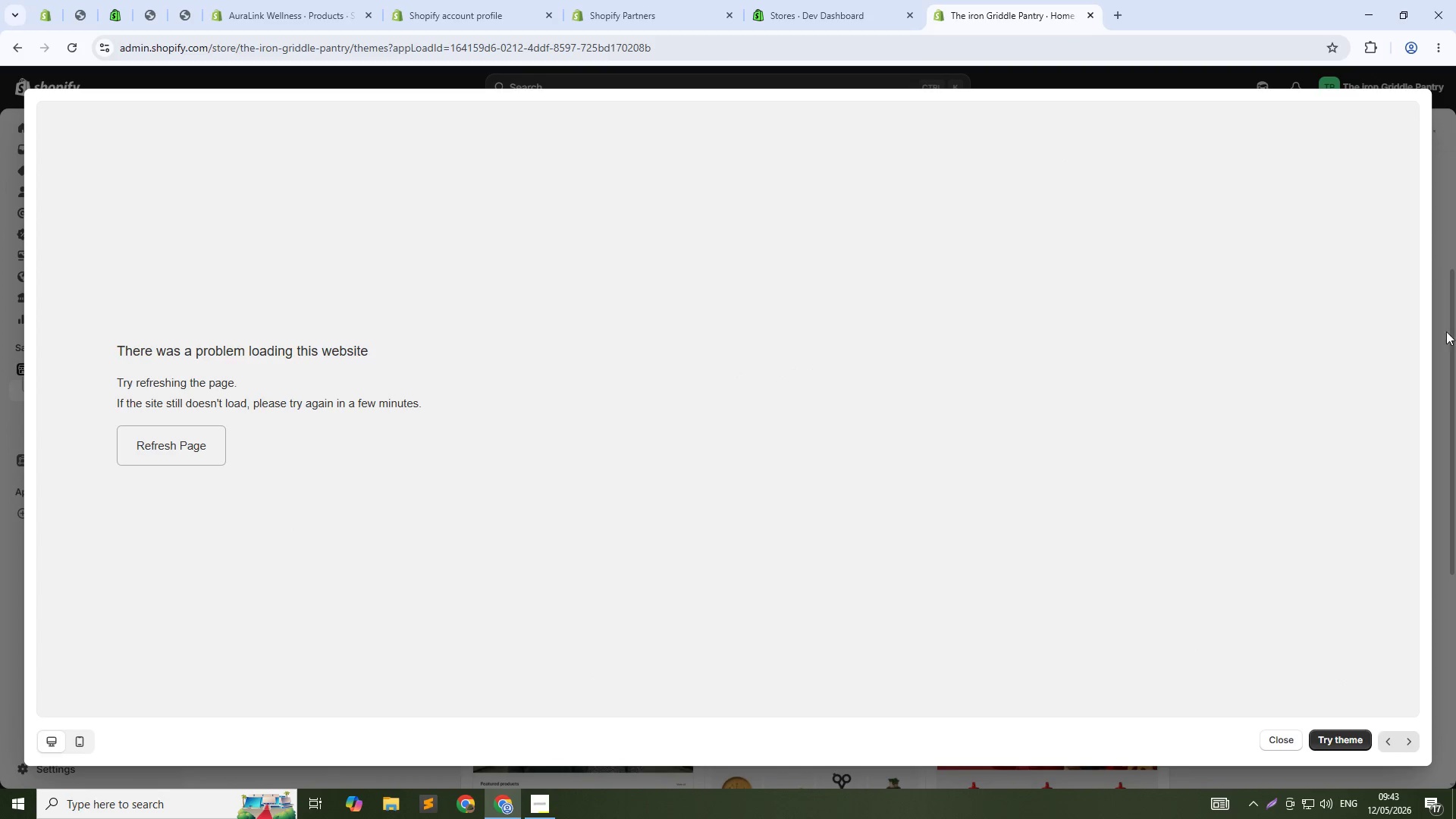 
scroll: coordinate [149, 526], scroll_direction: down, amount: 11.0
 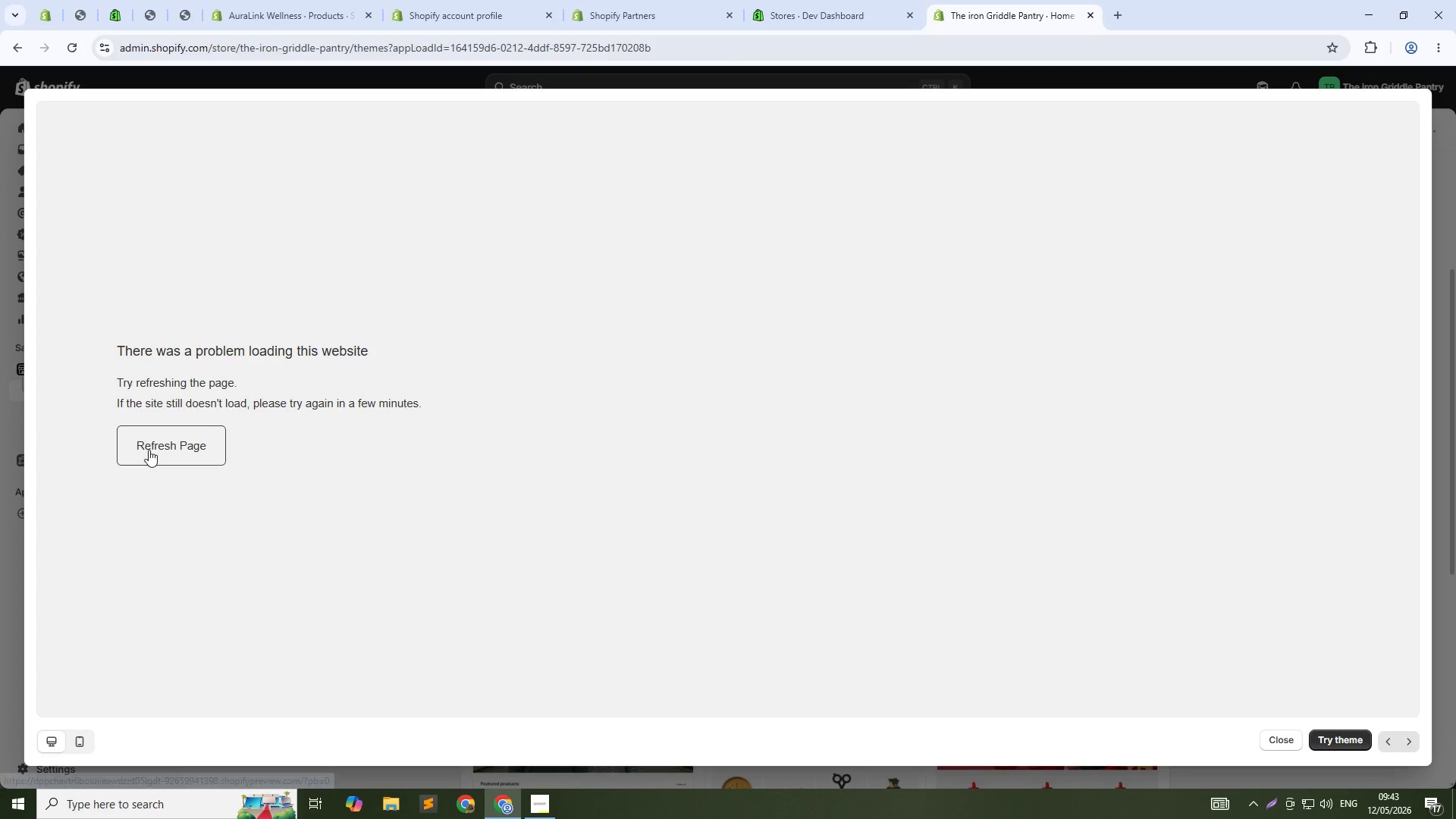 
left_click([1275, 736])
 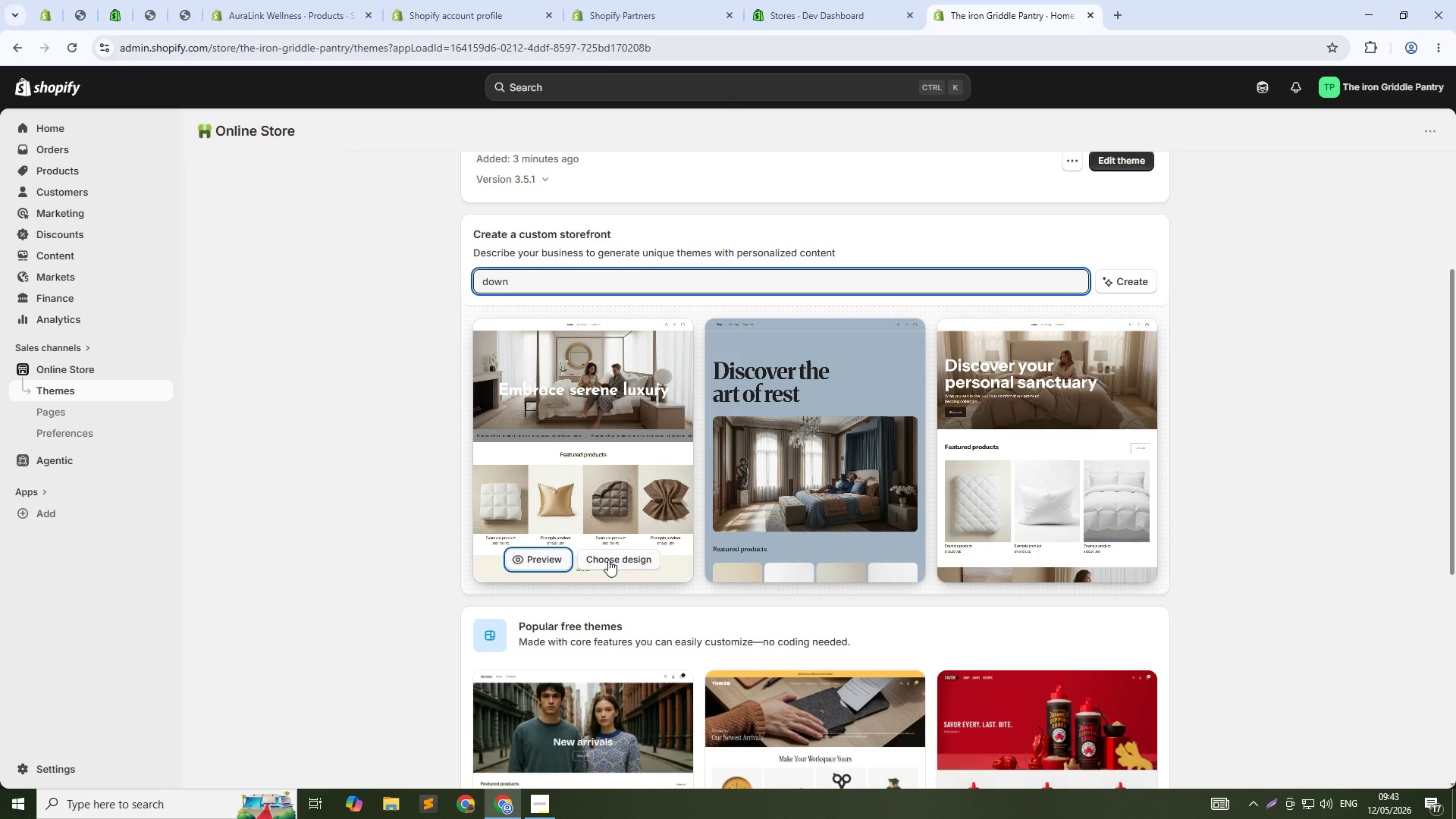 
left_click([608, 560])
 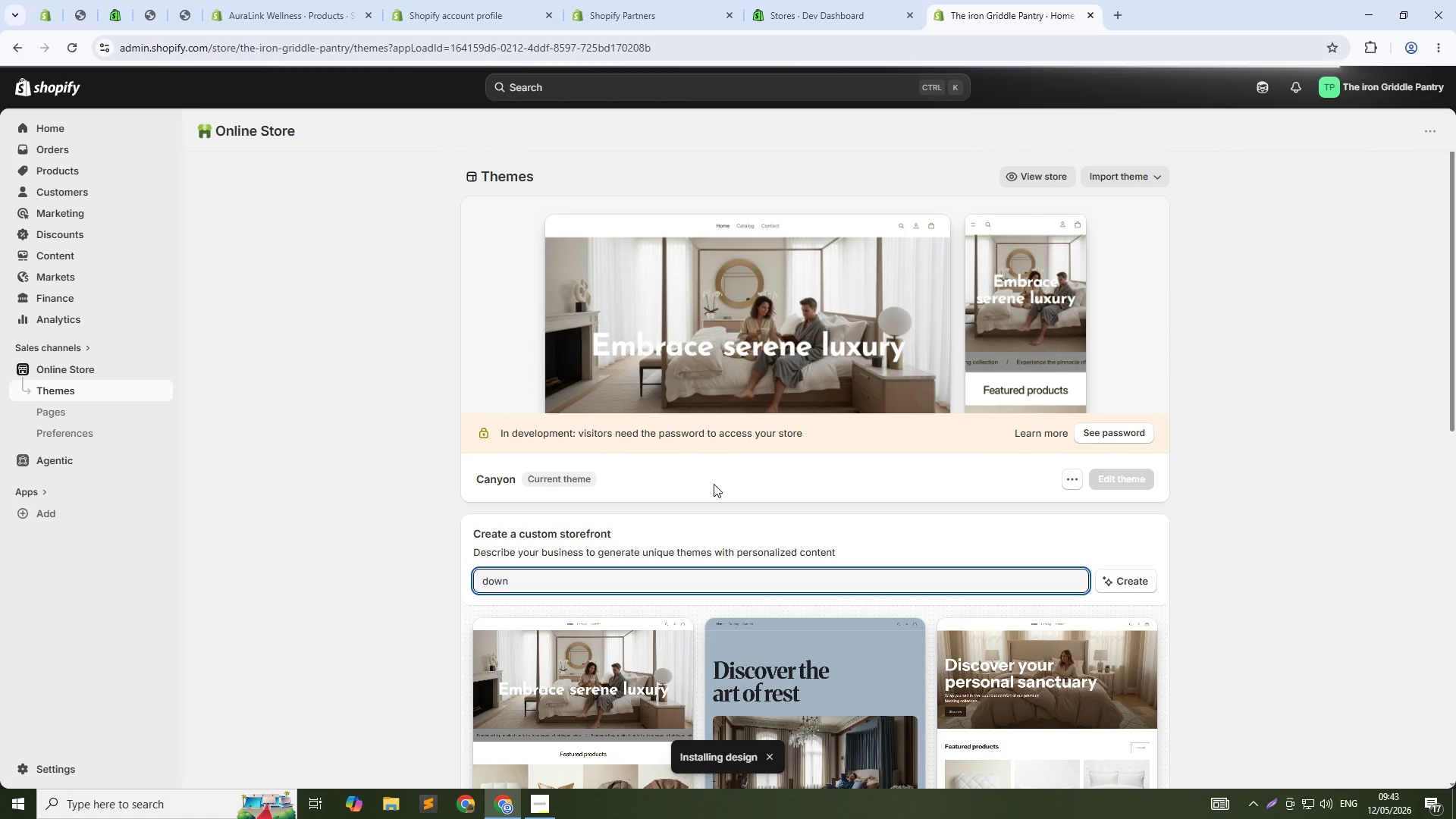 
wait(5.62)
 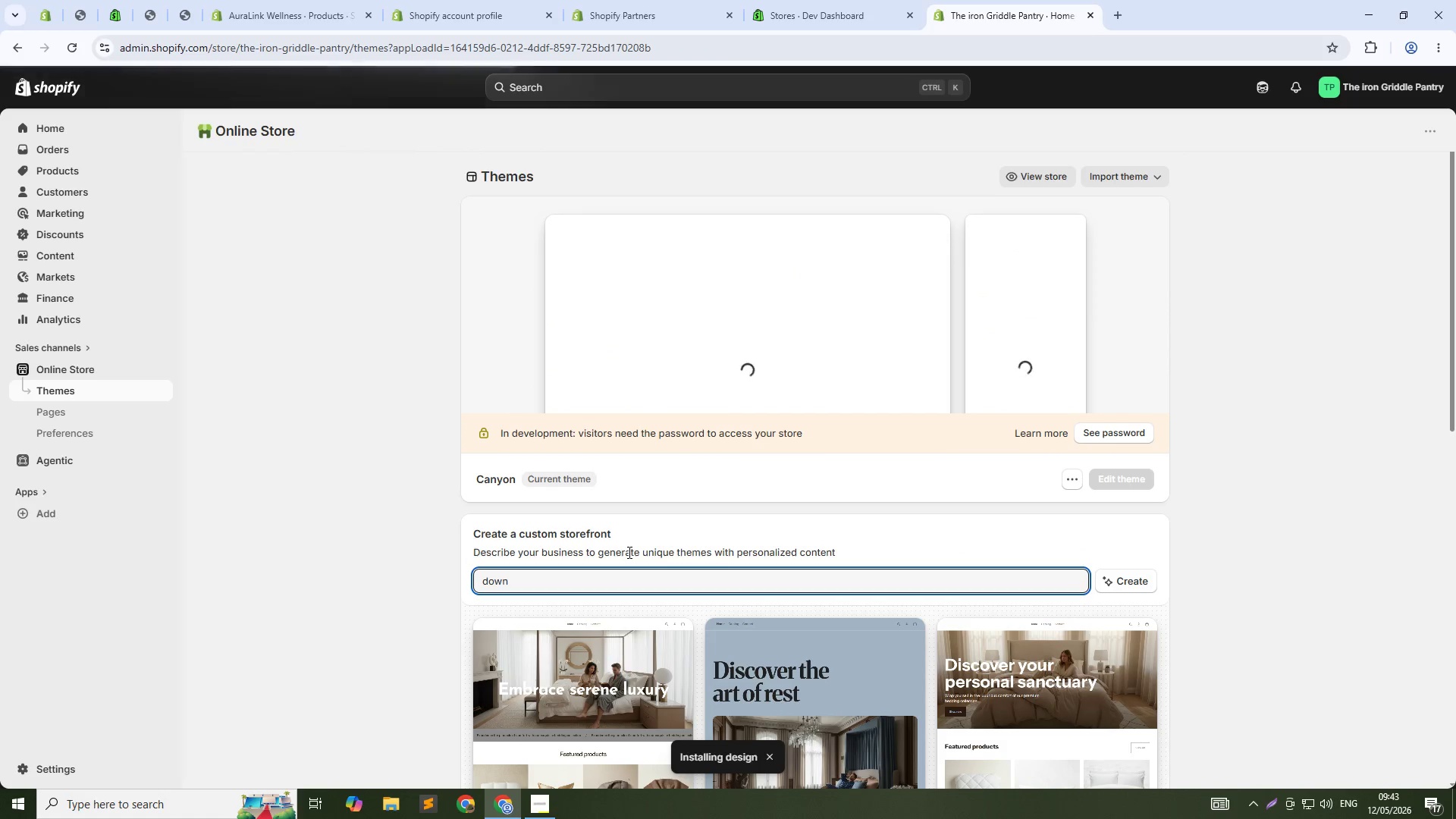 
scroll: coordinate [689, 494], scroll_direction: up, amount: 1.0
 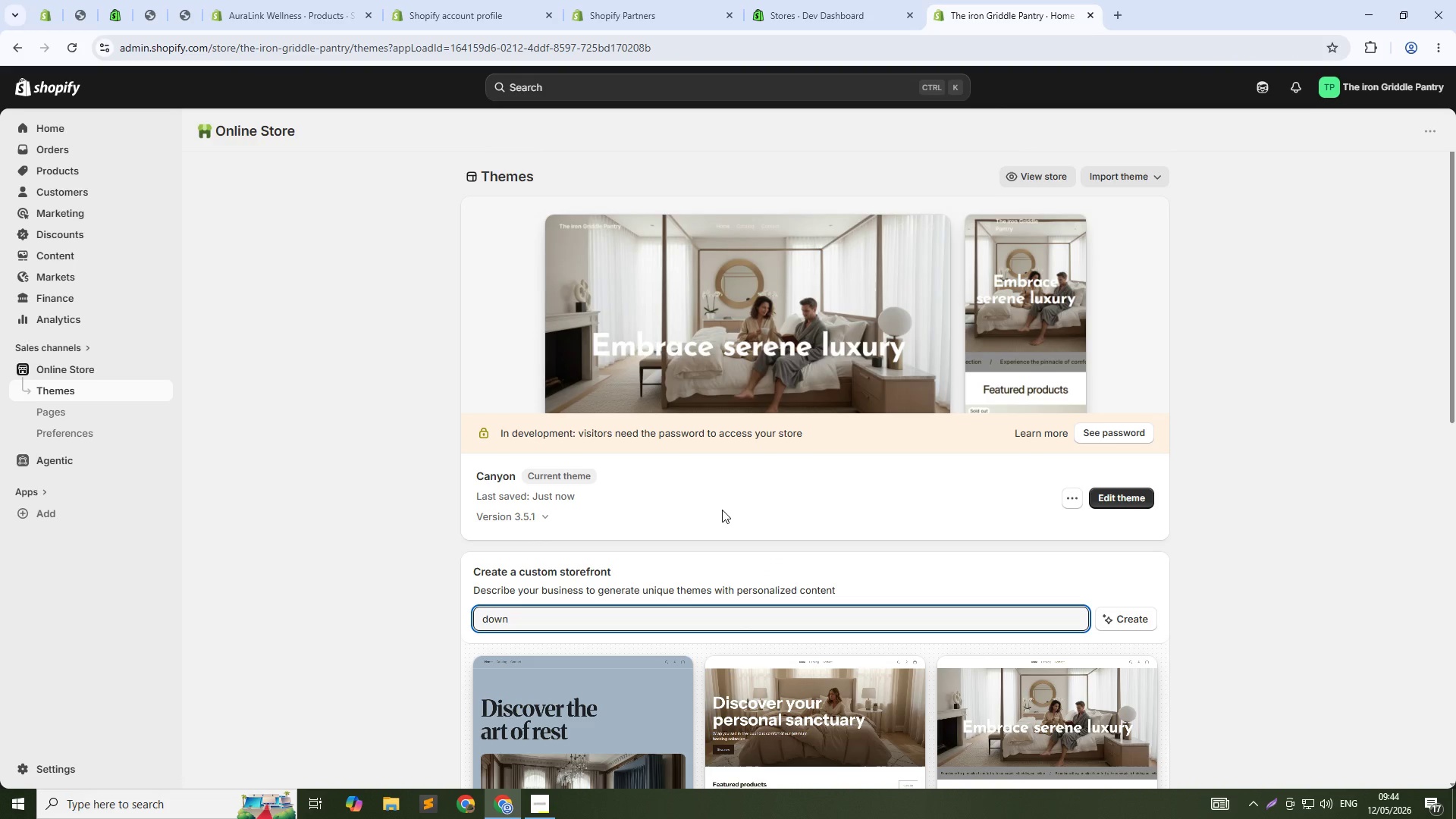 
wait(16.44)
 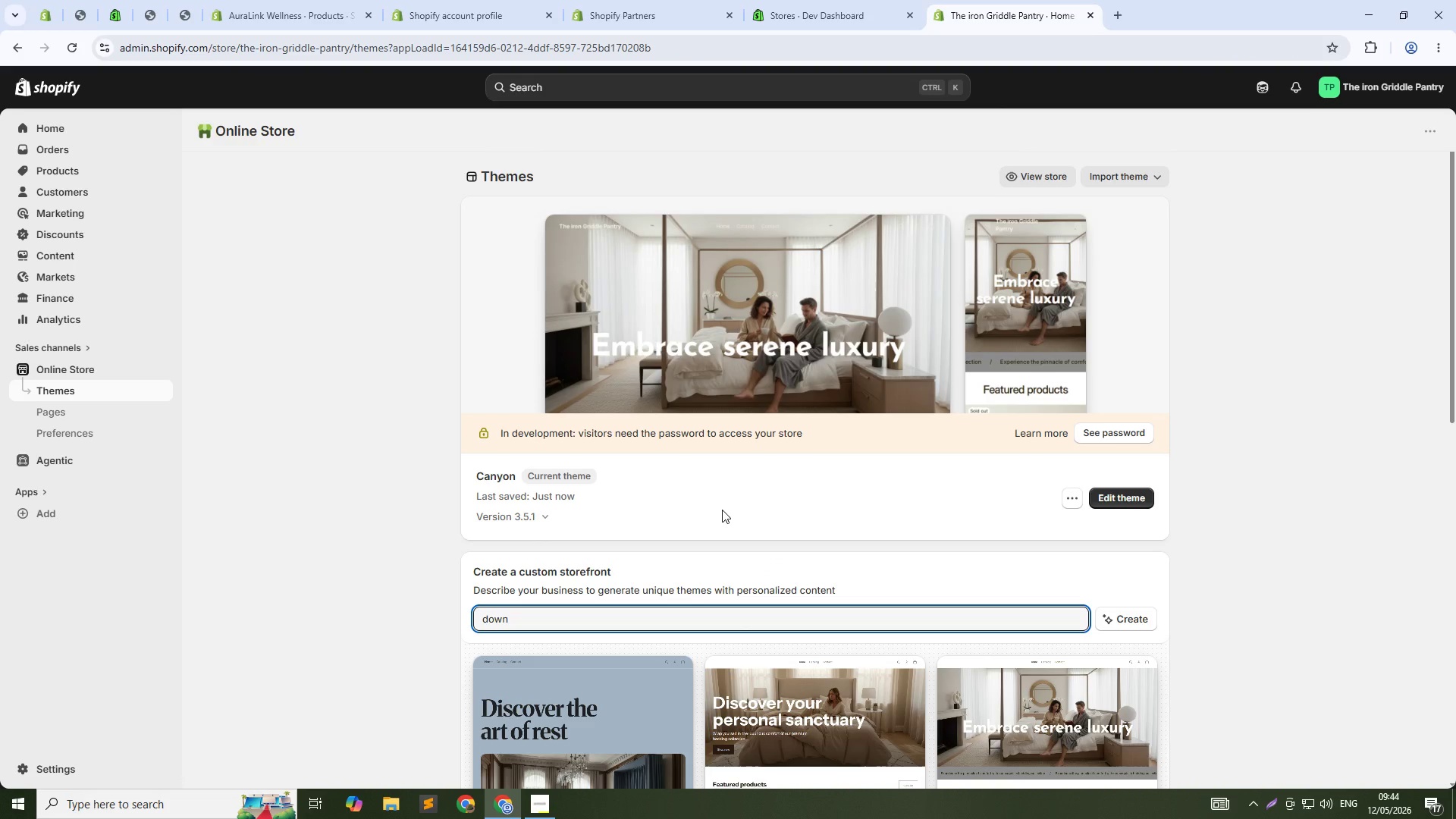 
scroll: coordinate [705, 505], scroll_direction: down, amount: 4.0
 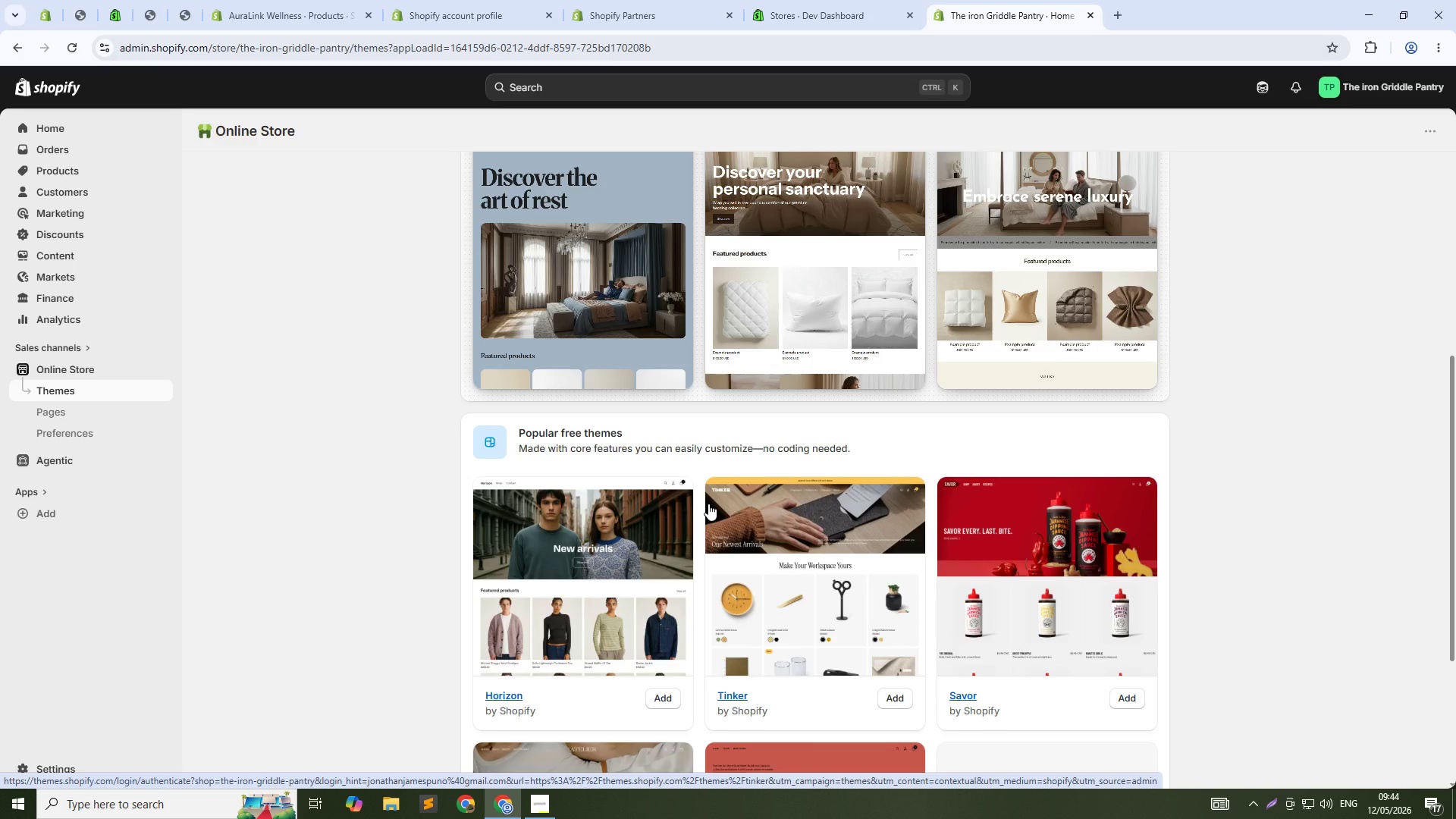 
wait(36.86)
 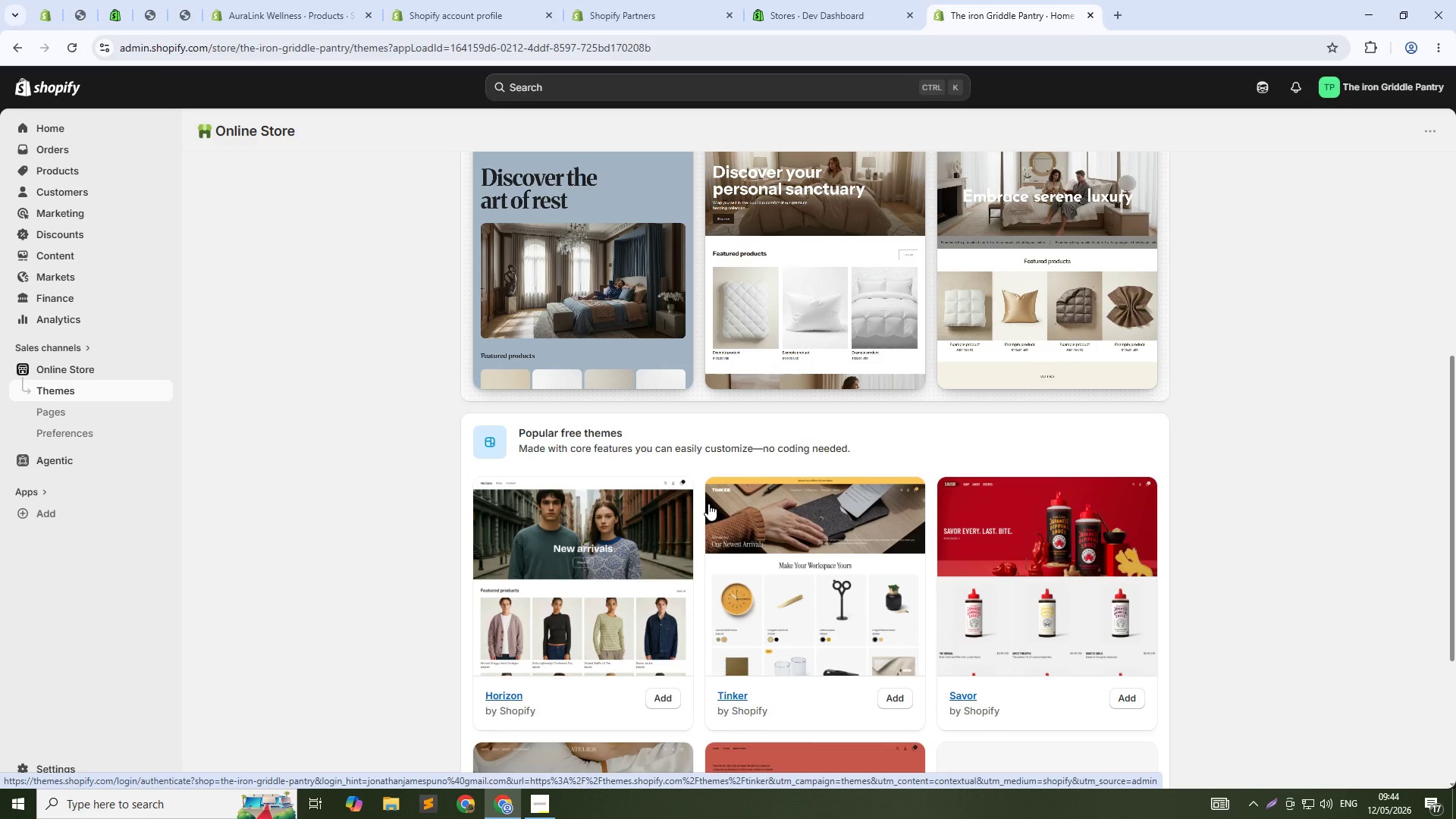 
scroll: coordinate [695, 381], scroll_direction: up, amount: 5.0
 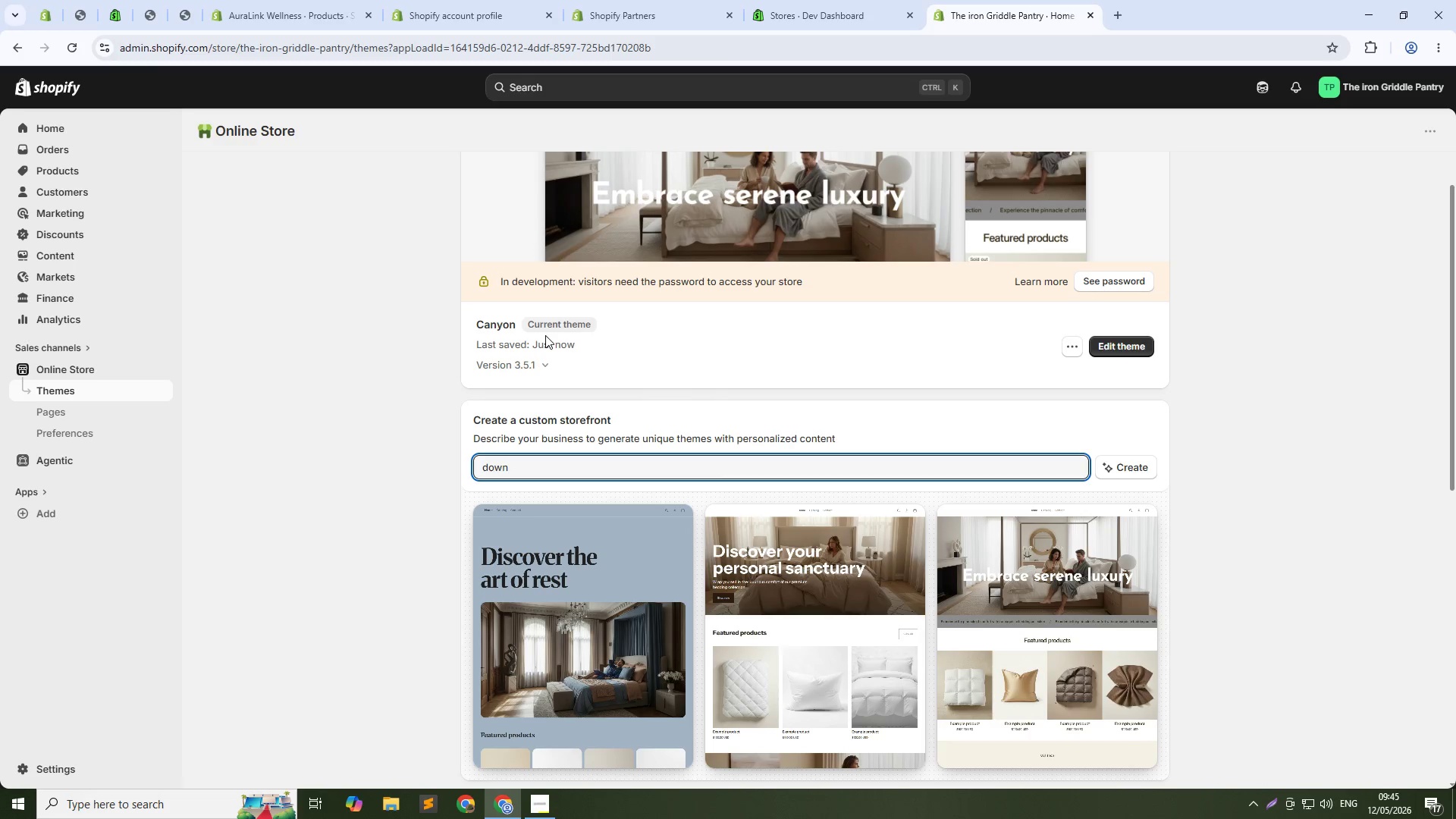 
wait(42.32)
 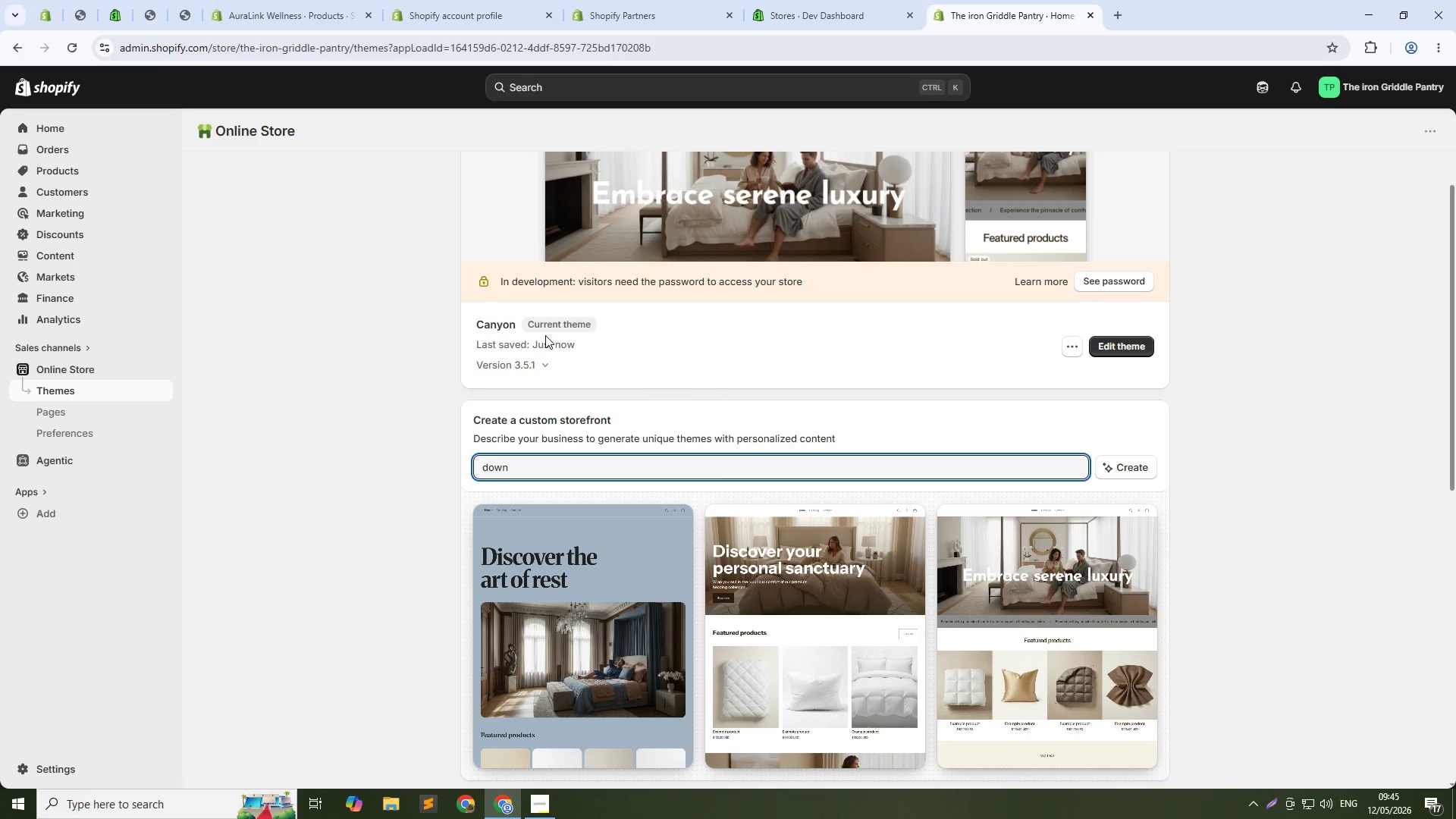 
left_click([67, 168])
 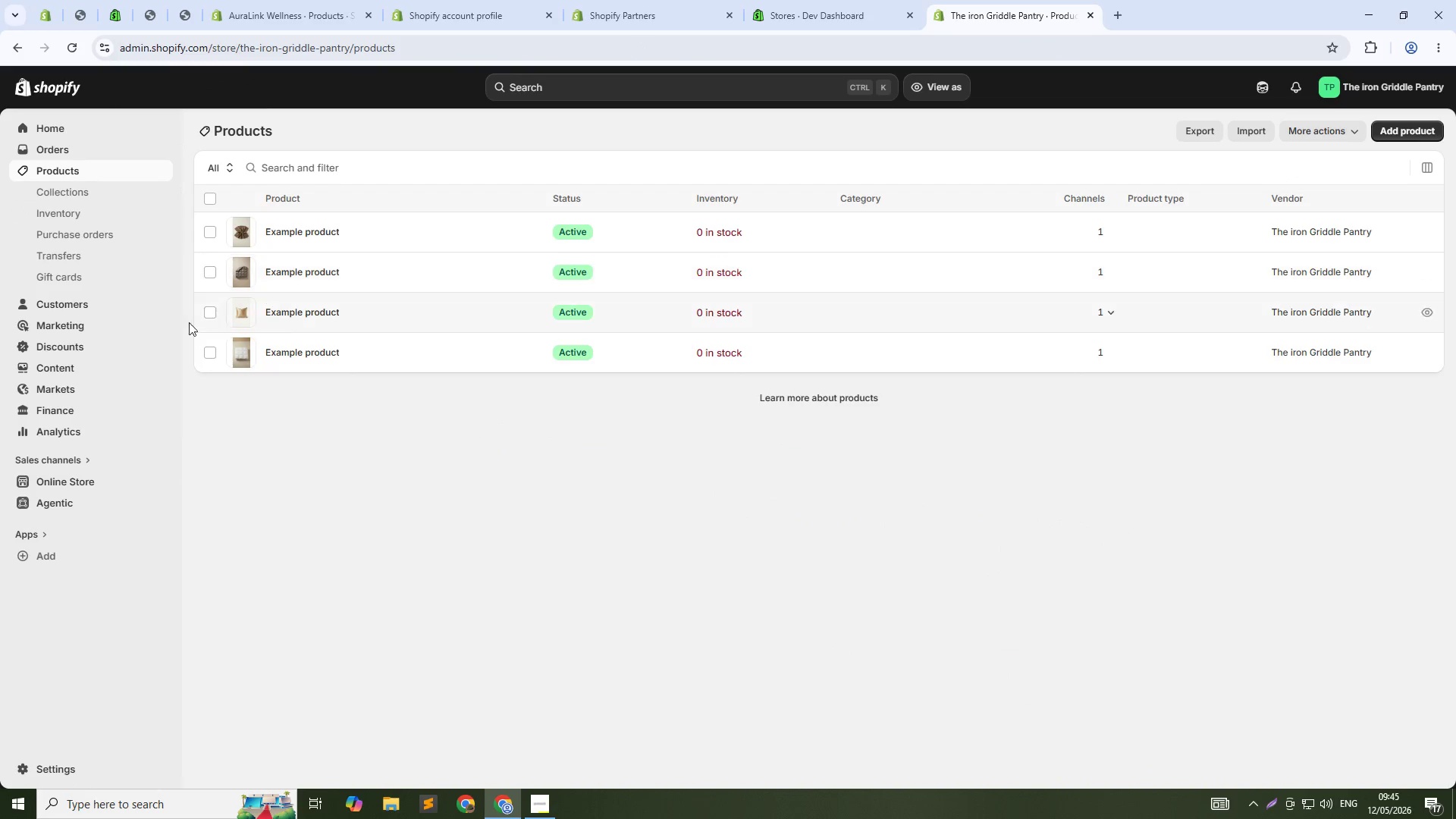 
wait(7.45)
 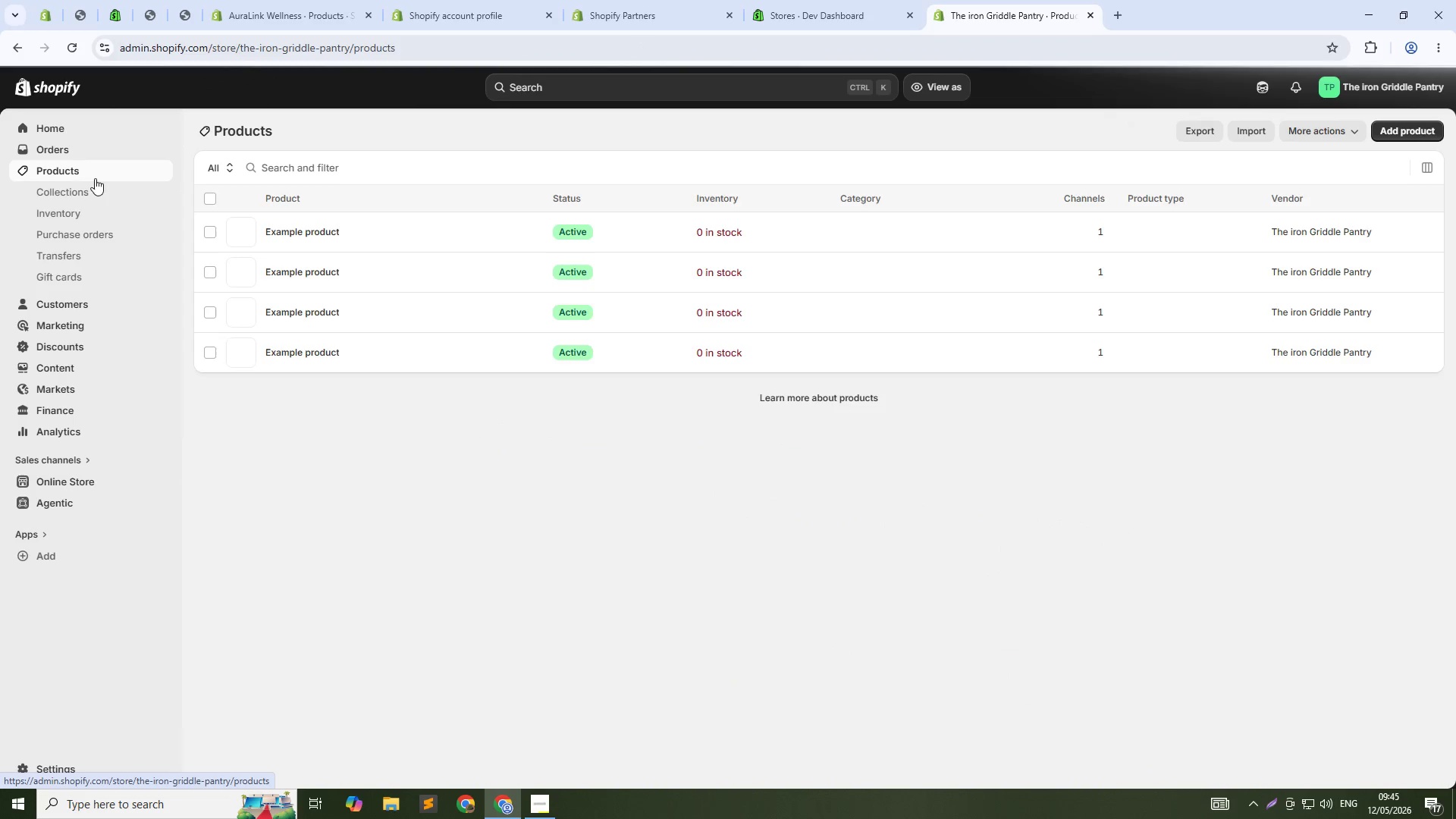 
left_click([1260, 131])
 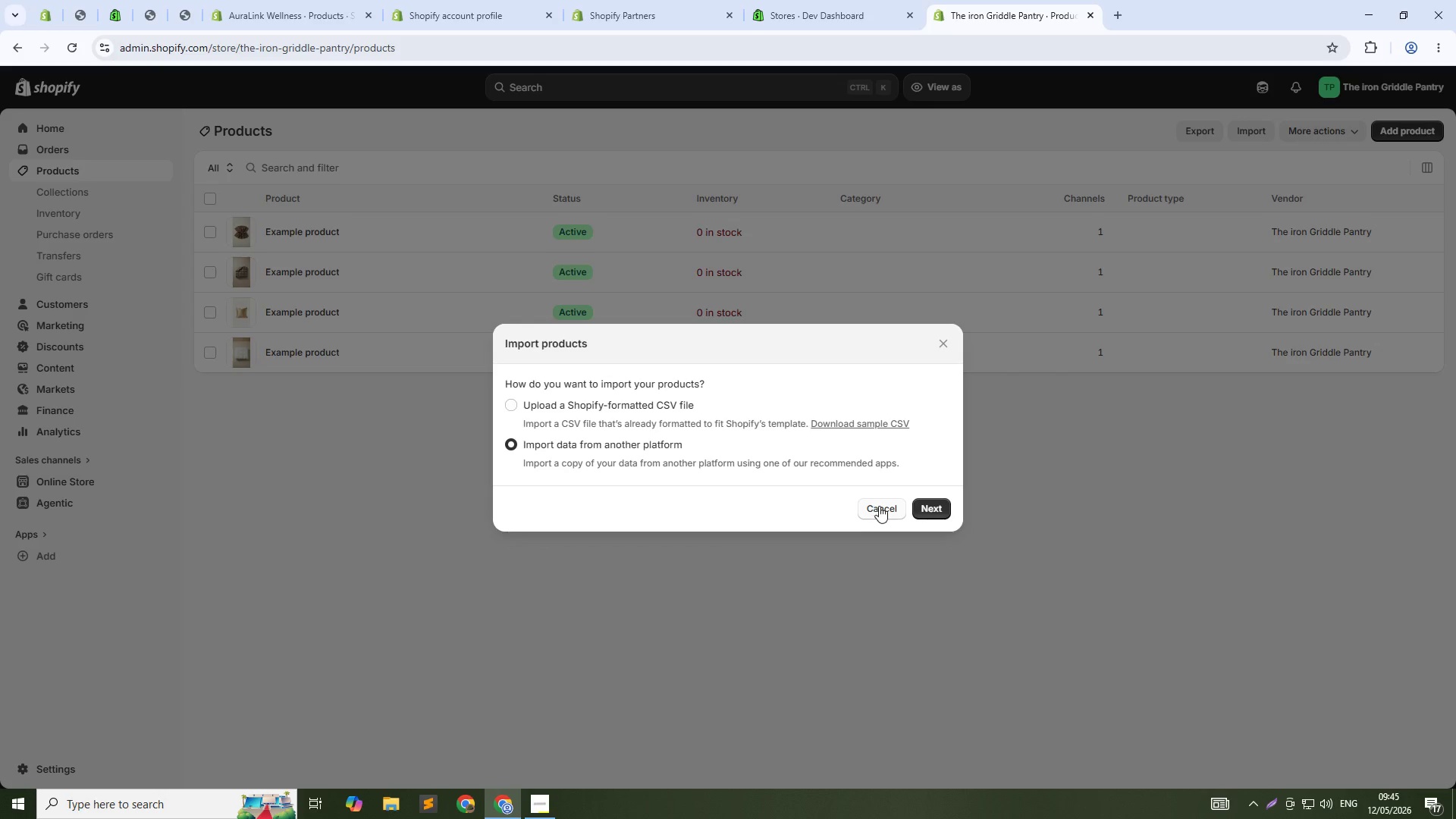 
wait(5.52)
 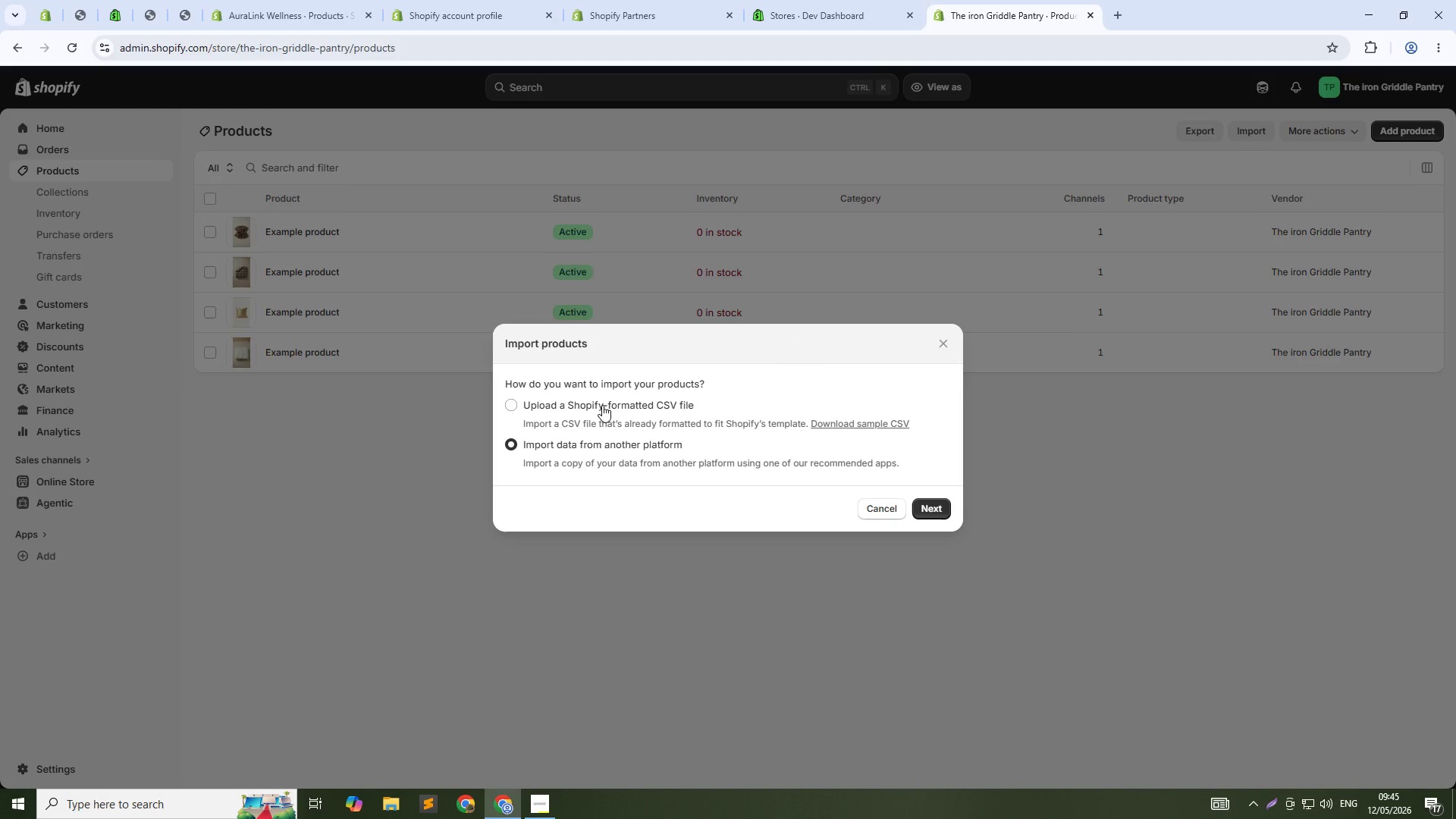 
left_click([579, 401])
 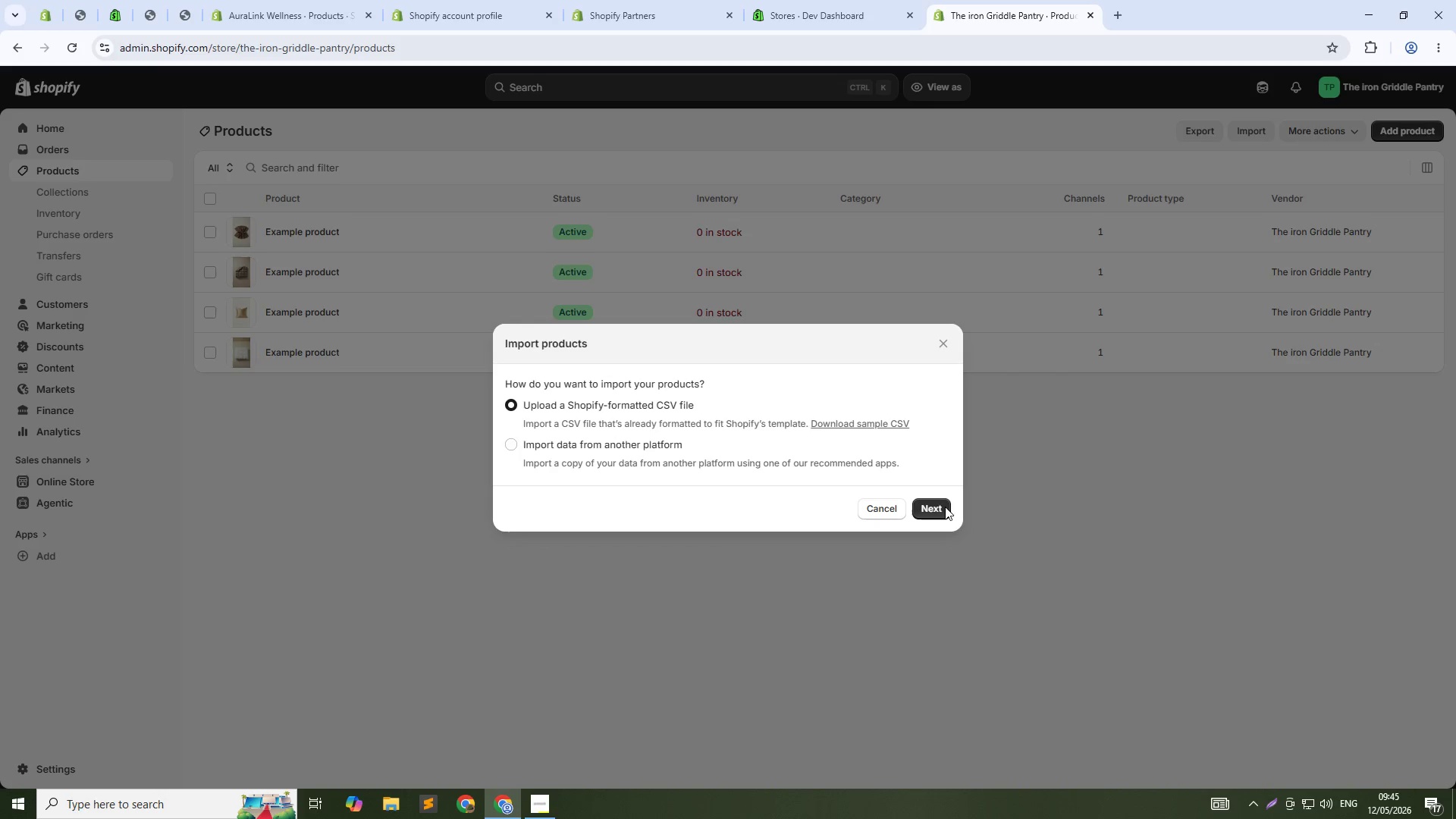 
left_click([939, 507])
 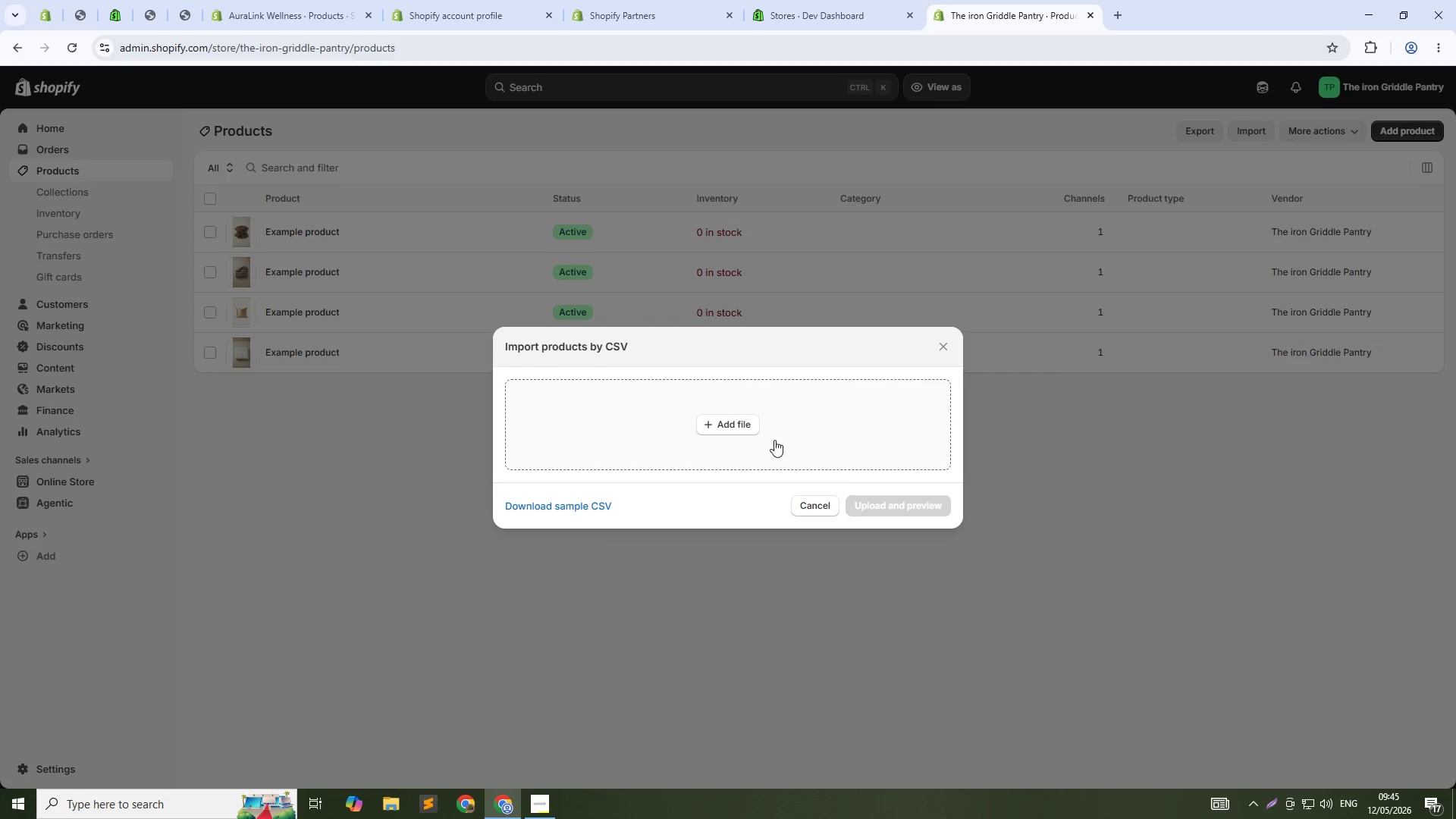 
left_click([755, 422])
 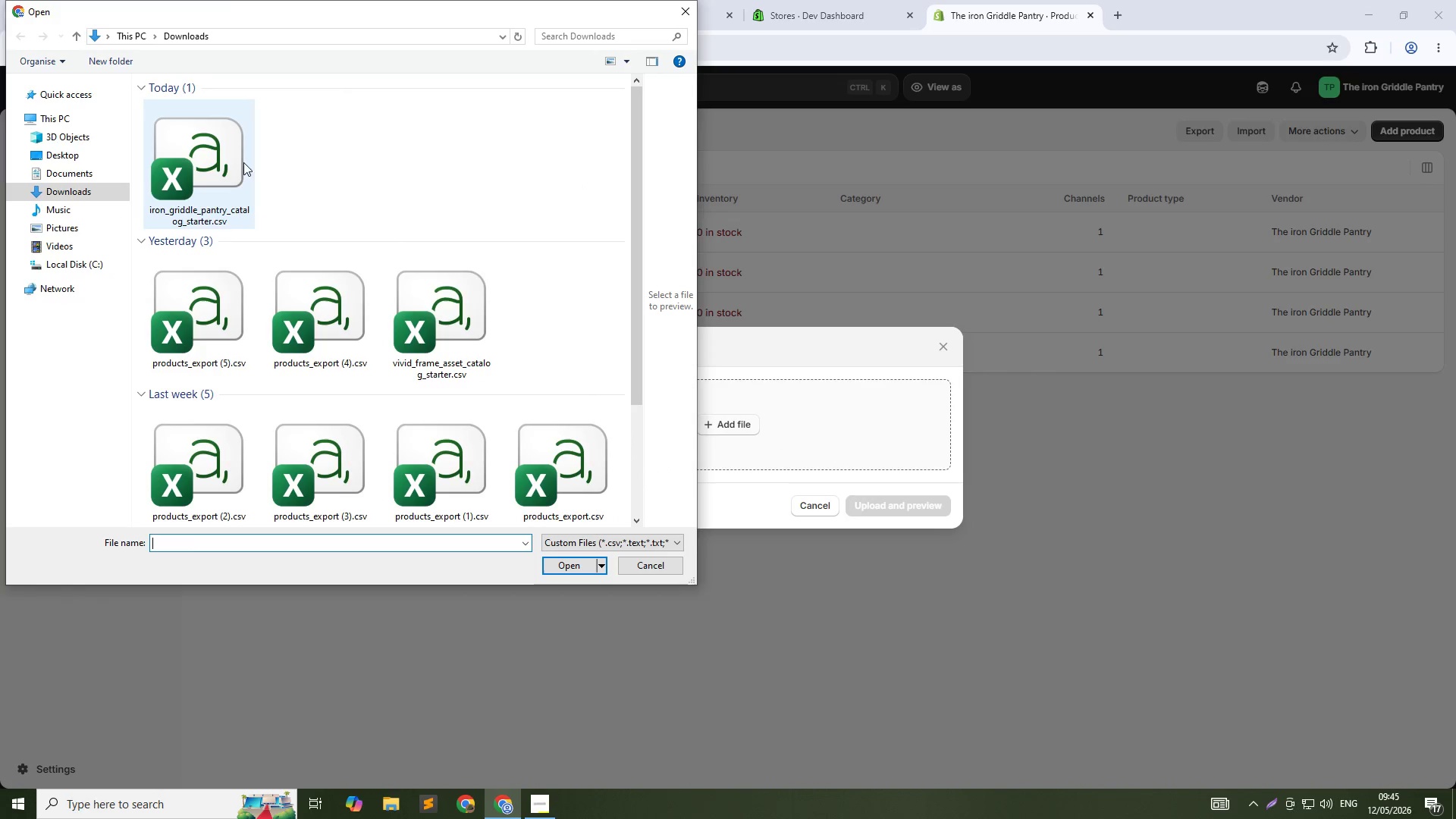 
left_click([229, 164])
 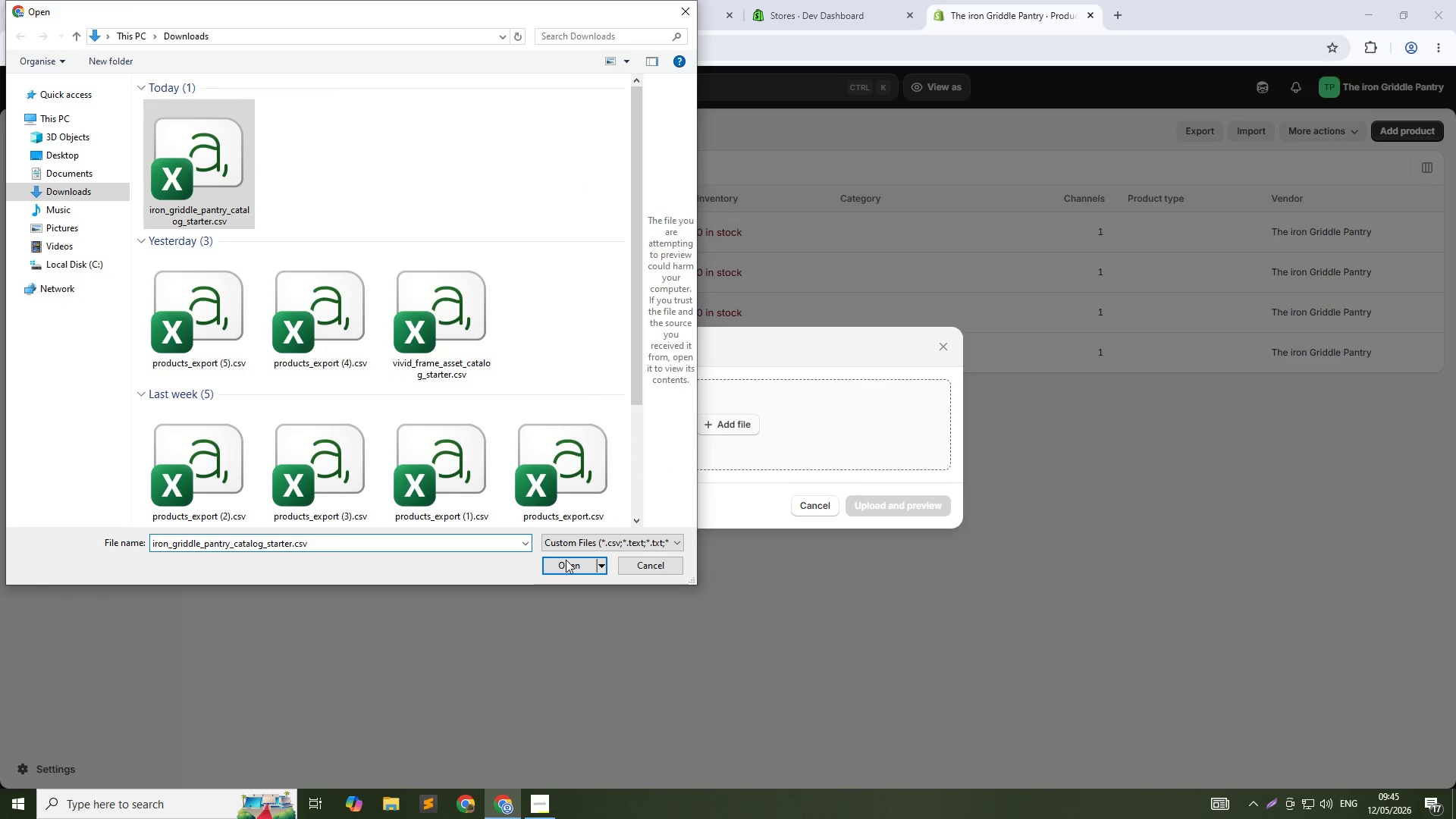 
left_click([566, 559])
 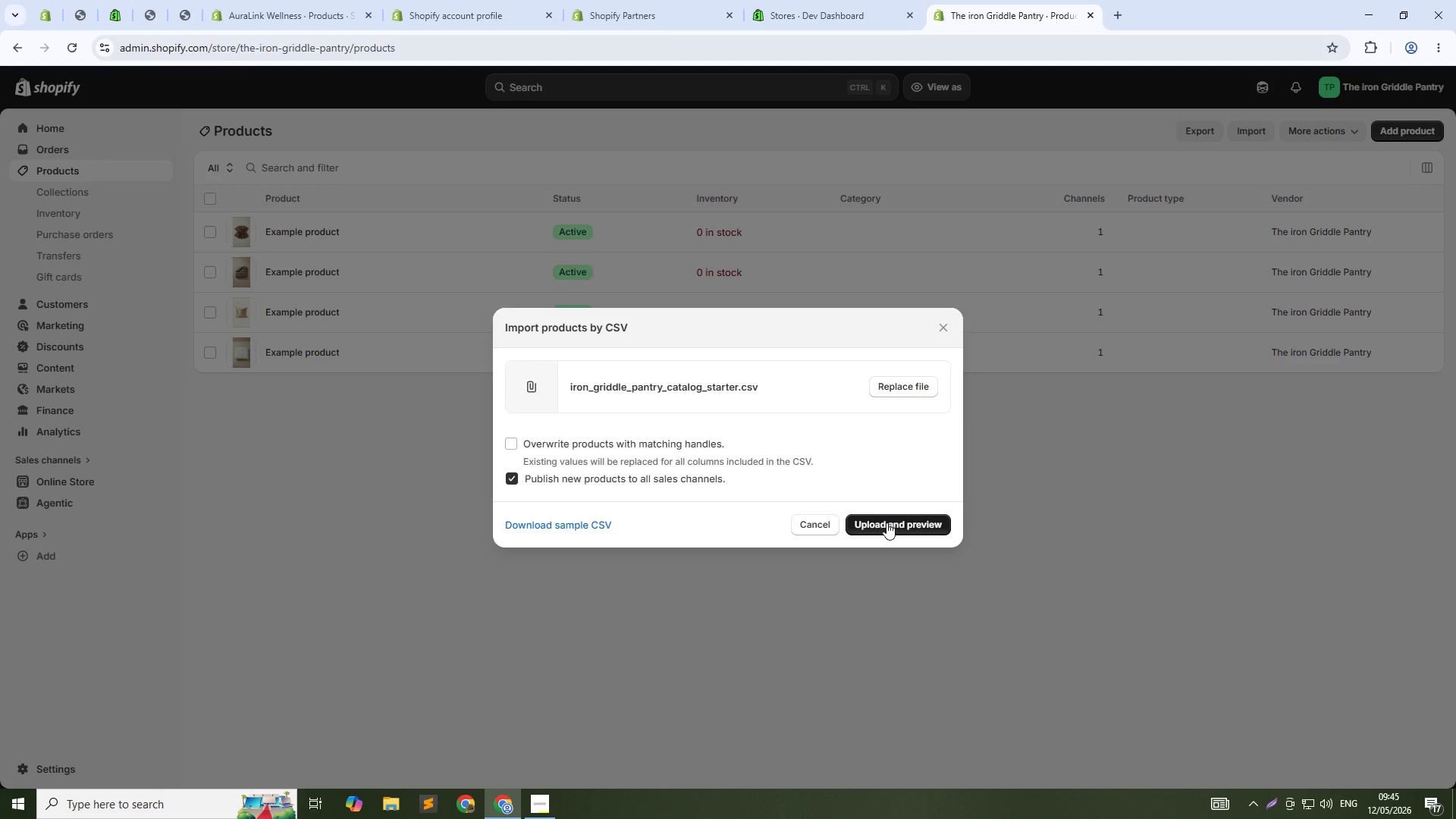 
left_click([886, 524])
 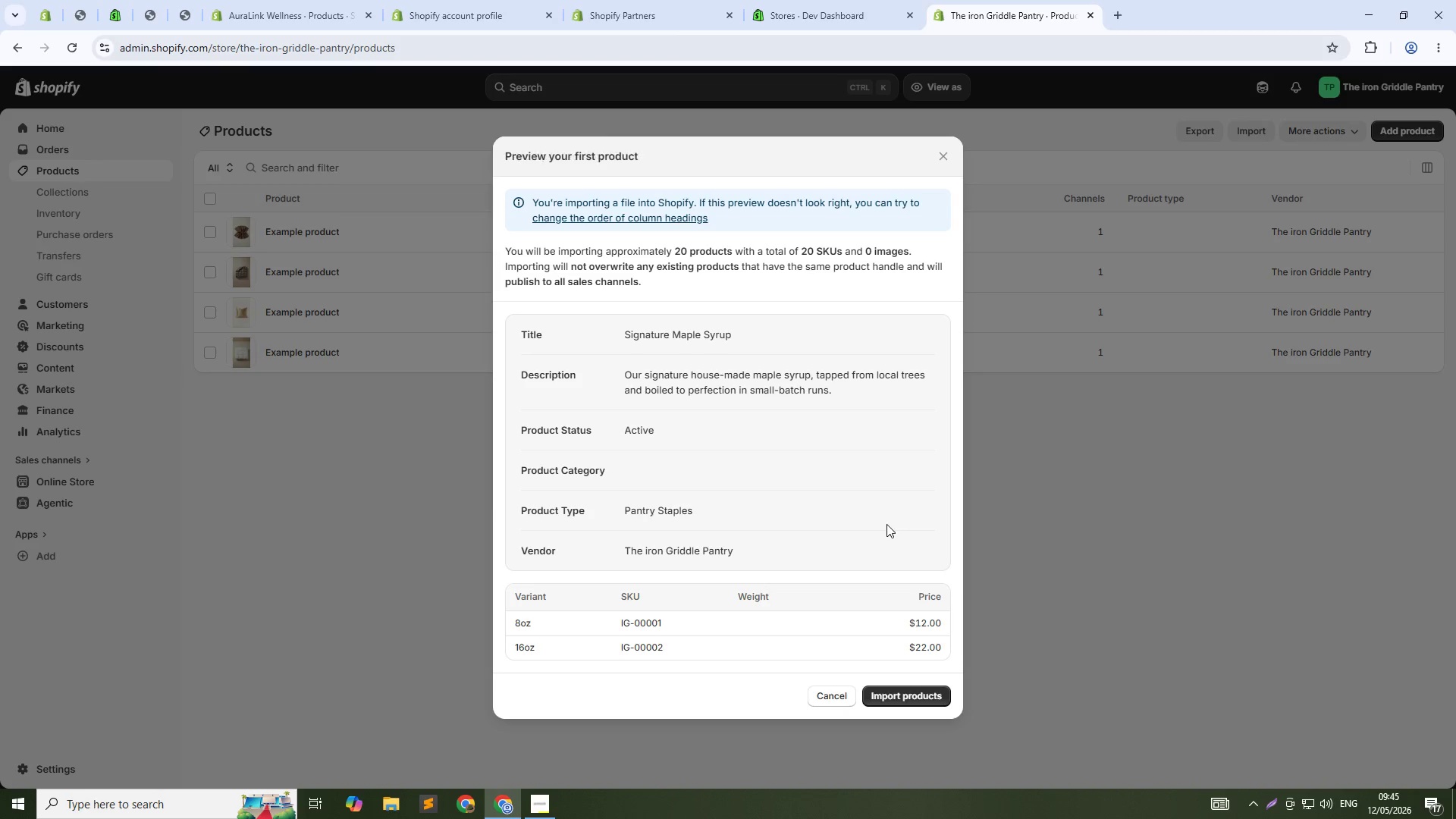 
scroll: coordinate [853, 612], scroll_direction: down, amount: 7.0
 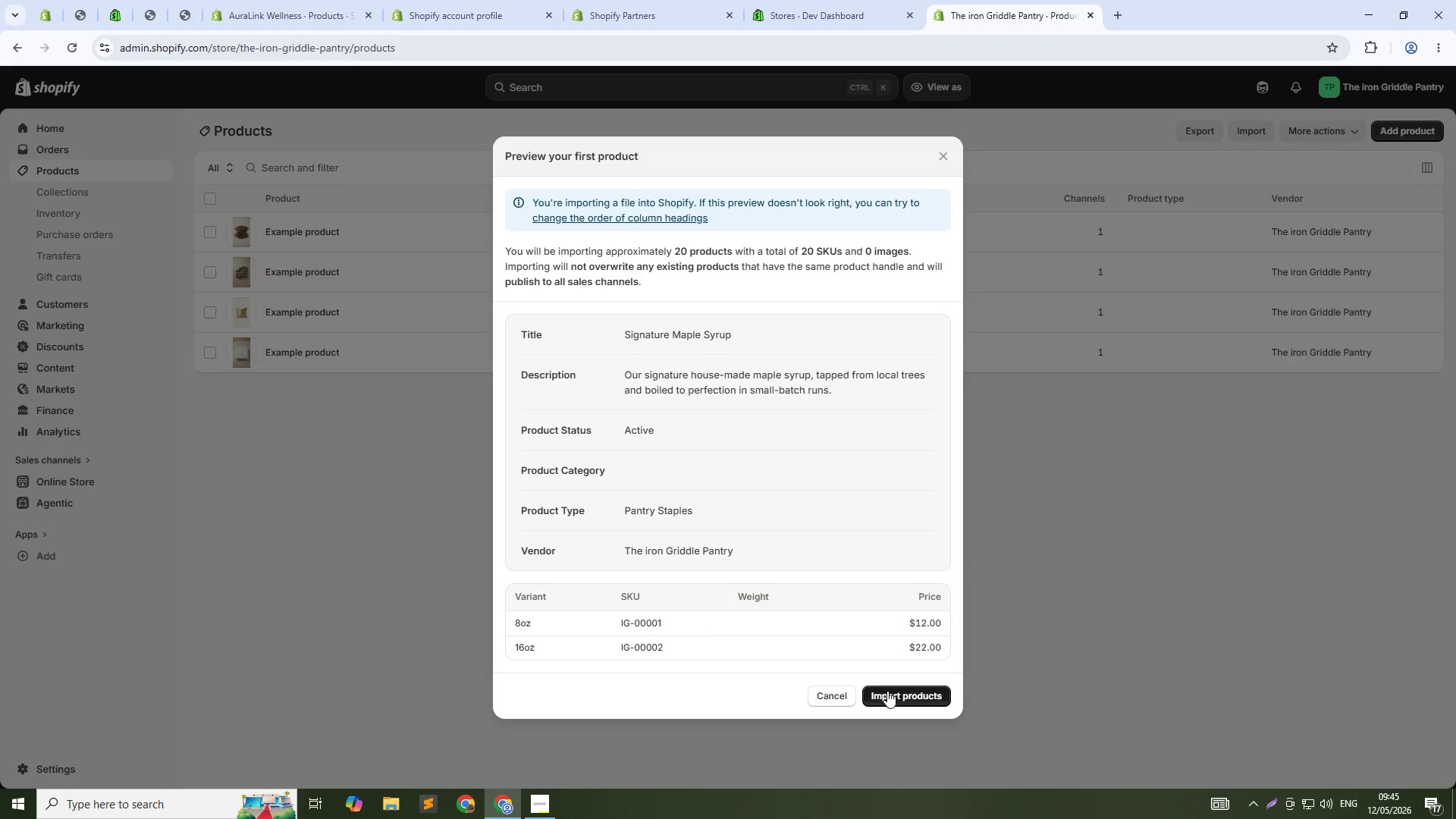 
left_click([887, 692])
 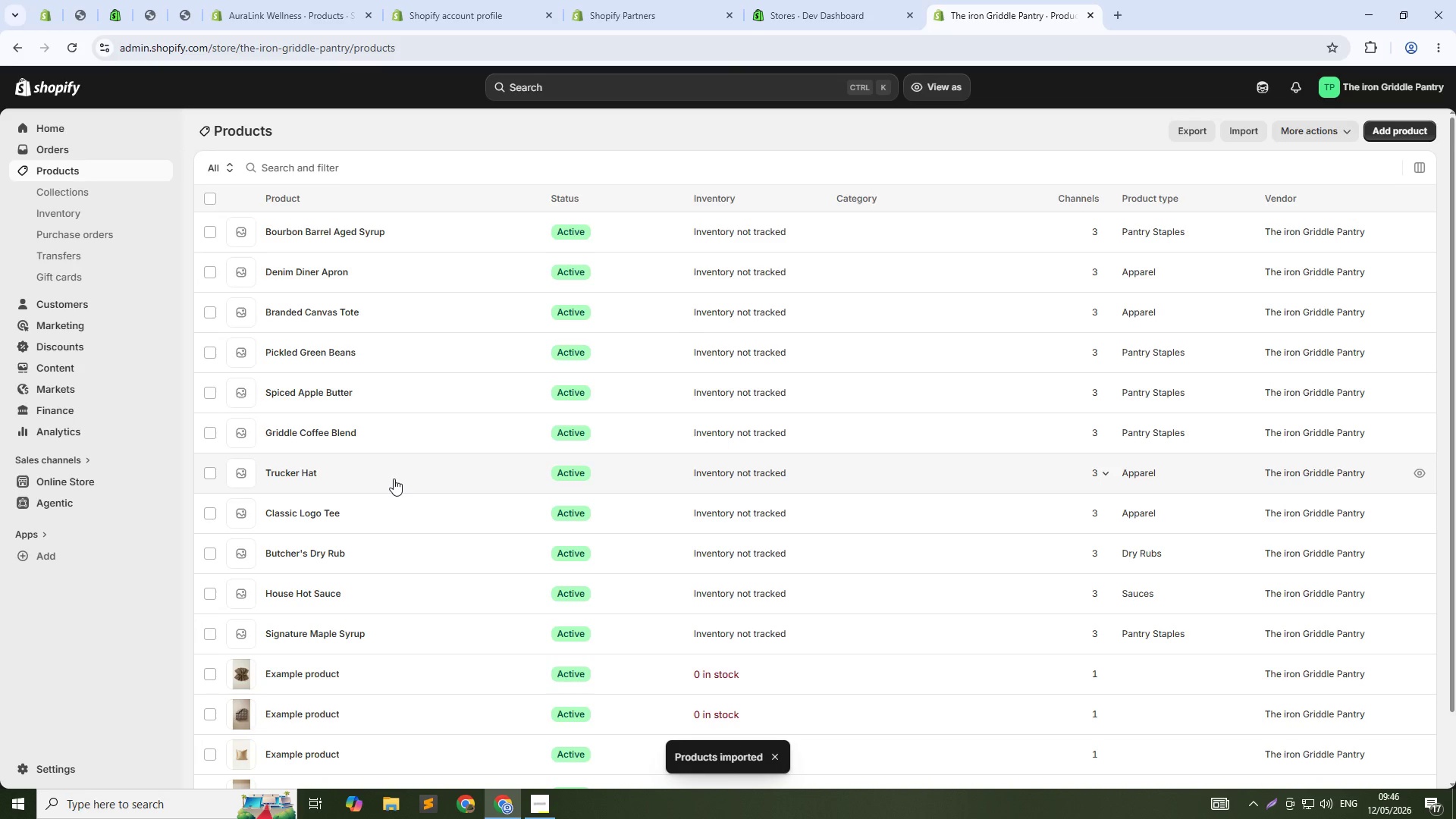 
wait(25.09)
 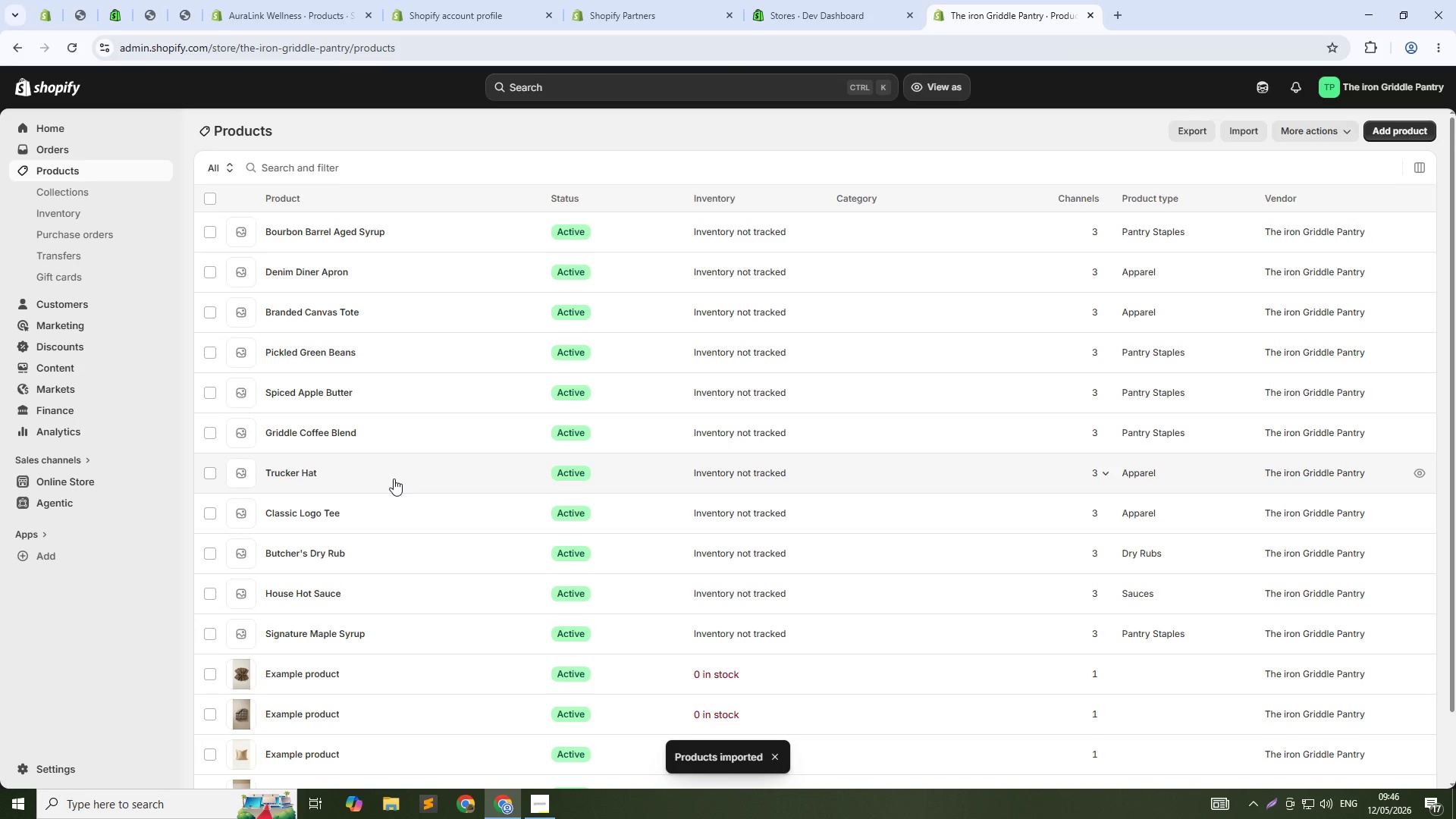 
scroll: coordinate [394, 479], scroll_direction: down, amount: 3.0
 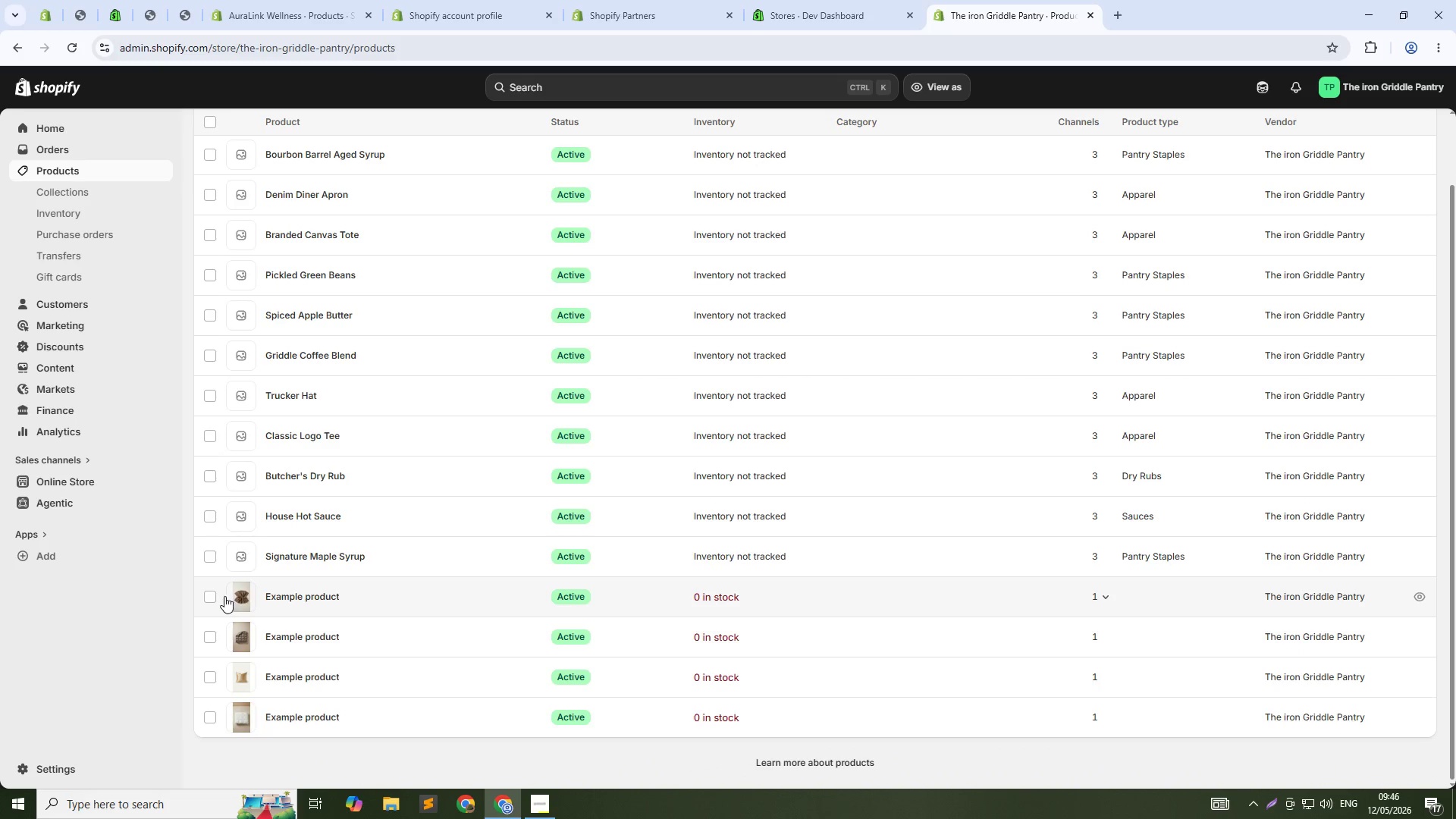 
left_click([216, 595])
 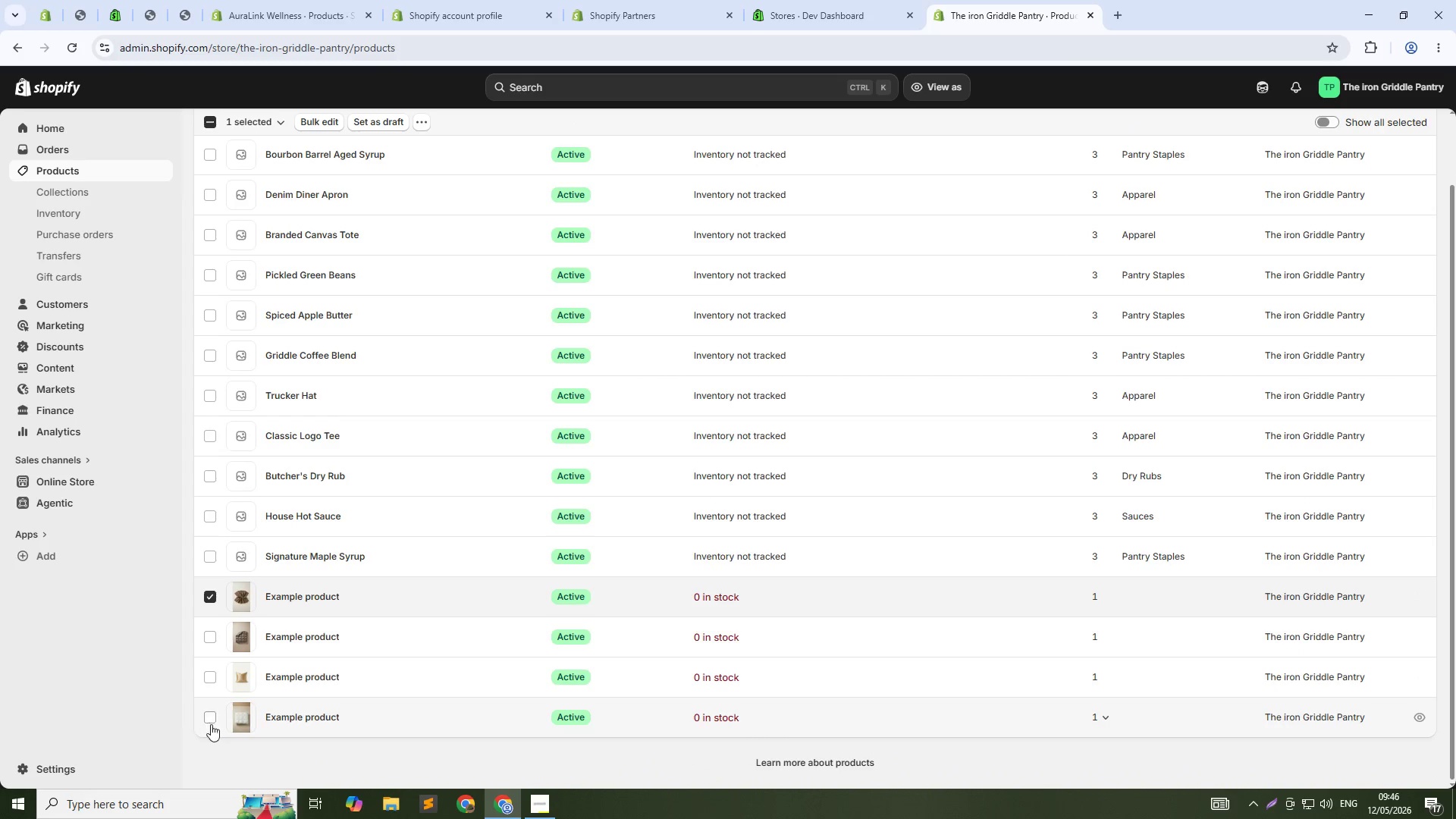 
left_click([212, 714])
 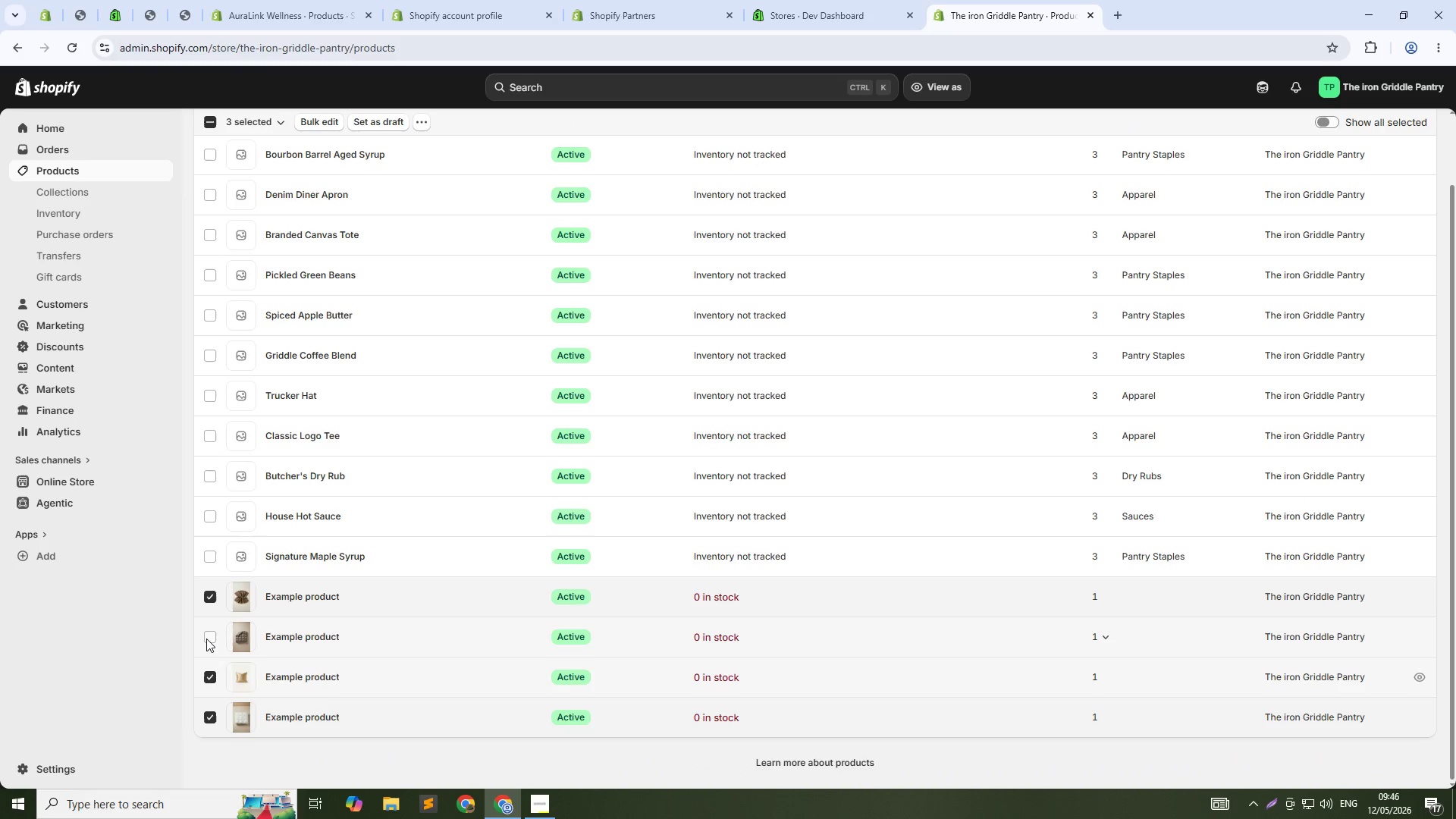 
left_click([206, 639])
 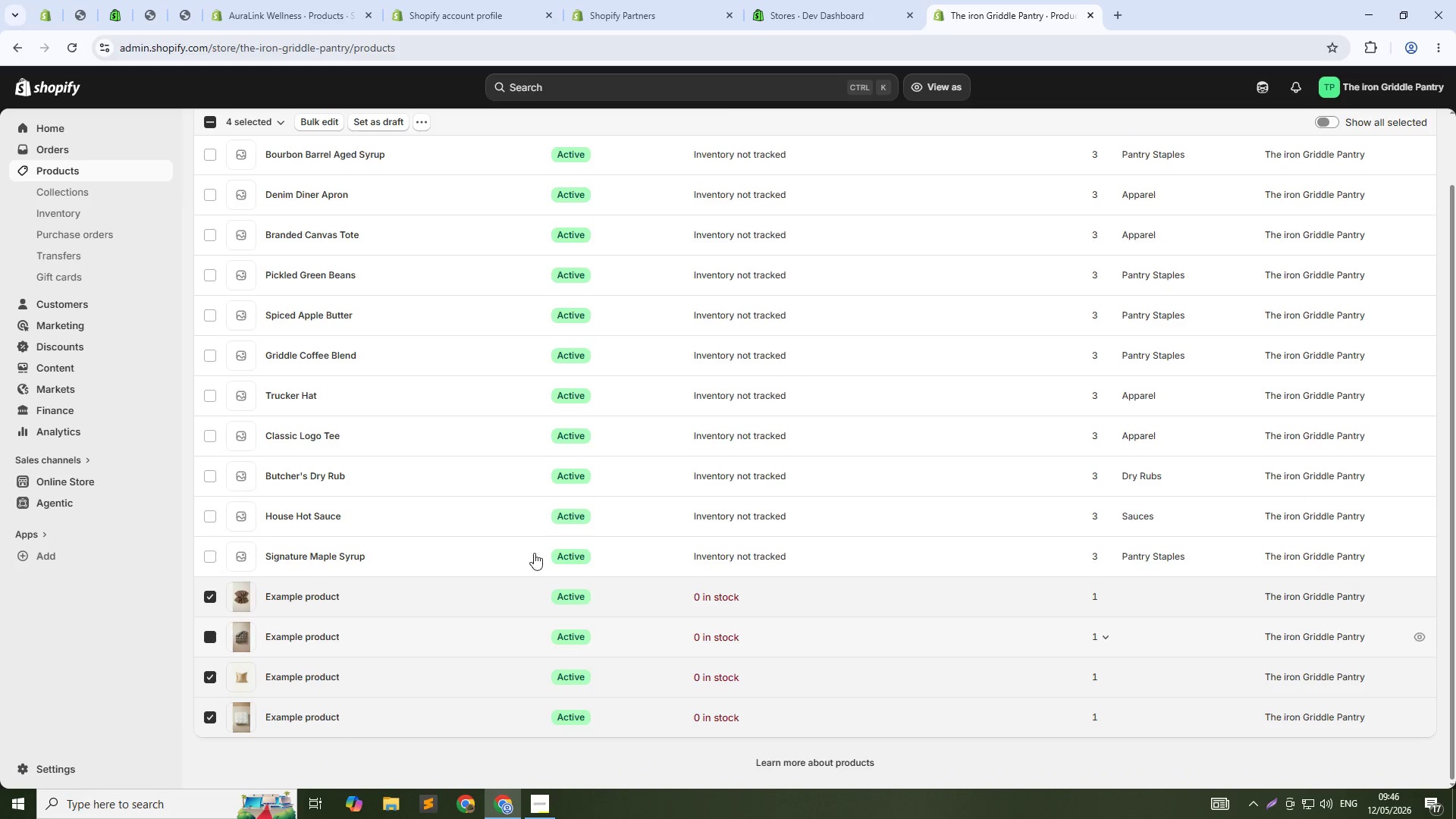 
scroll: coordinate [1455, 409], scroll_direction: up, amount: 6.0
 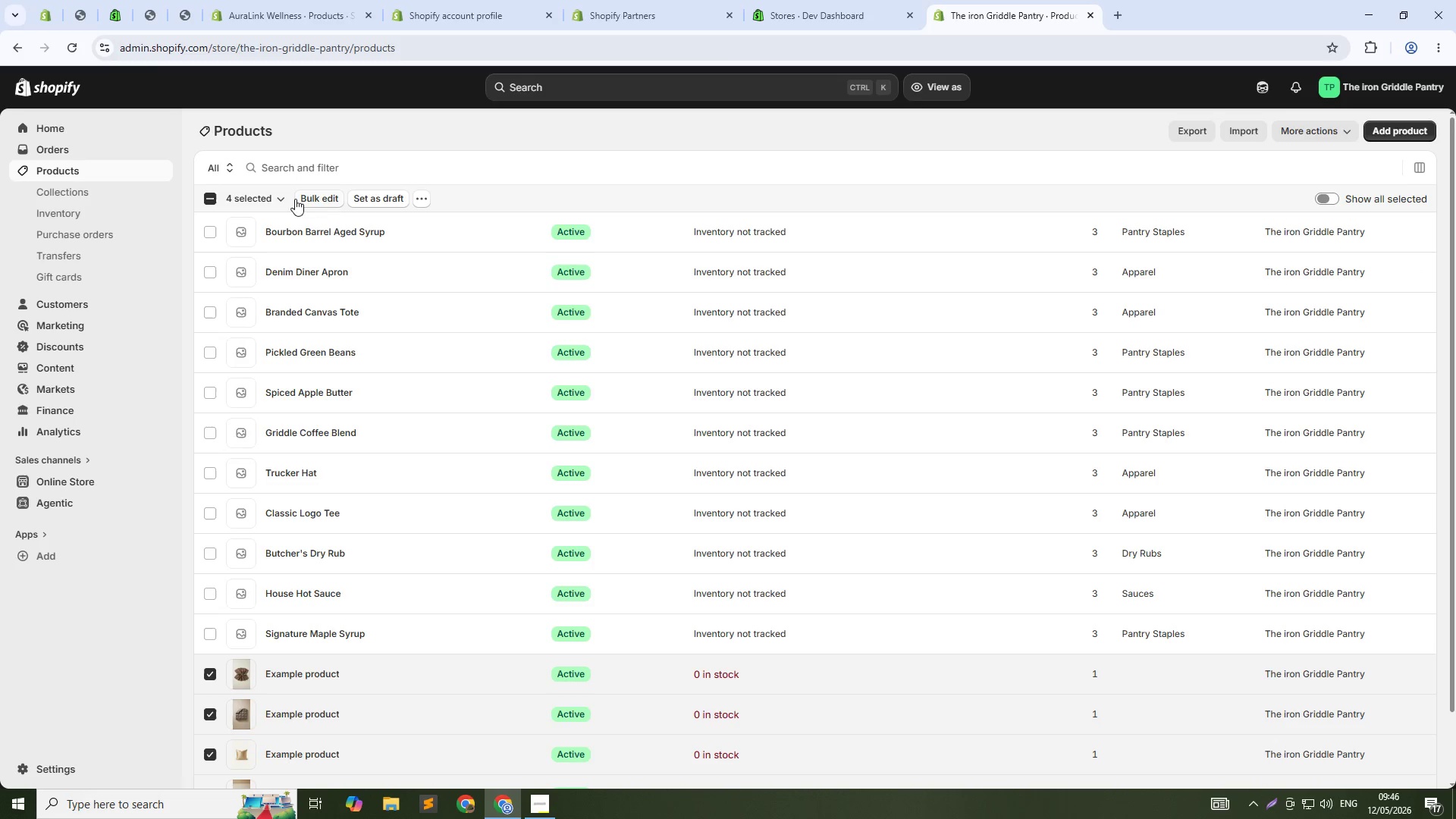 
left_click([421, 202])
 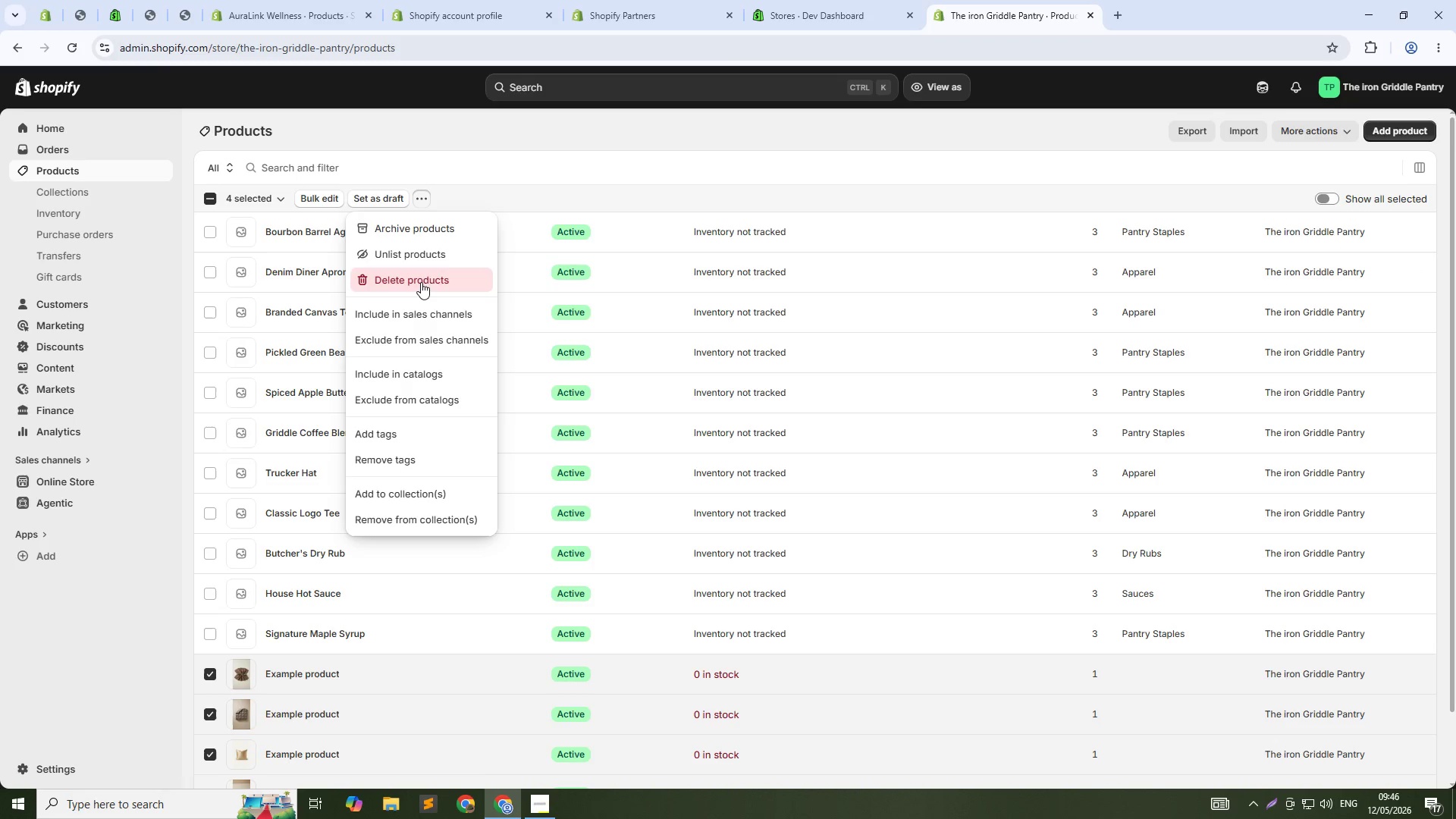 
left_click([419, 282])
 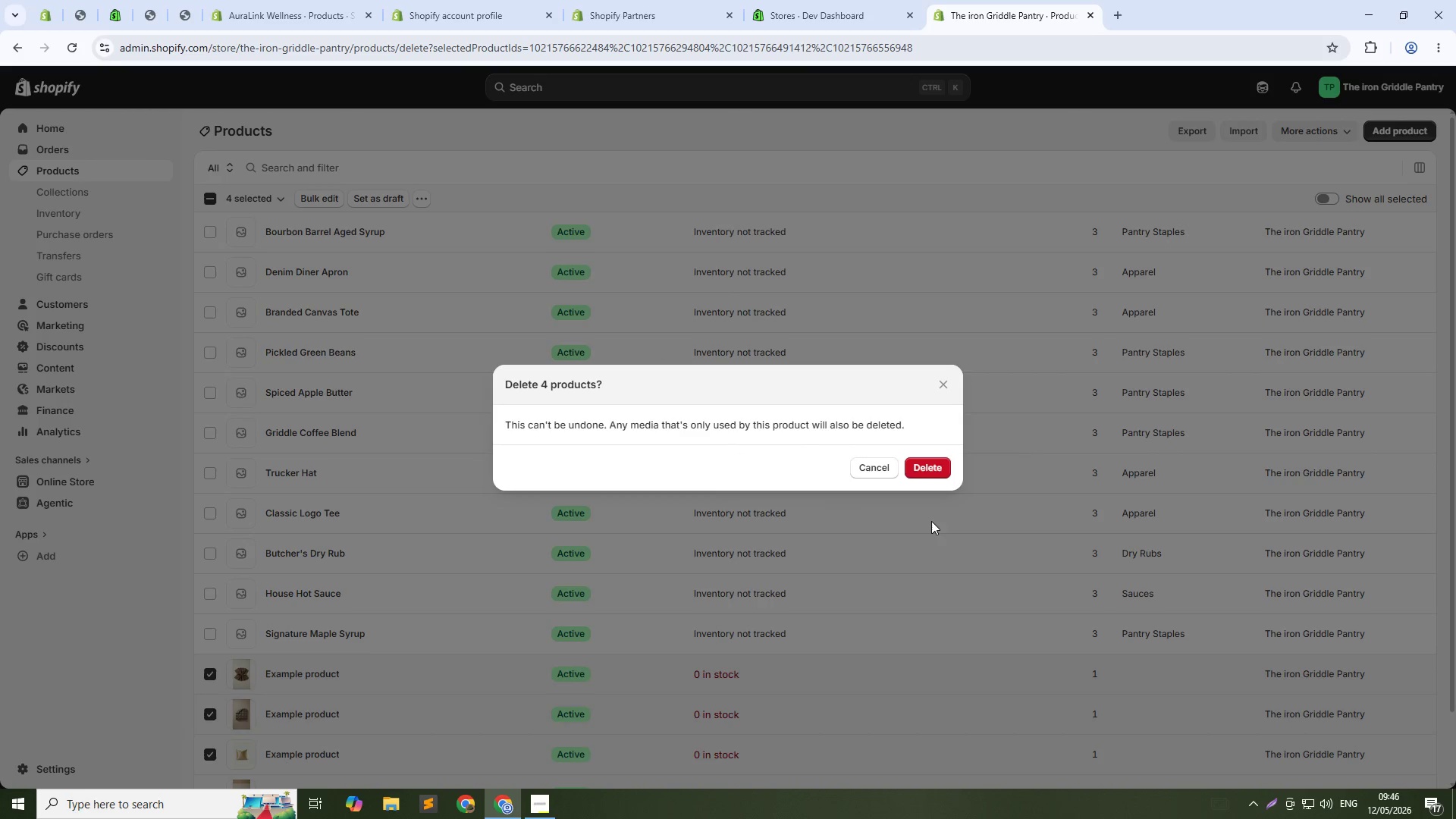 
left_click([940, 467])
 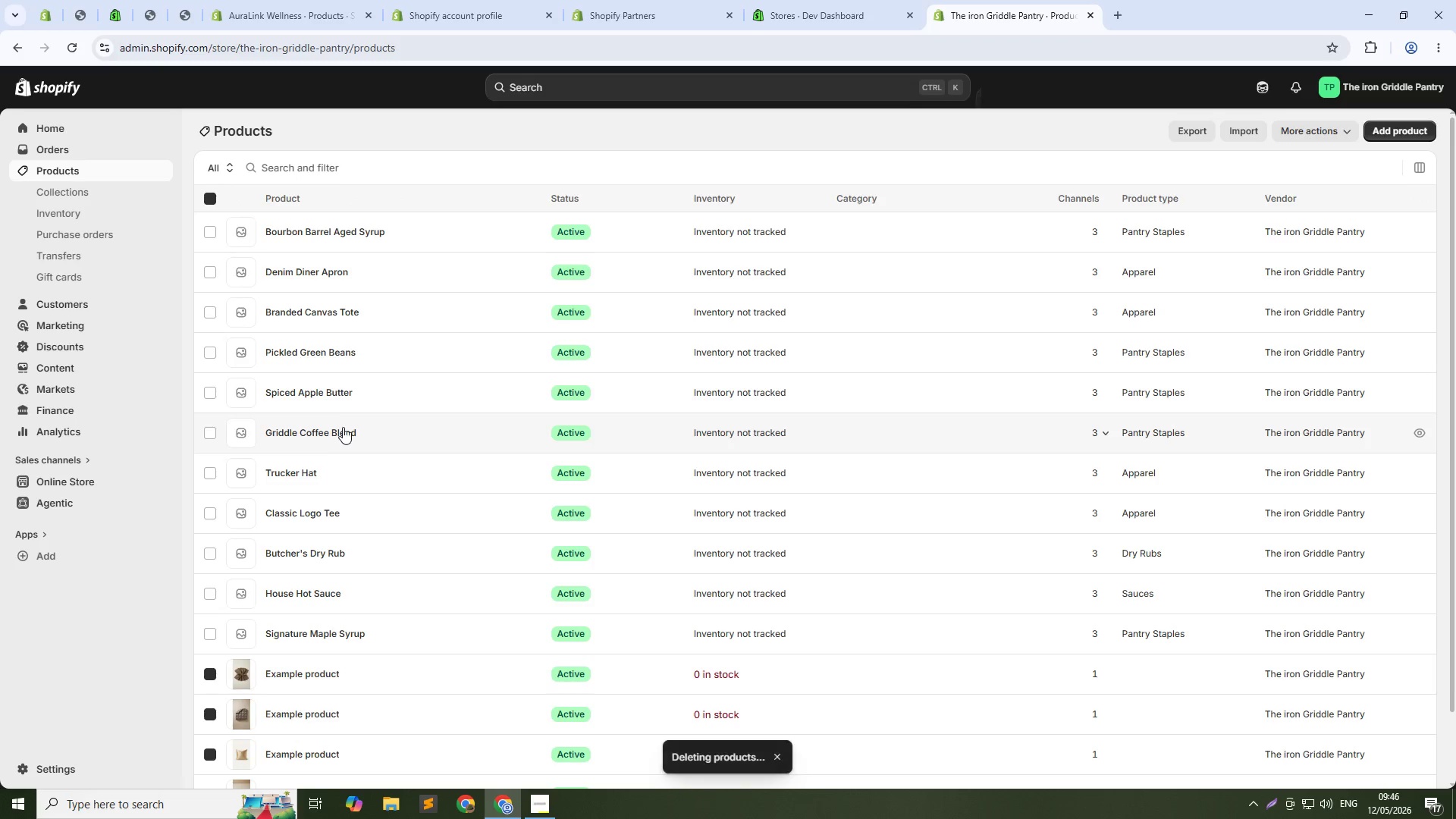 
scroll: coordinate [343, 422], scroll_direction: down, amount: 3.0
 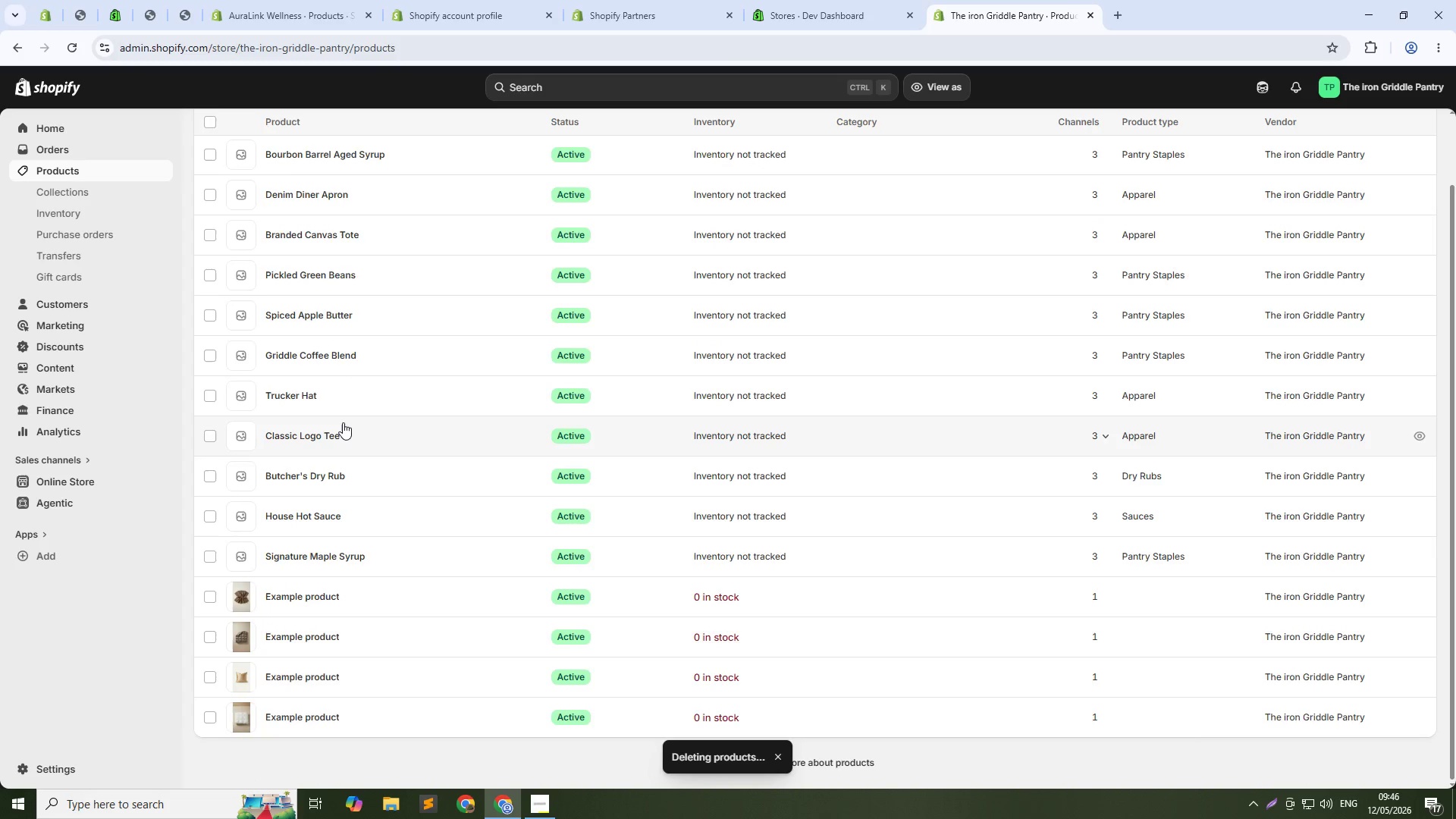 
scroll: coordinate [343, 422], scroll_direction: up, amount: 3.0
 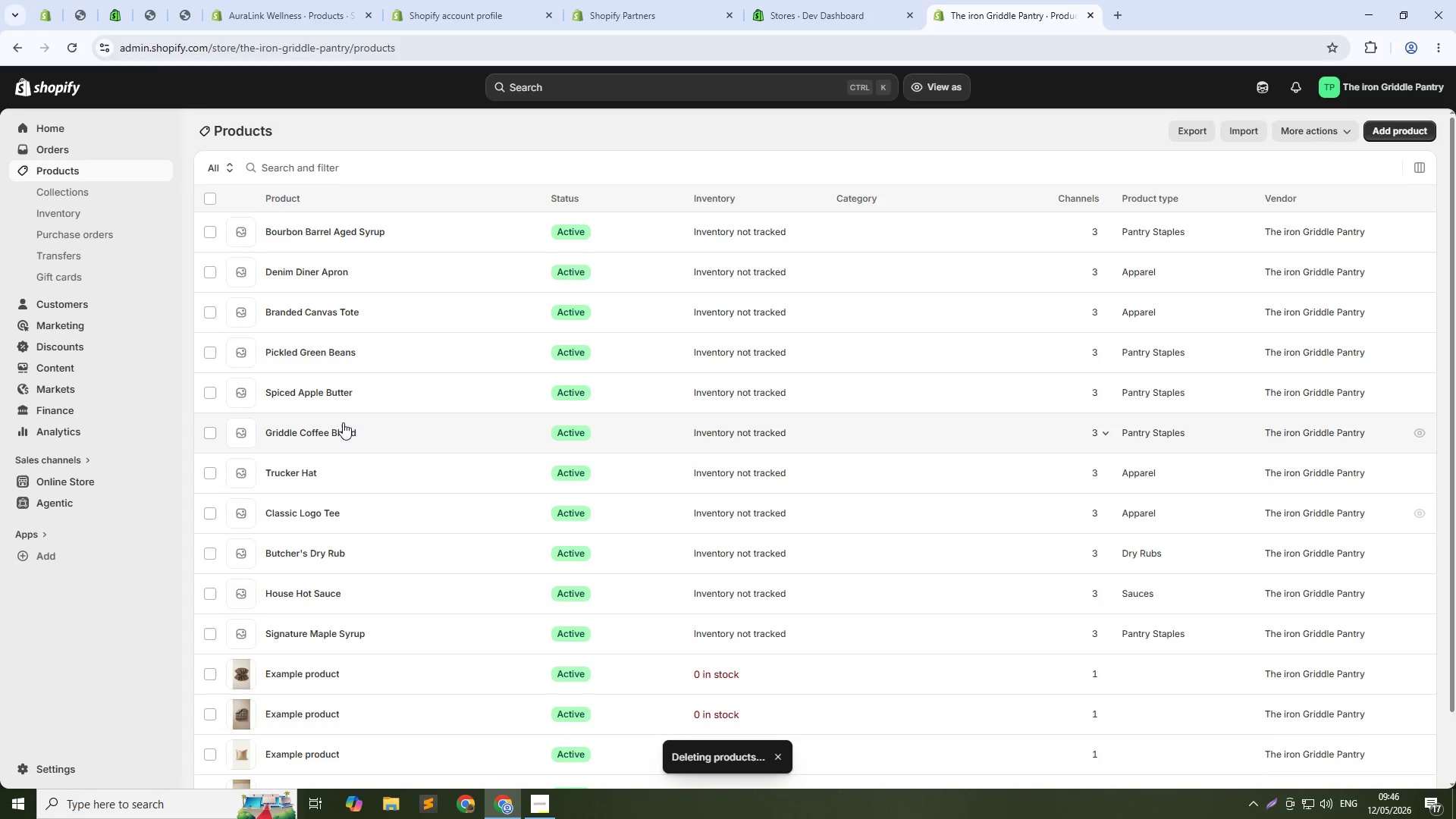 
scroll: coordinate [343, 422], scroll_direction: down, amount: 4.0
 